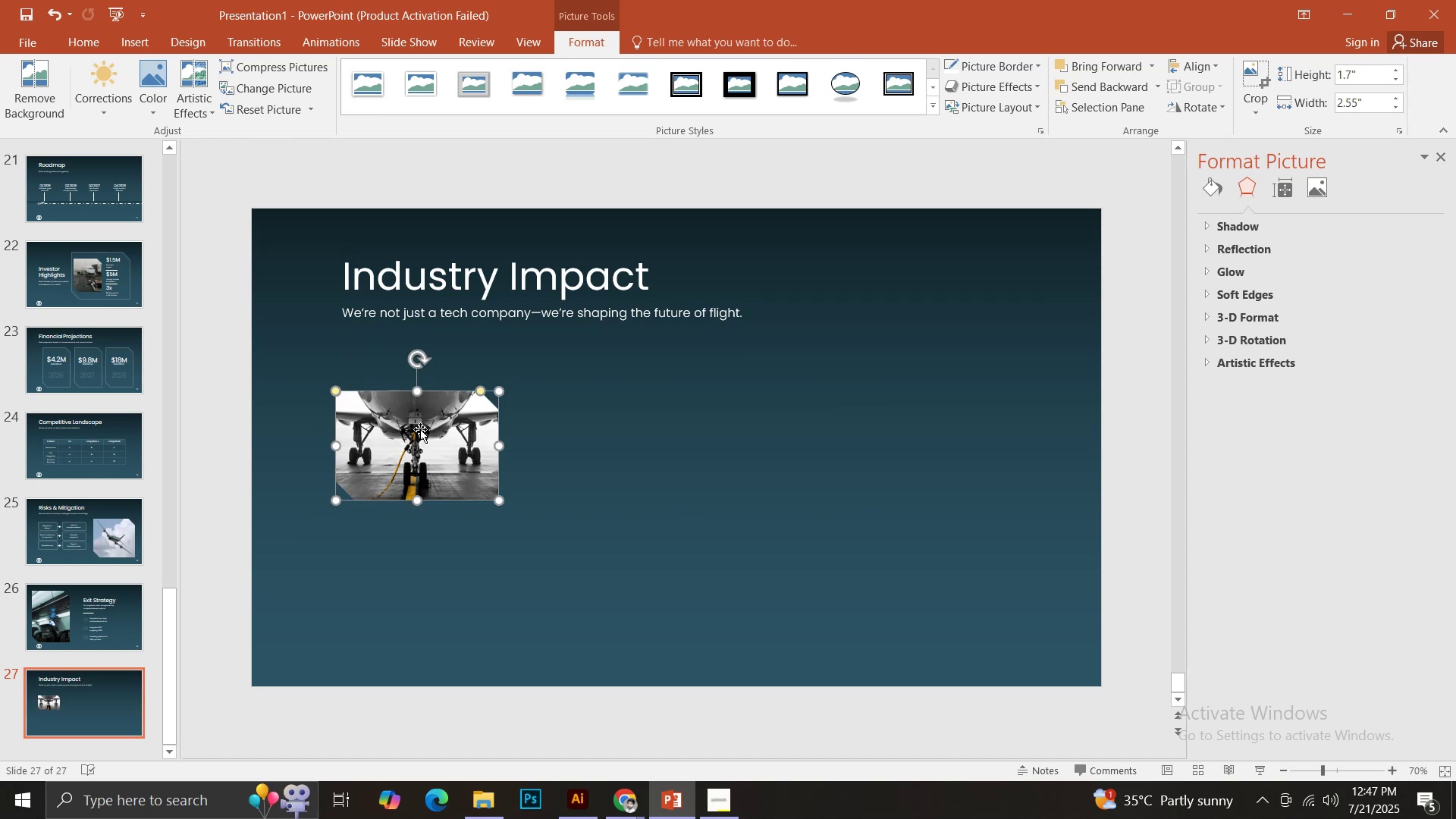 
hold_key(key=ShiftLeft, duration=1.53)
 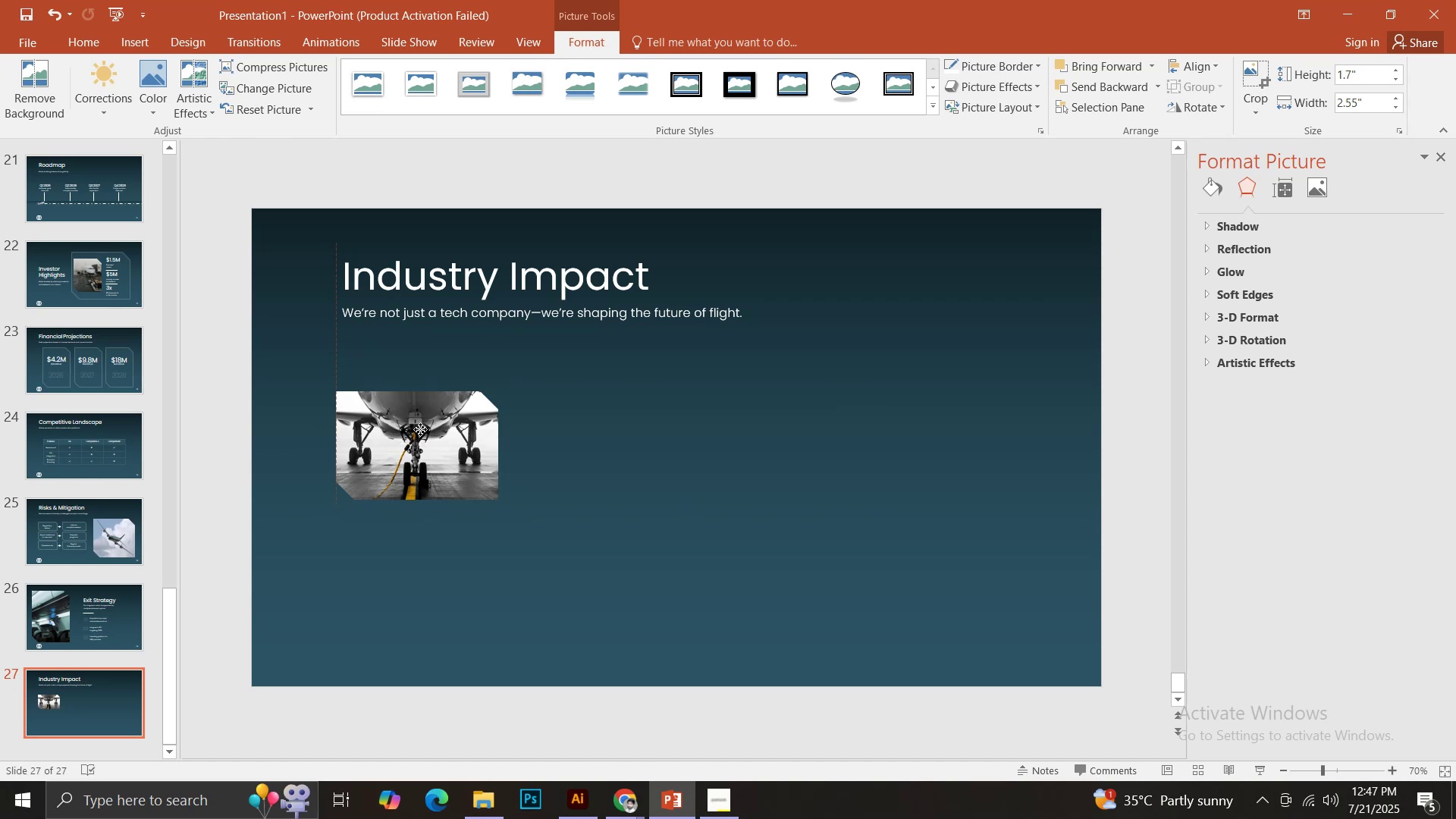 
hold_key(key=ShiftLeft, duration=1.52)
 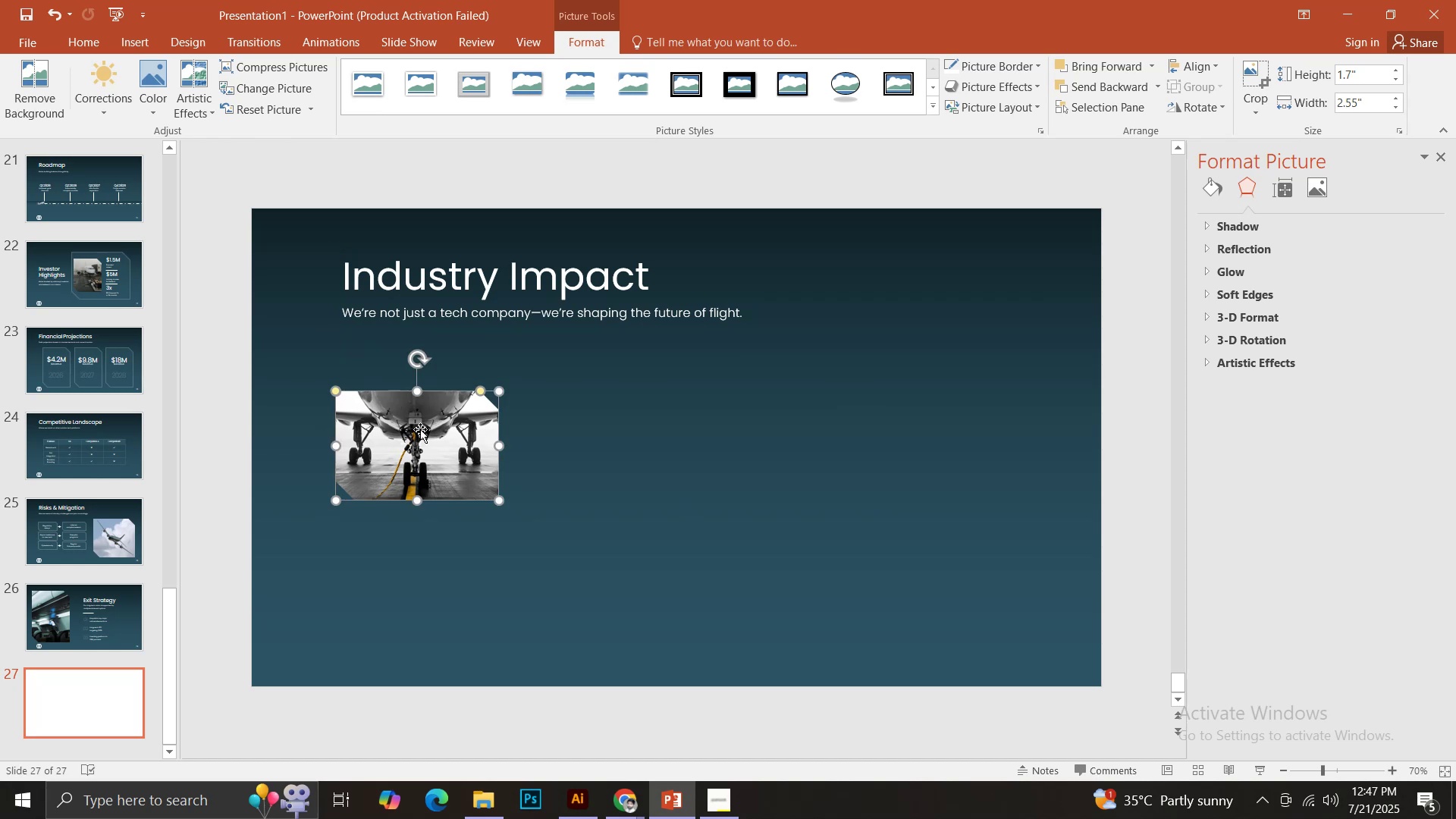 
hold_key(key=ShiftLeft, duration=0.67)
 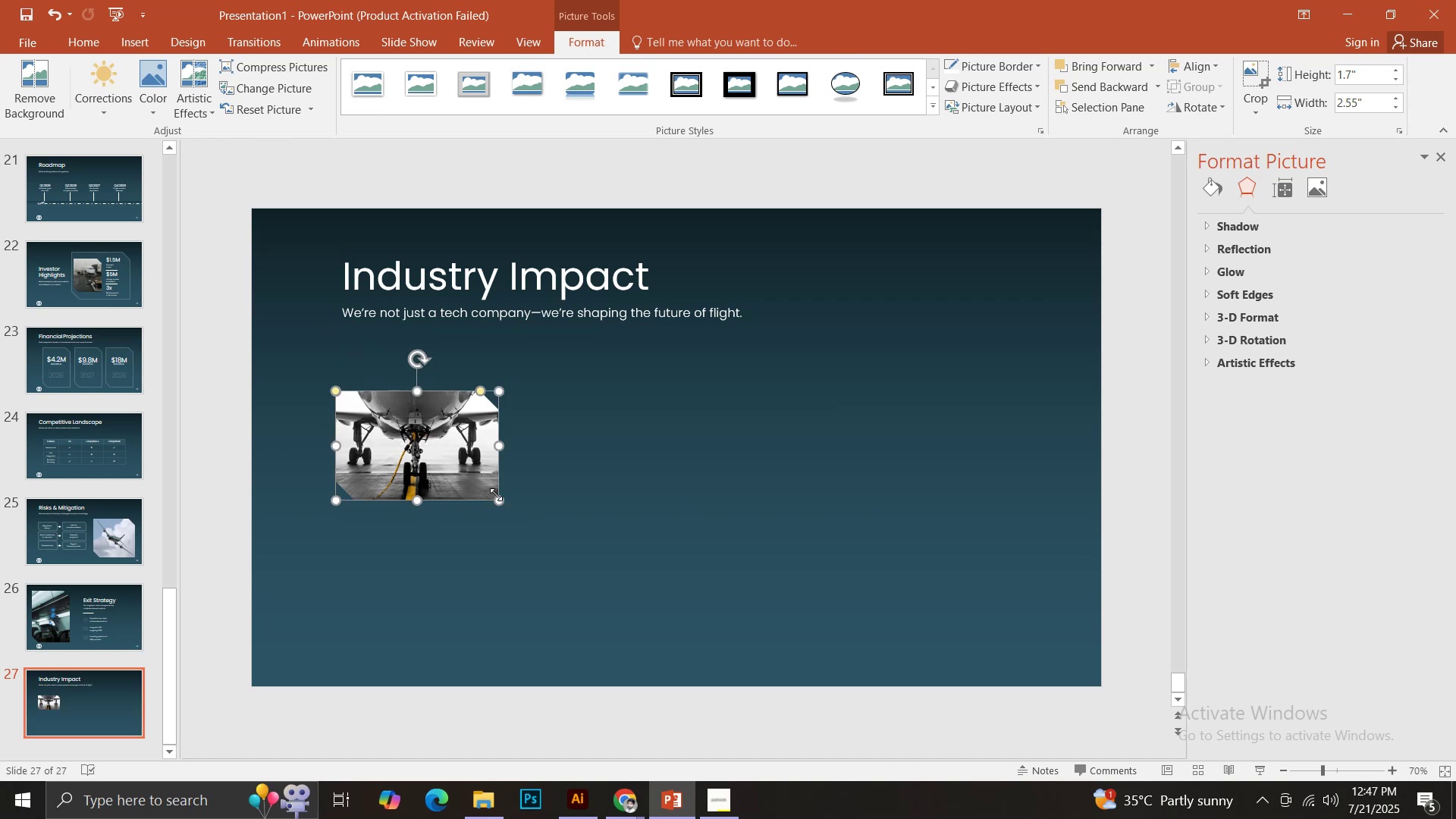 
left_click_drag(start_coordinate=[499, 499], to_coordinate=[468, 491])
 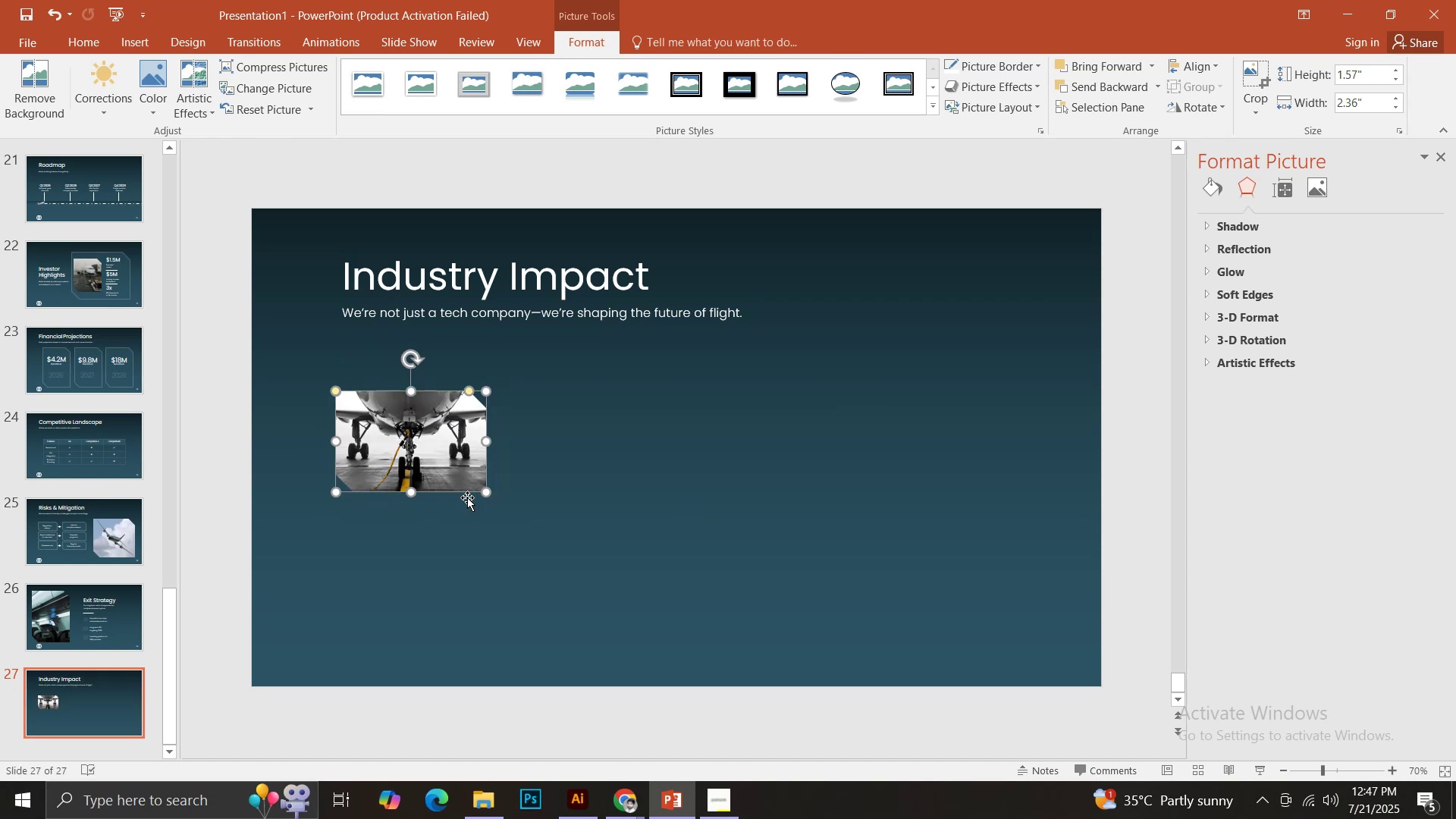 
hold_key(key=ShiftLeft, duration=1.53)
 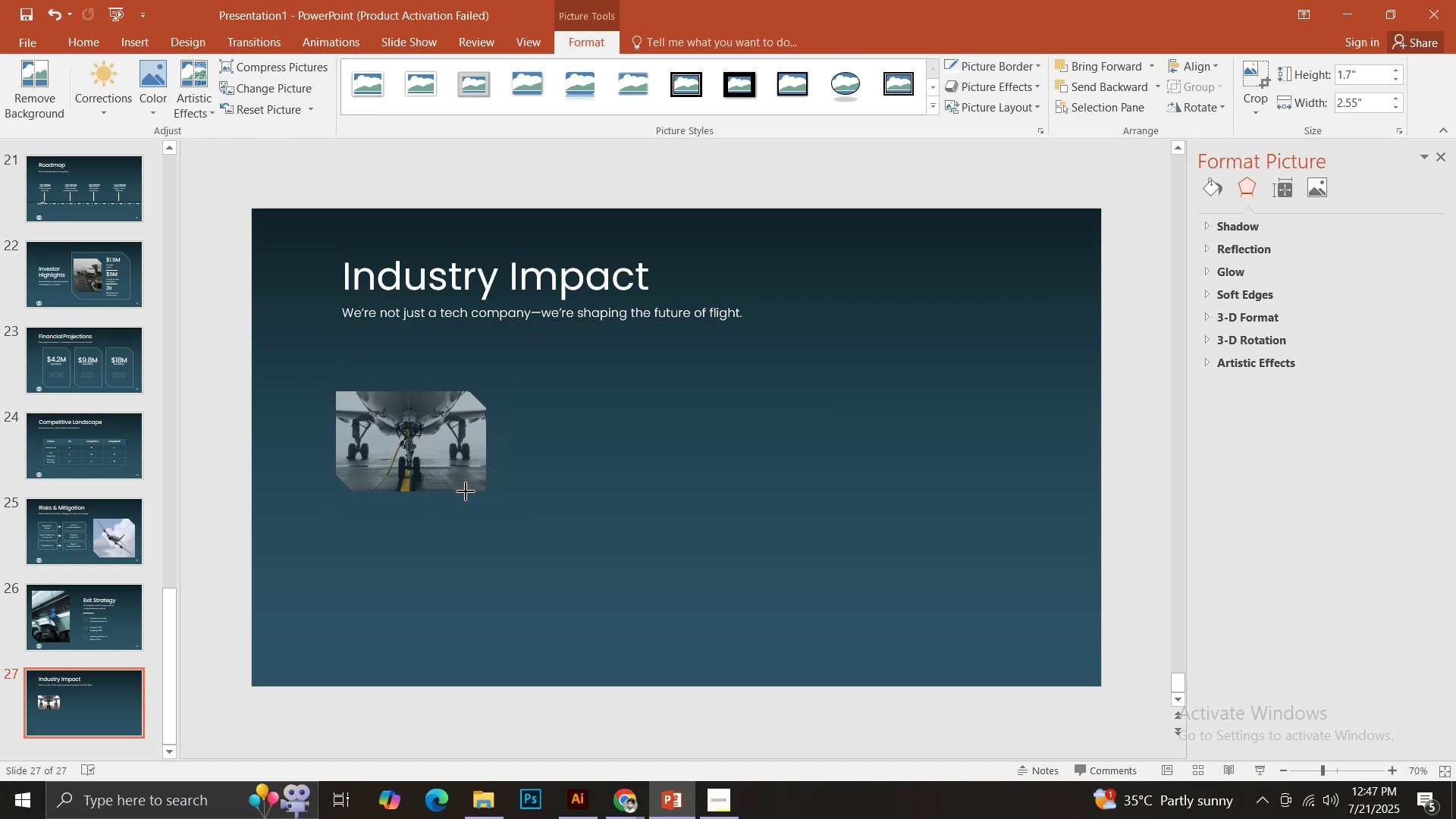 
hold_key(key=ShiftLeft, duration=1.52)
 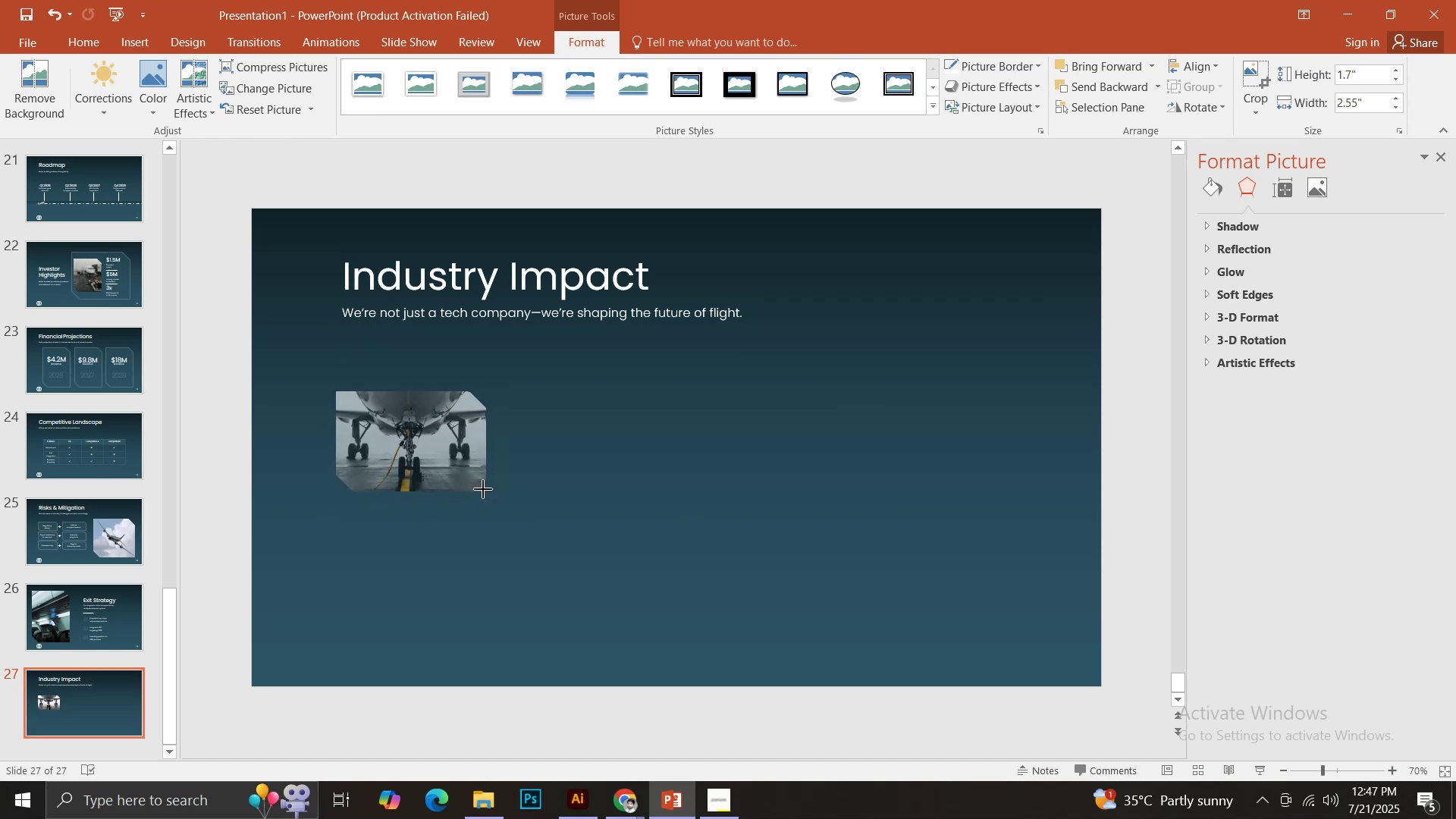 
hold_key(key=ShiftLeft, duration=1.44)
 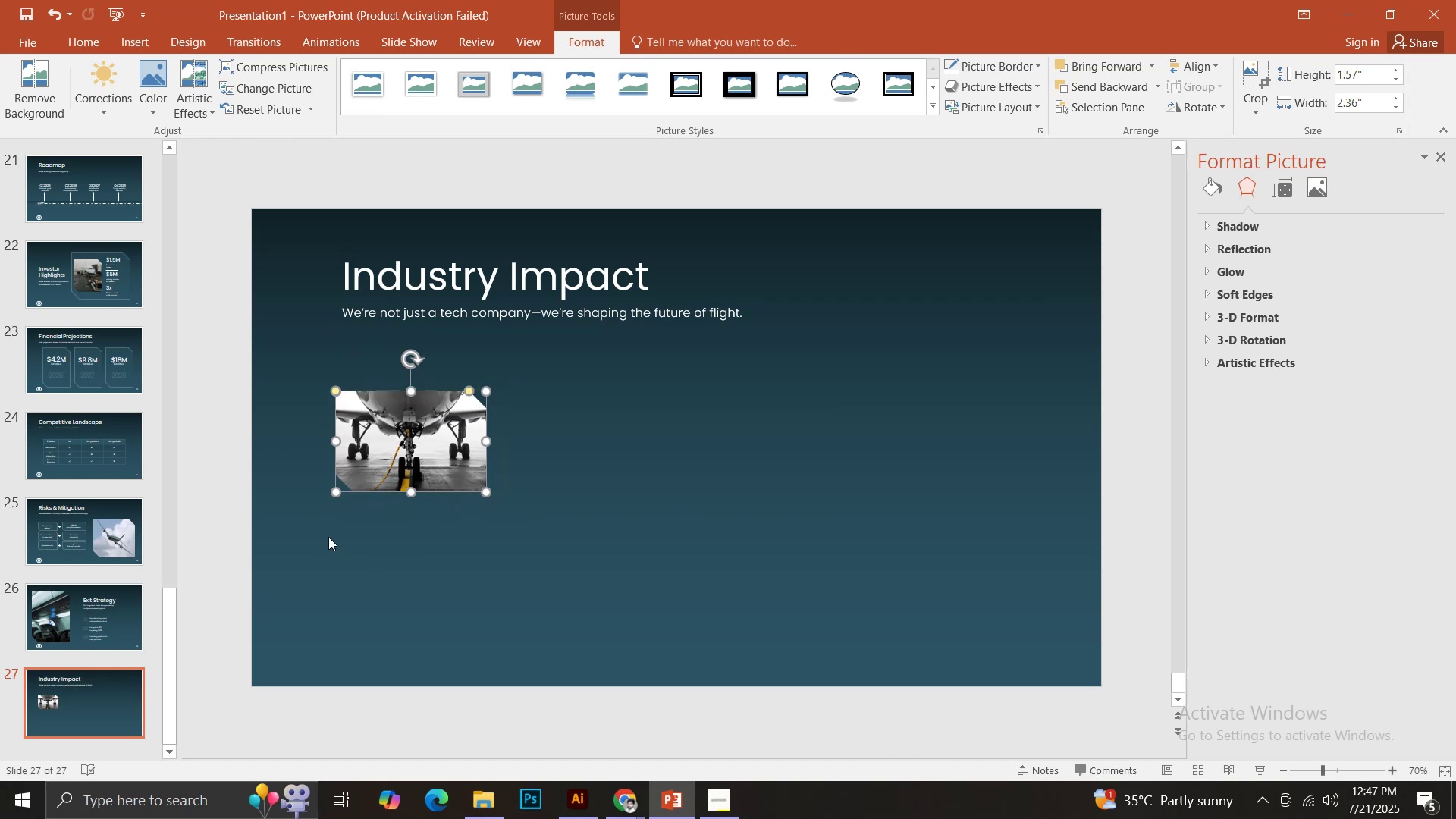 
left_click([105, 381])
 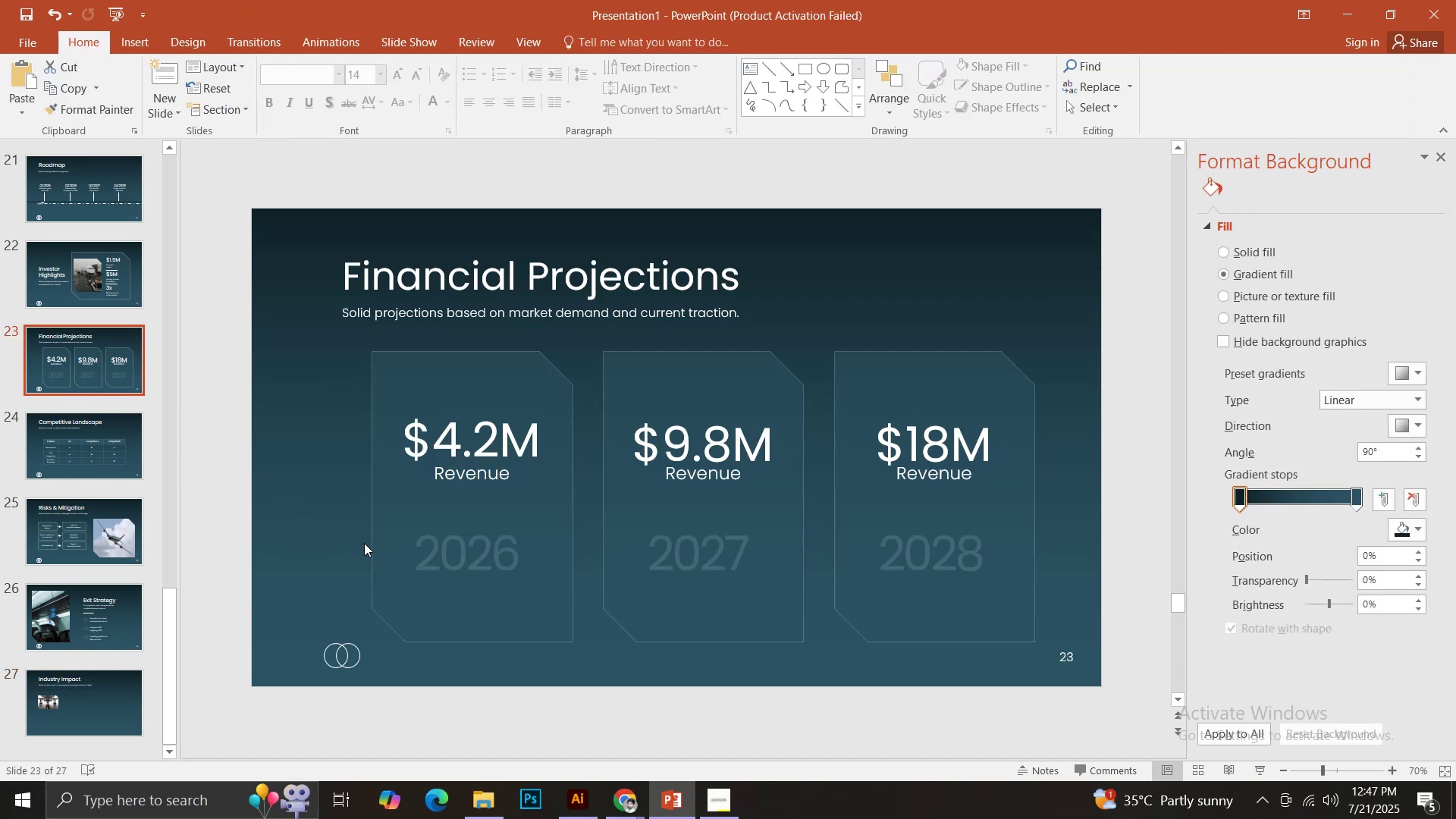 
left_click([372, 545])
 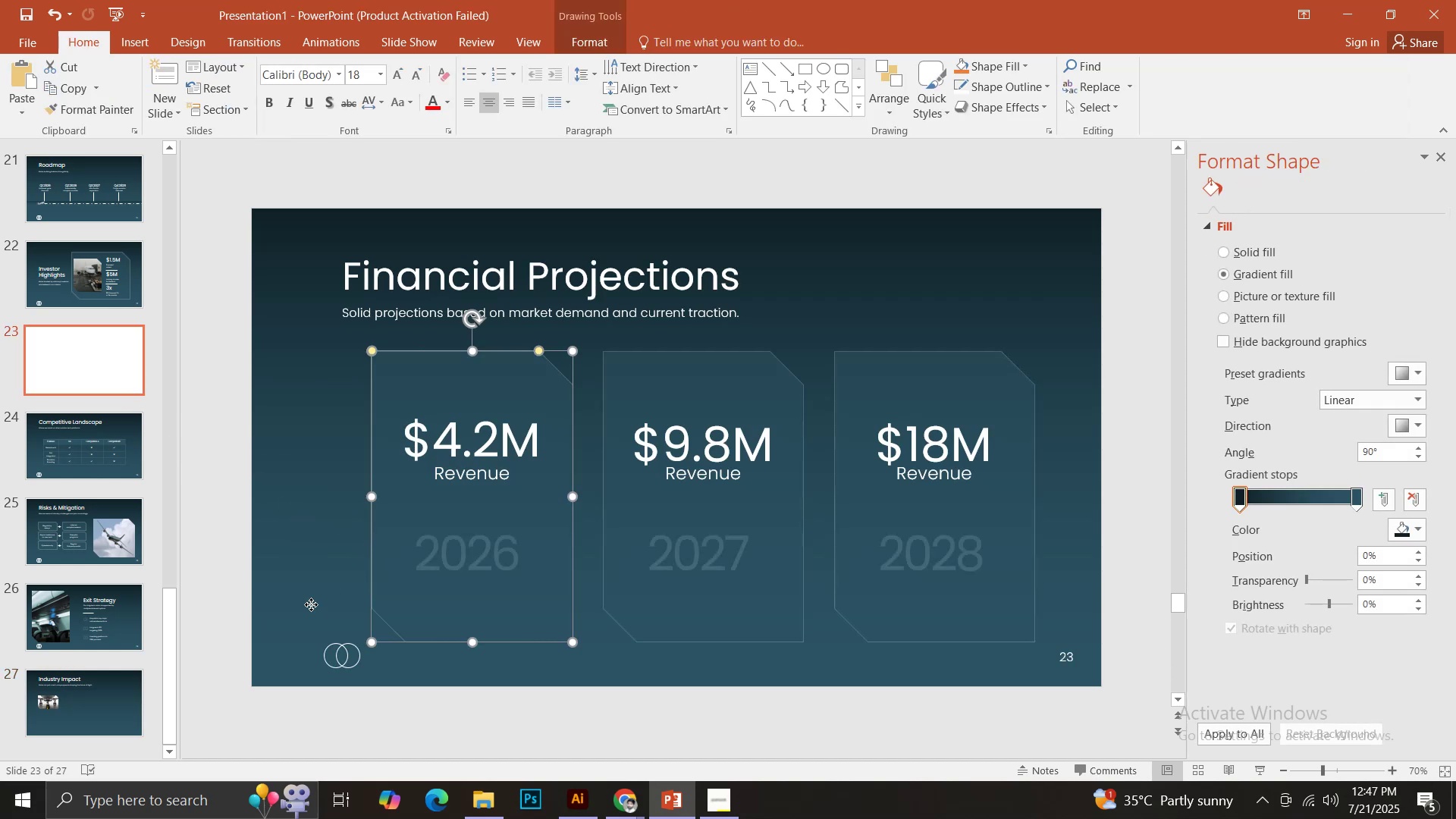 
key(Control+C)
 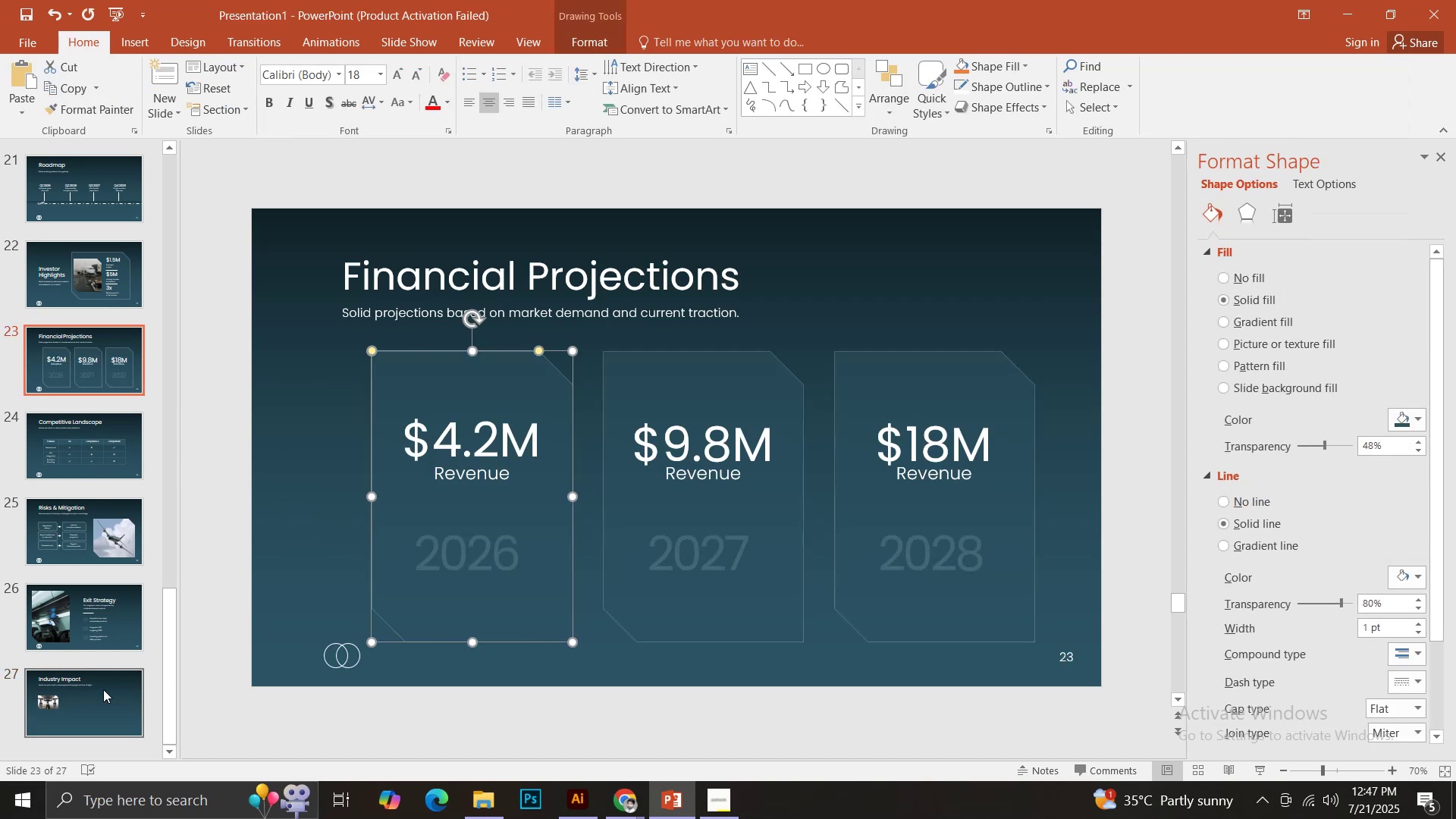 
left_click([103, 689])
 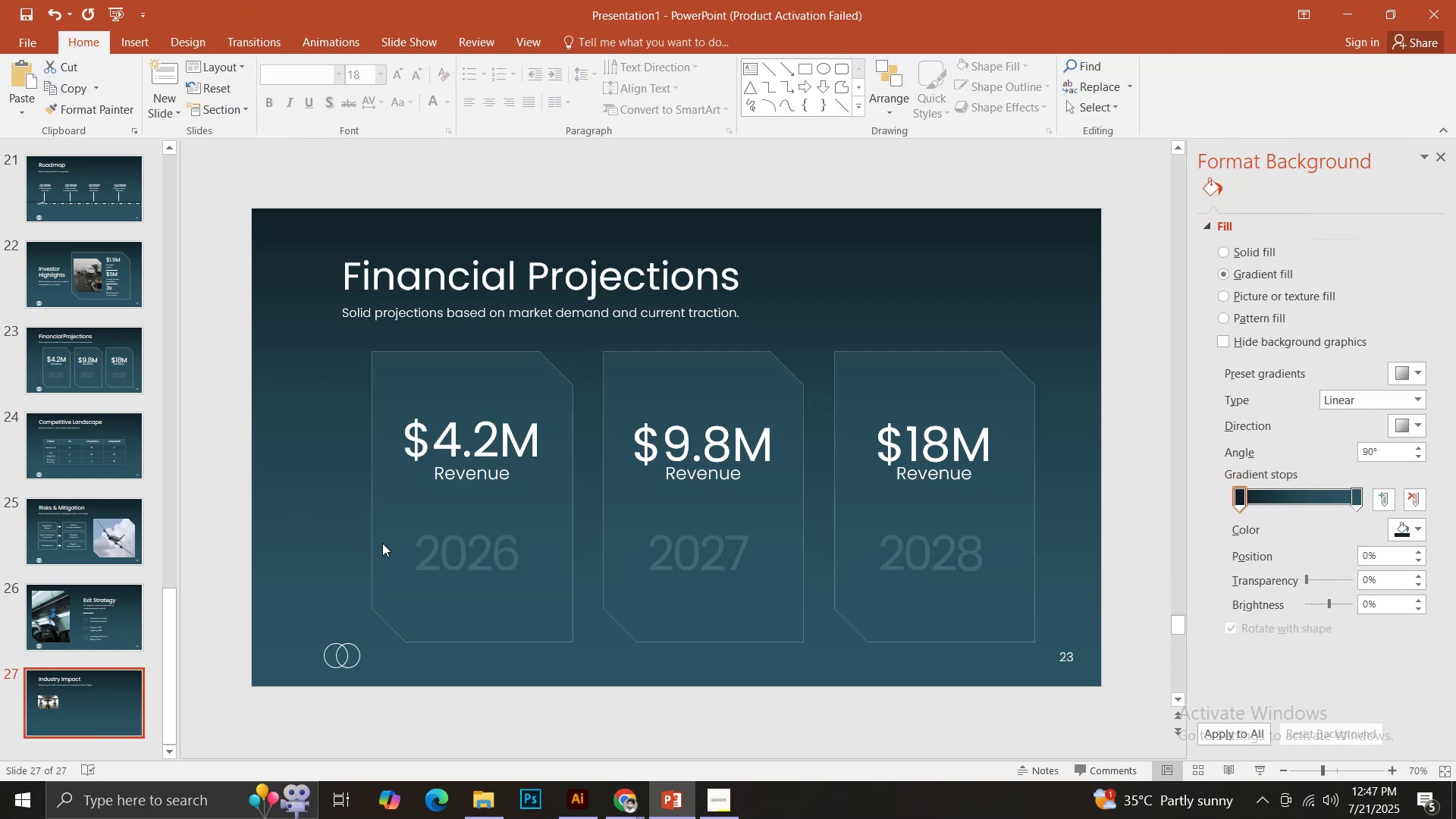 
key(Control+V)
 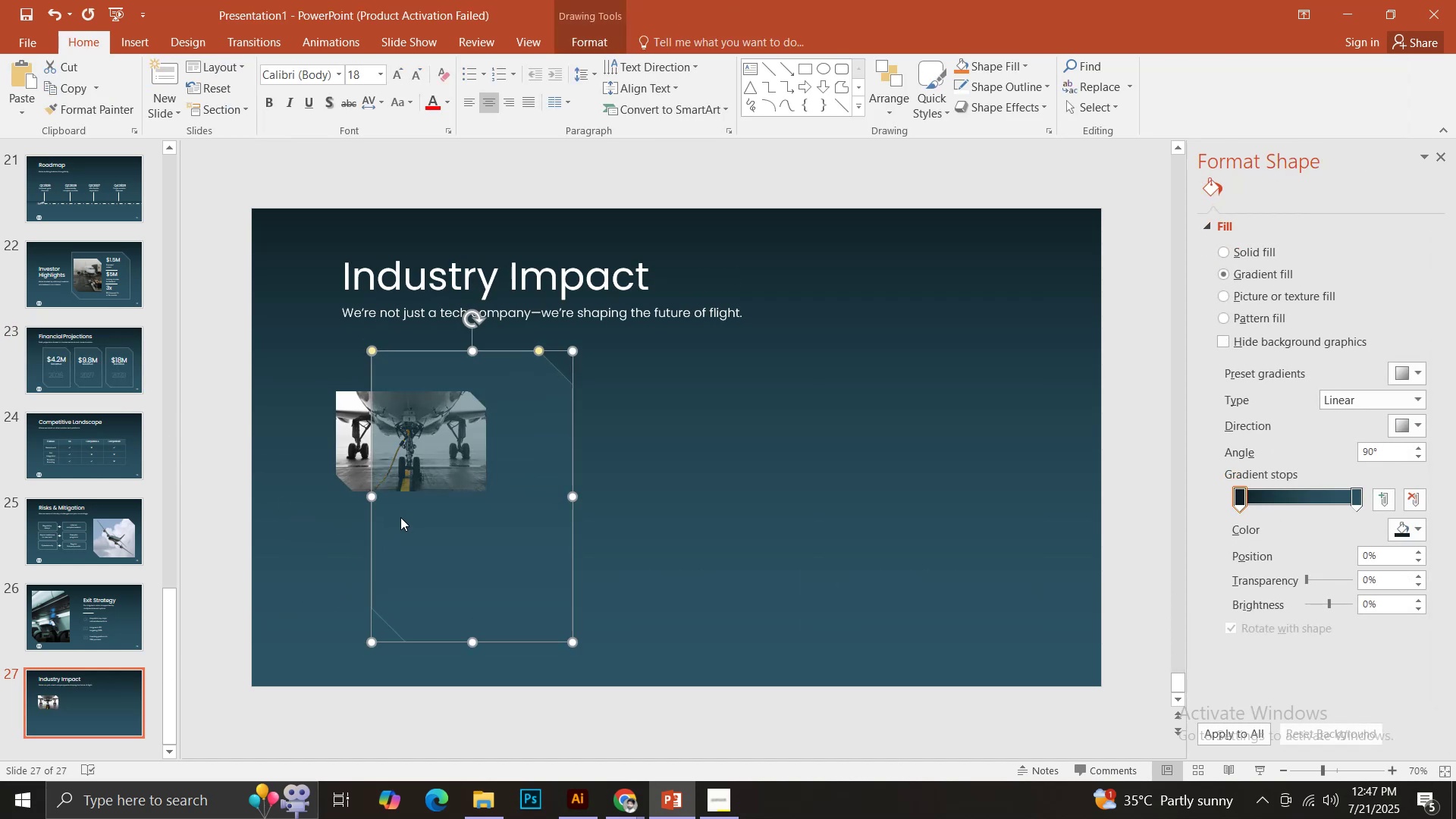 
left_click_drag(start_coordinate=[457, 502], to_coordinate=[420, 499])
 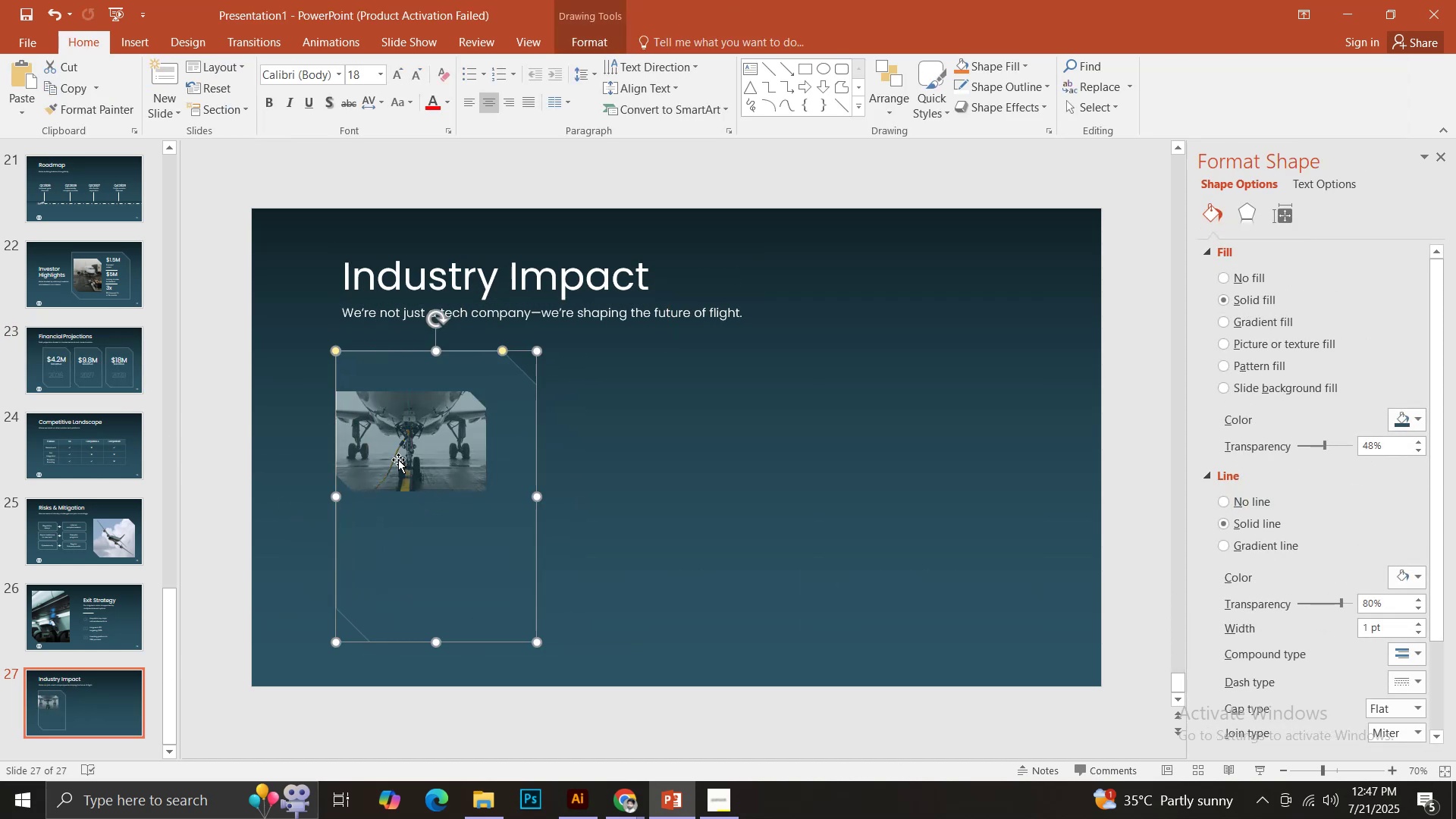 
hold_key(key=ShiftLeft, duration=1.53)
 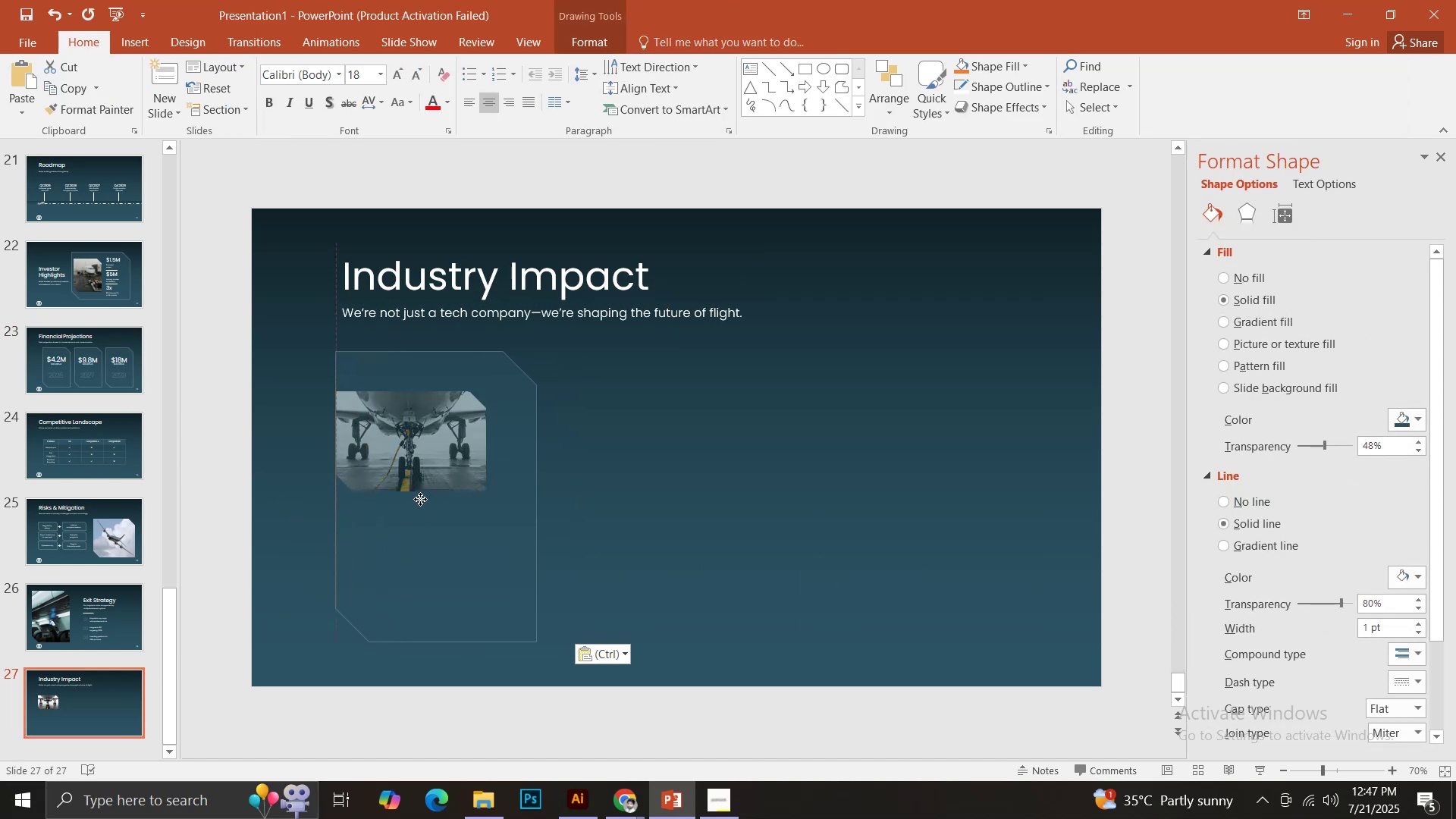 
hold_key(key=ShiftLeft, duration=0.67)
 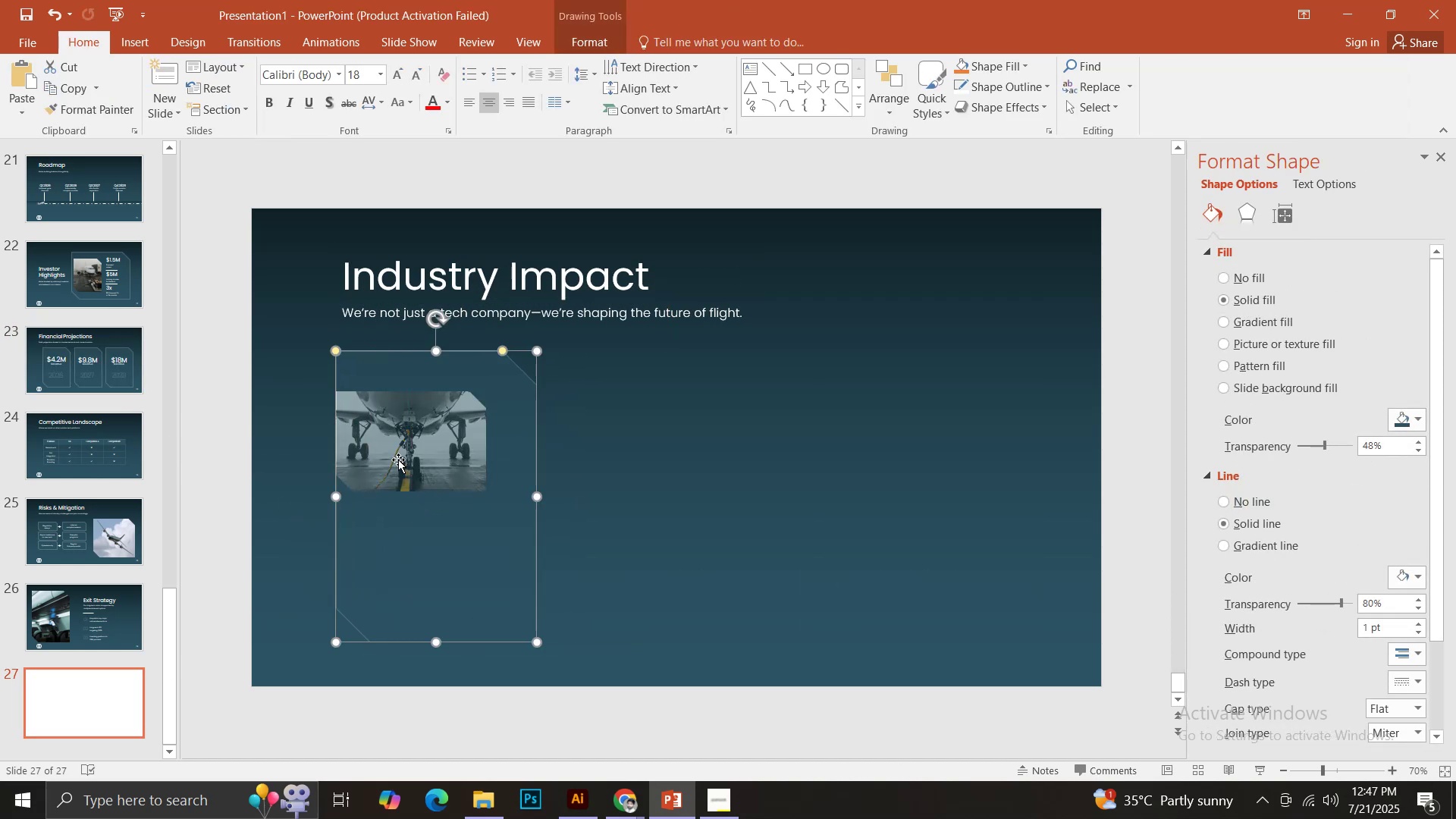 
left_click([398, 460])
 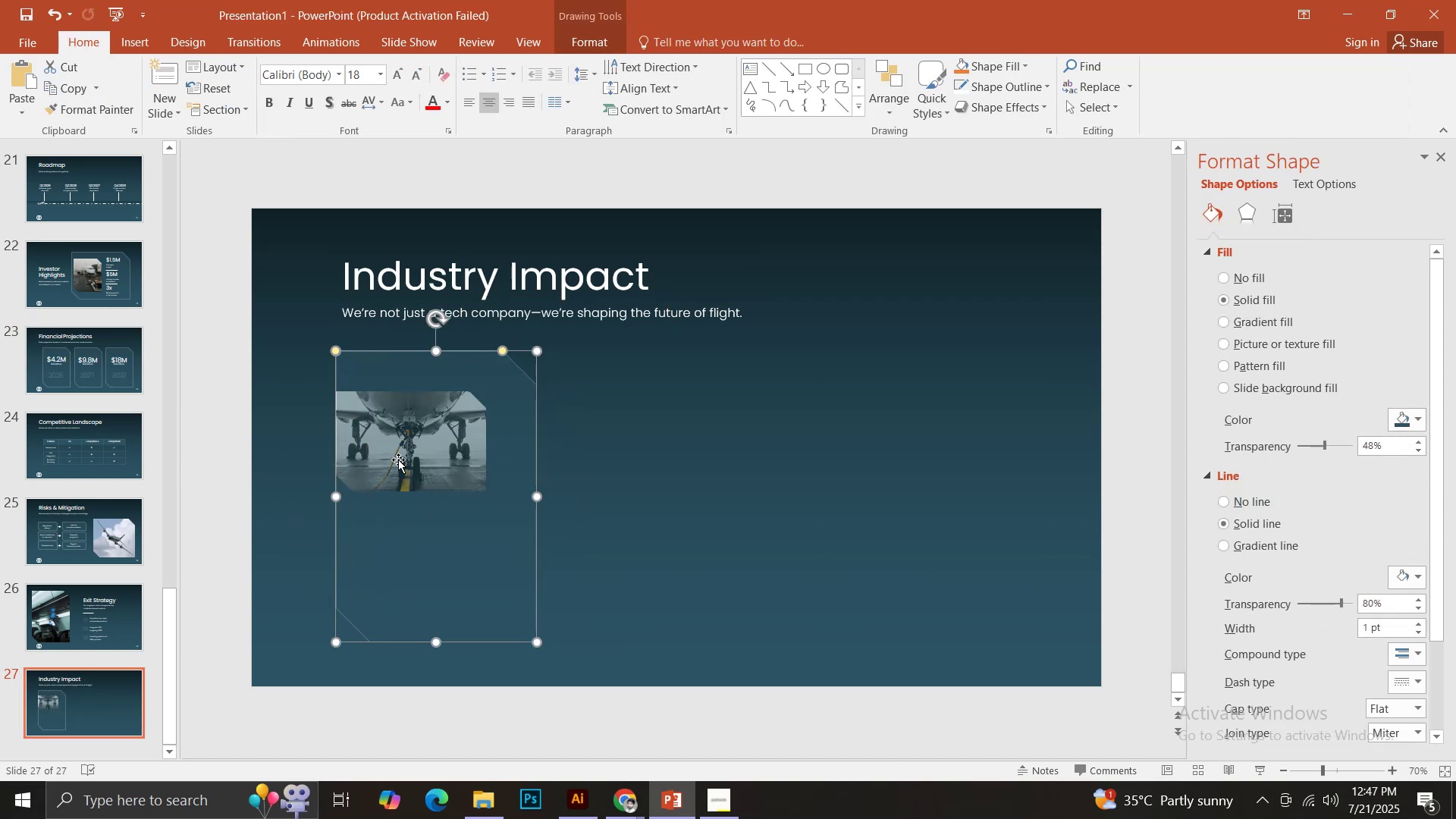 
key(Control+Shift+BracketLeft)
 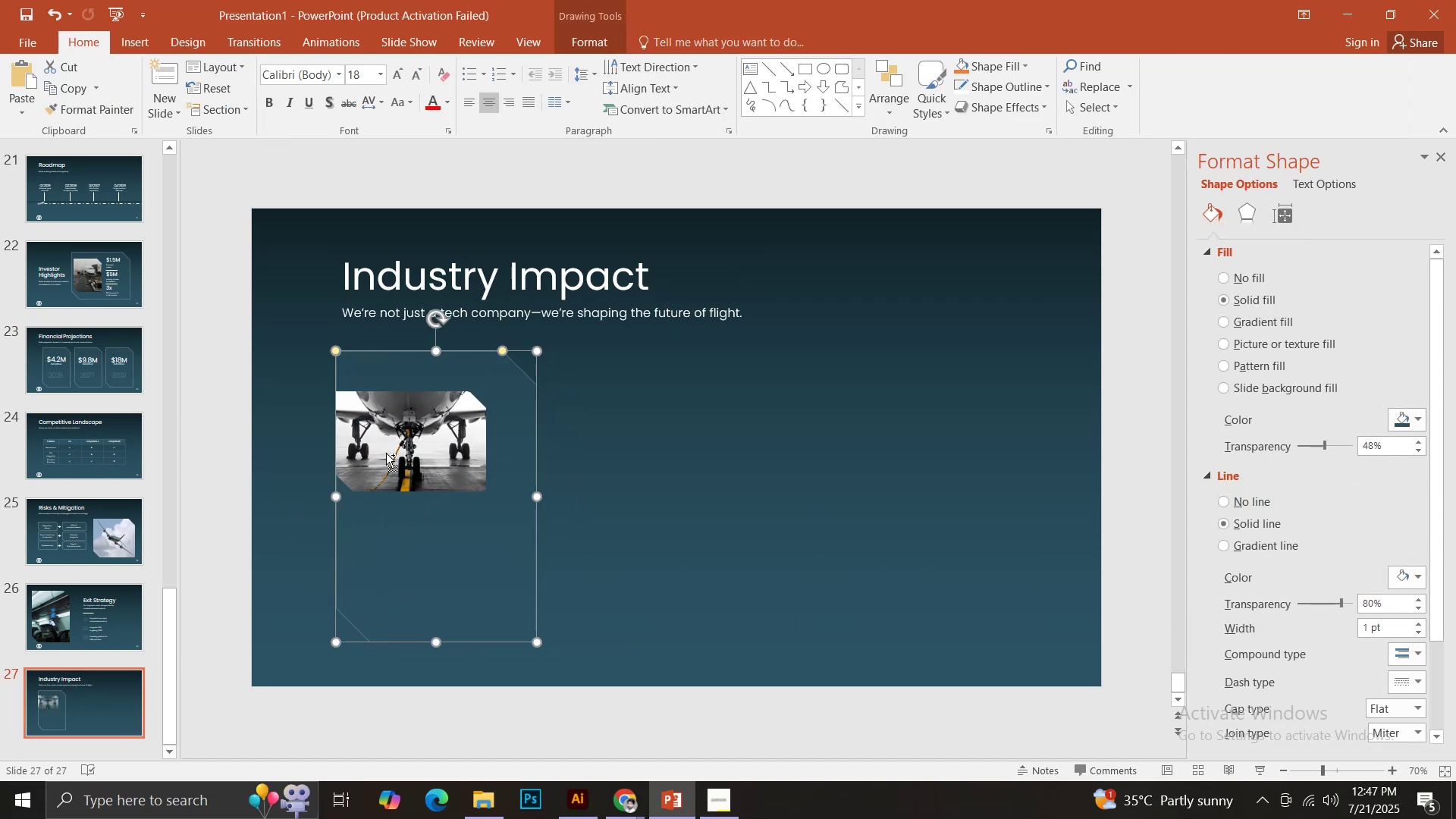 
key(Control+Shift+BracketLeft)
 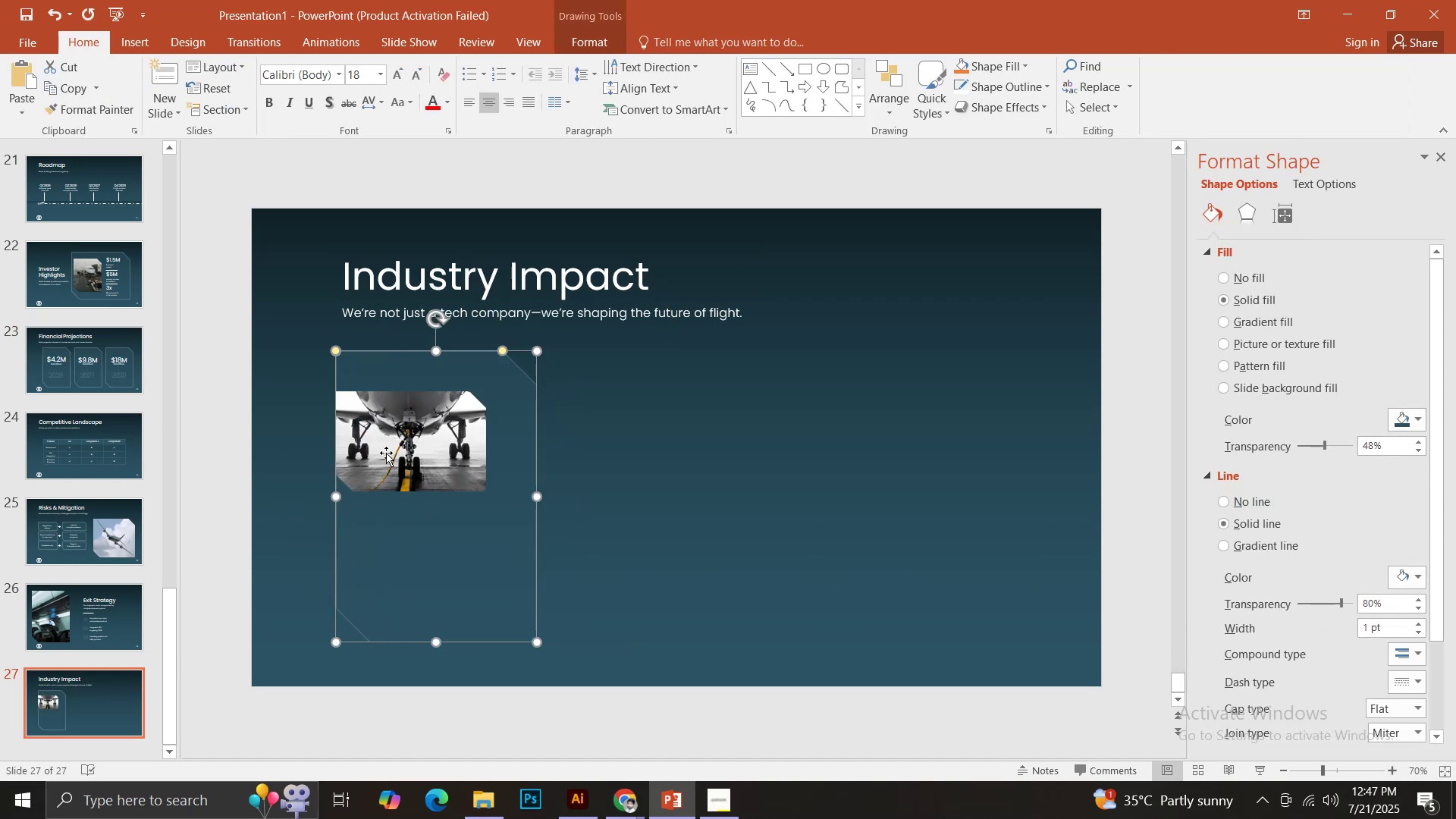 
left_click_drag(start_coordinate=[385, 453], to_coordinate=[415, 447])
 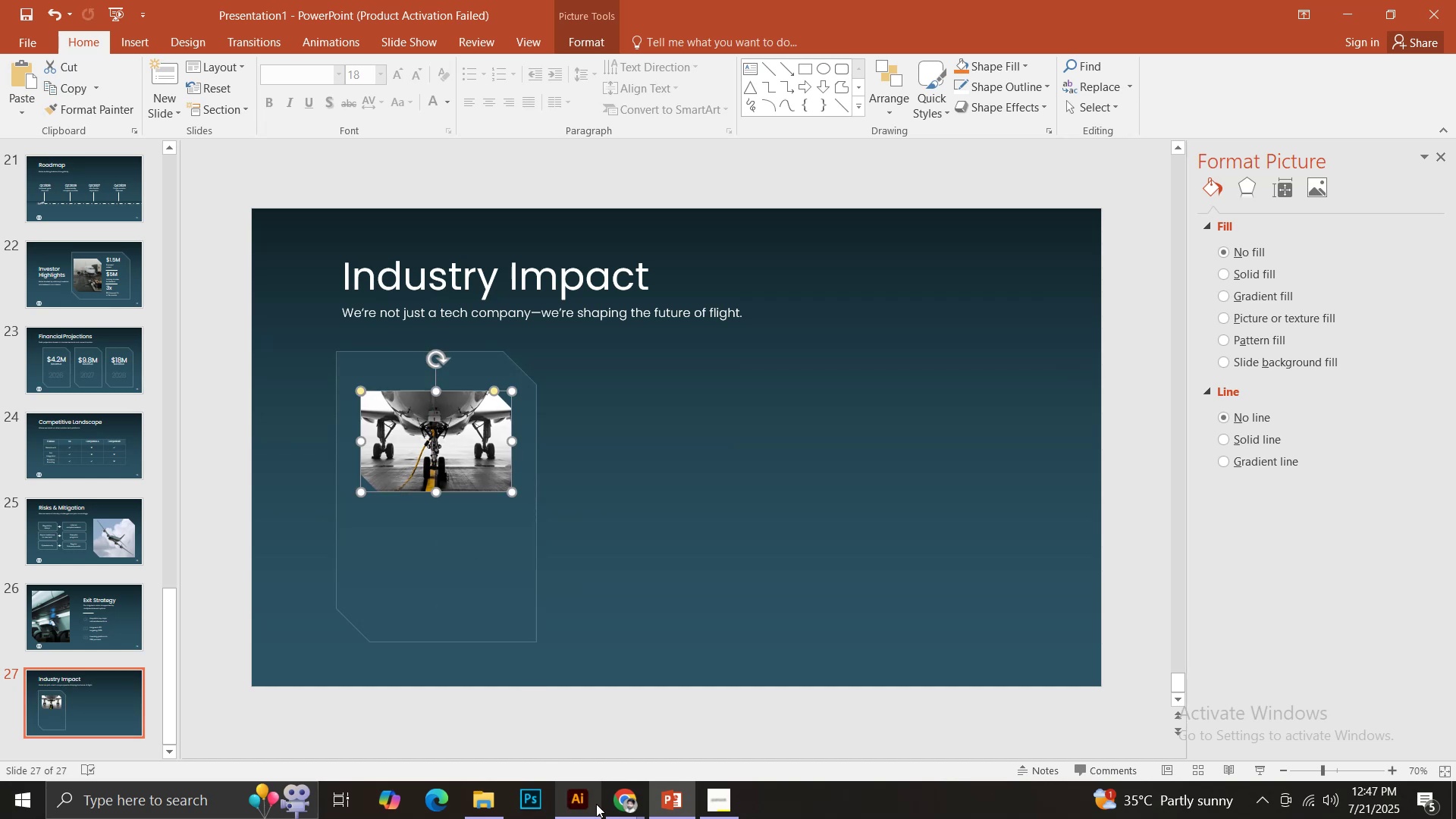 
hold_key(key=ShiftLeft, duration=1.52)
 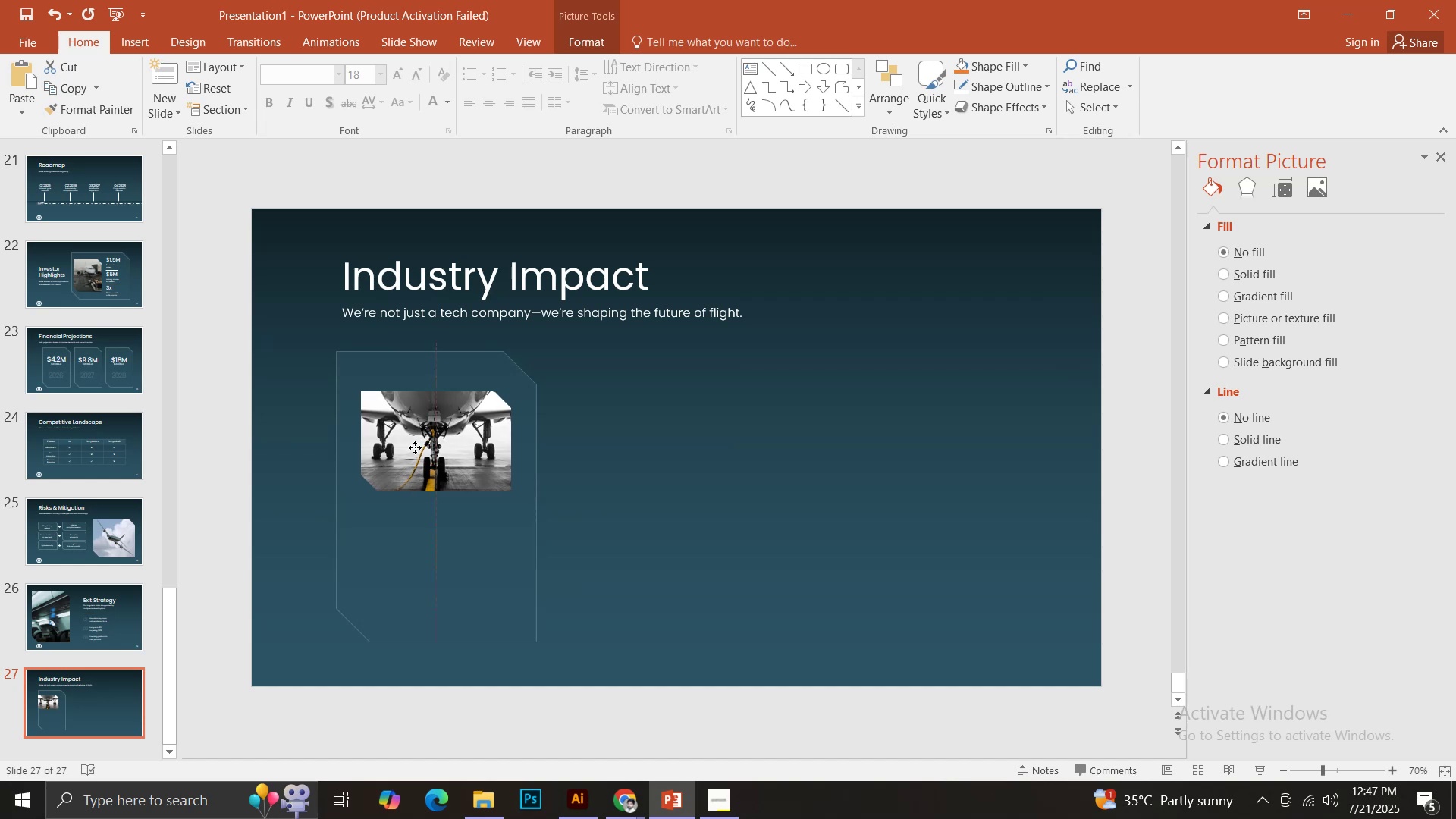 
key(Shift+ShiftLeft)
 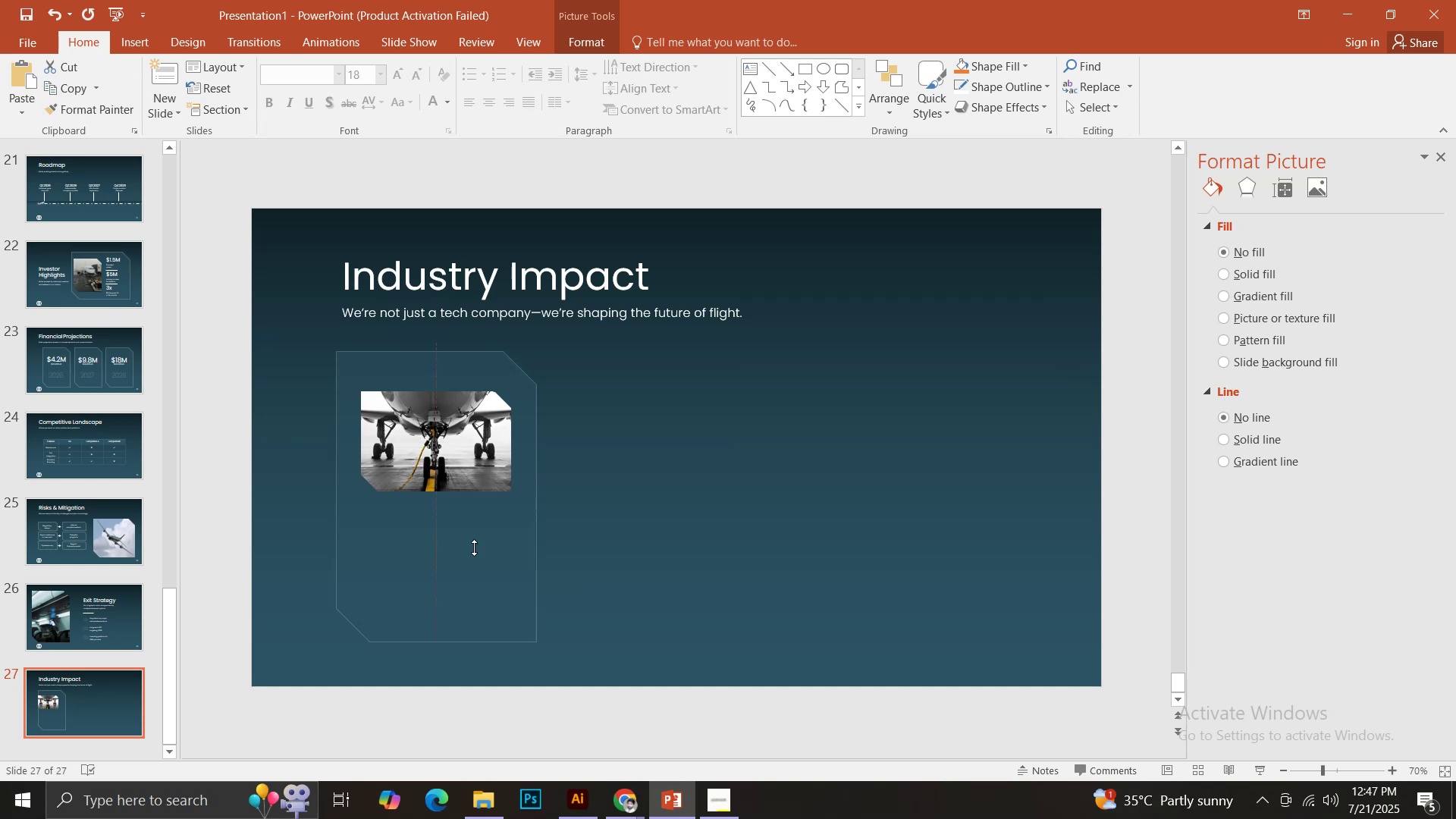 
key(Shift+ShiftLeft)
 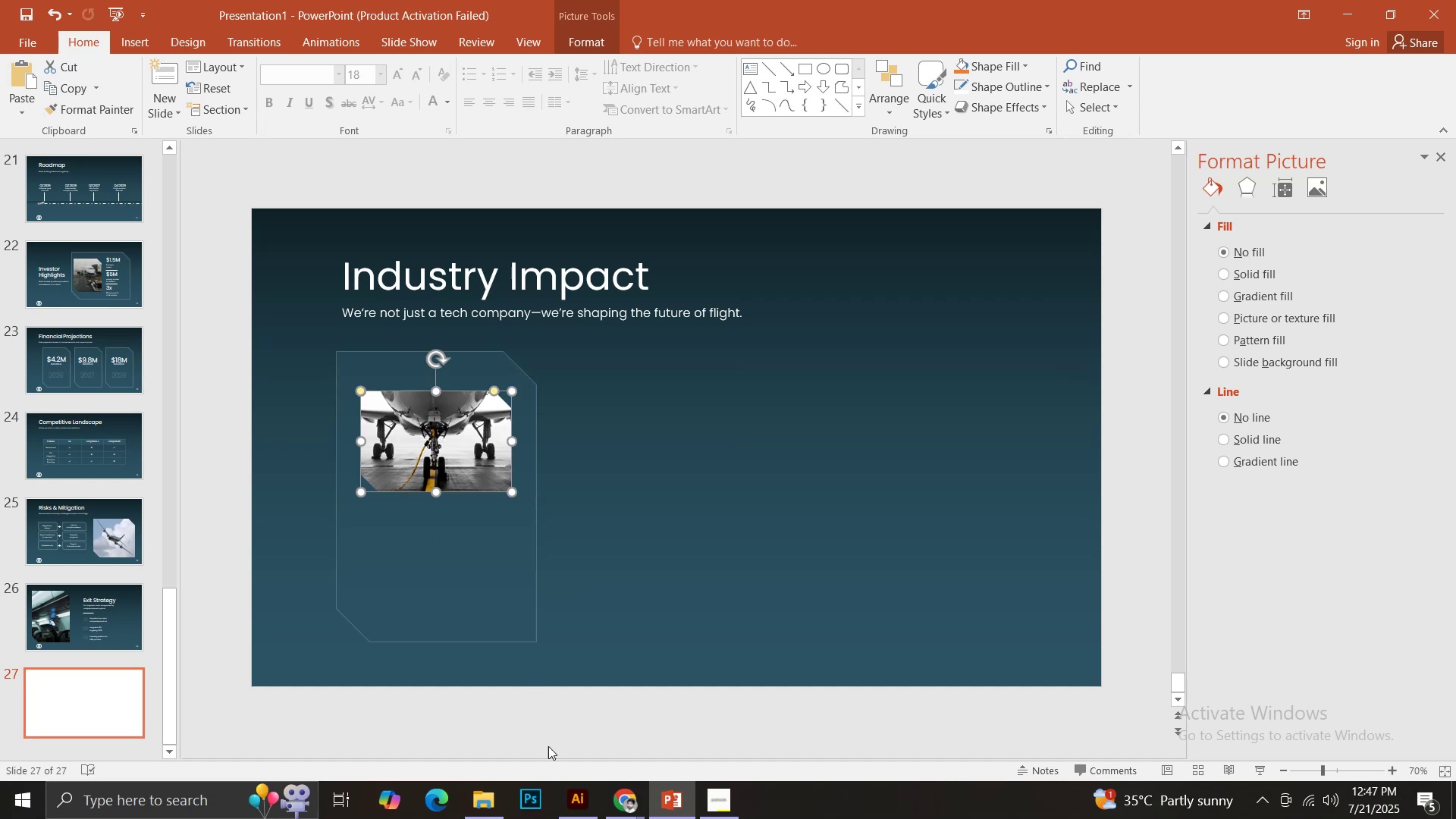 
key(Shift+ShiftLeft)
 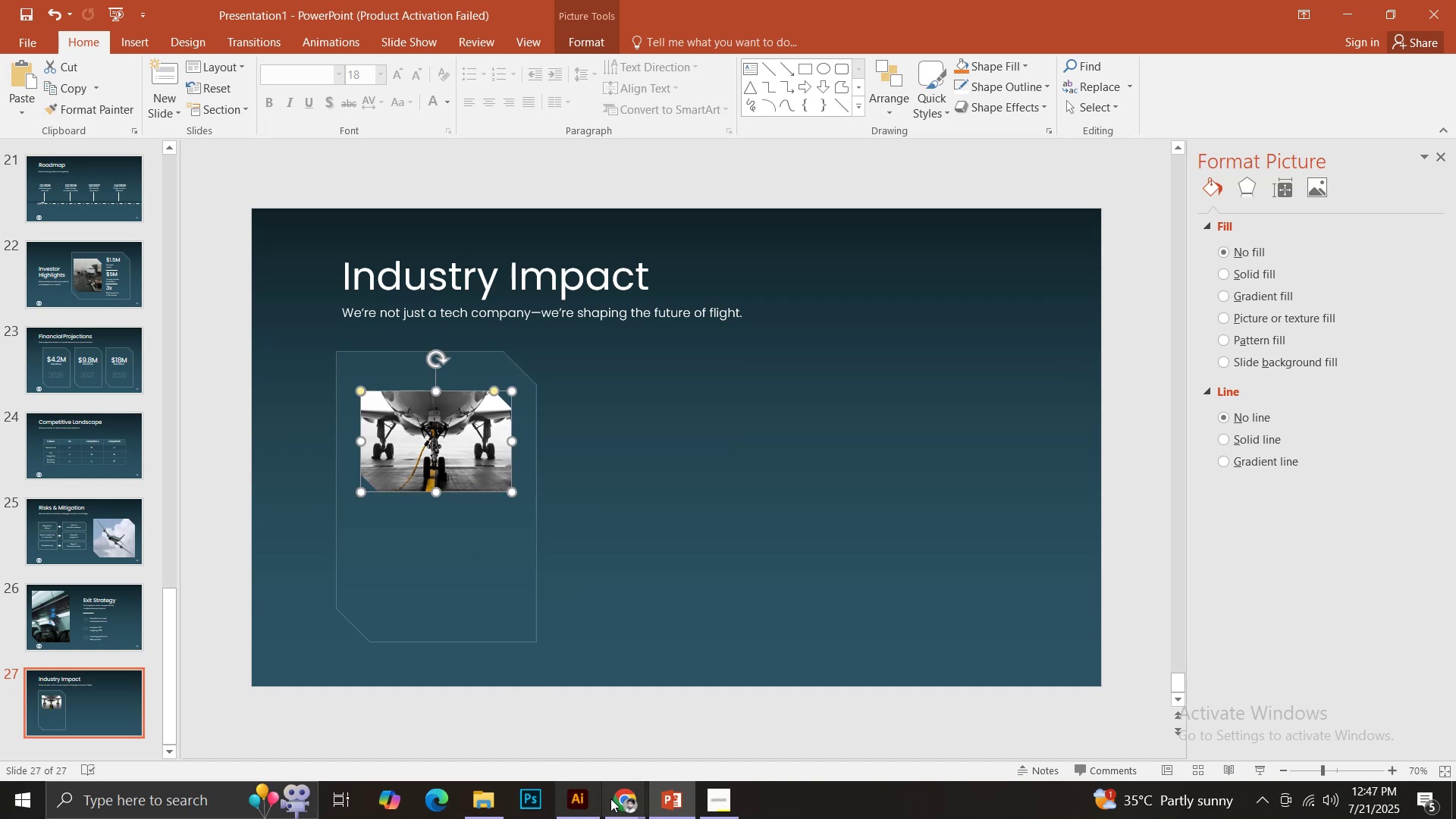 
left_click([614, 799])
 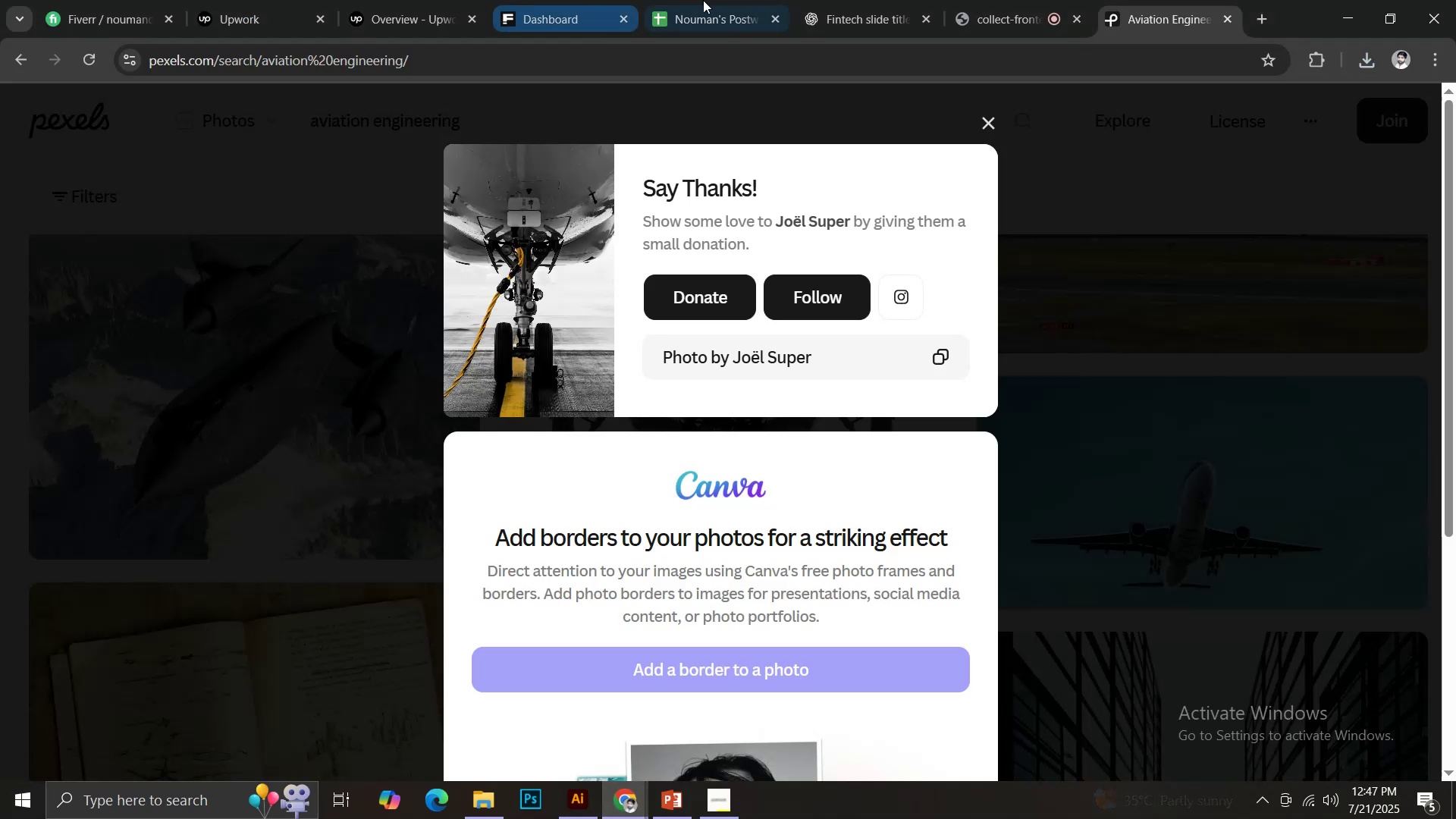 
left_click([853, 0])
 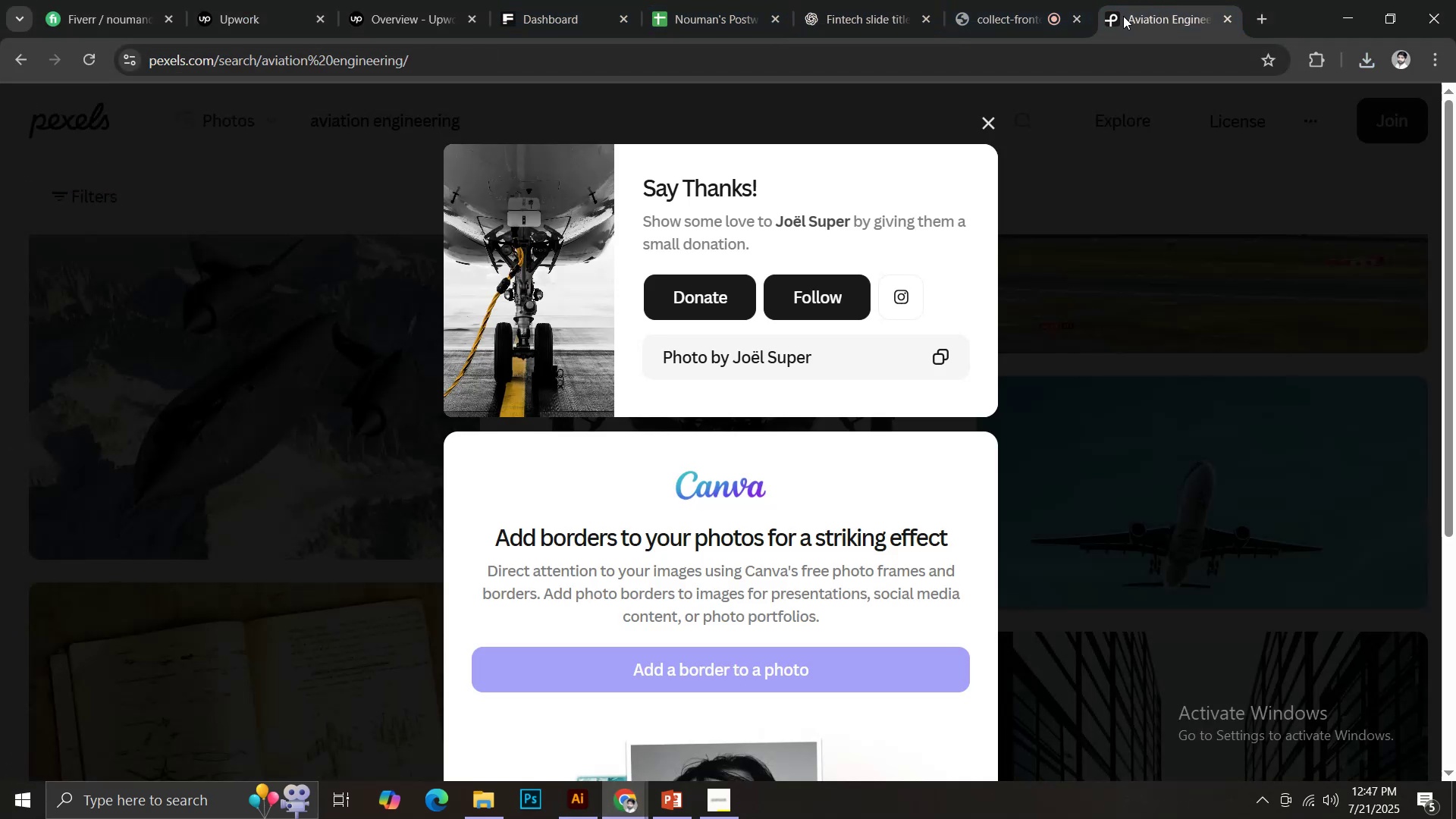 
left_click([987, 121])
 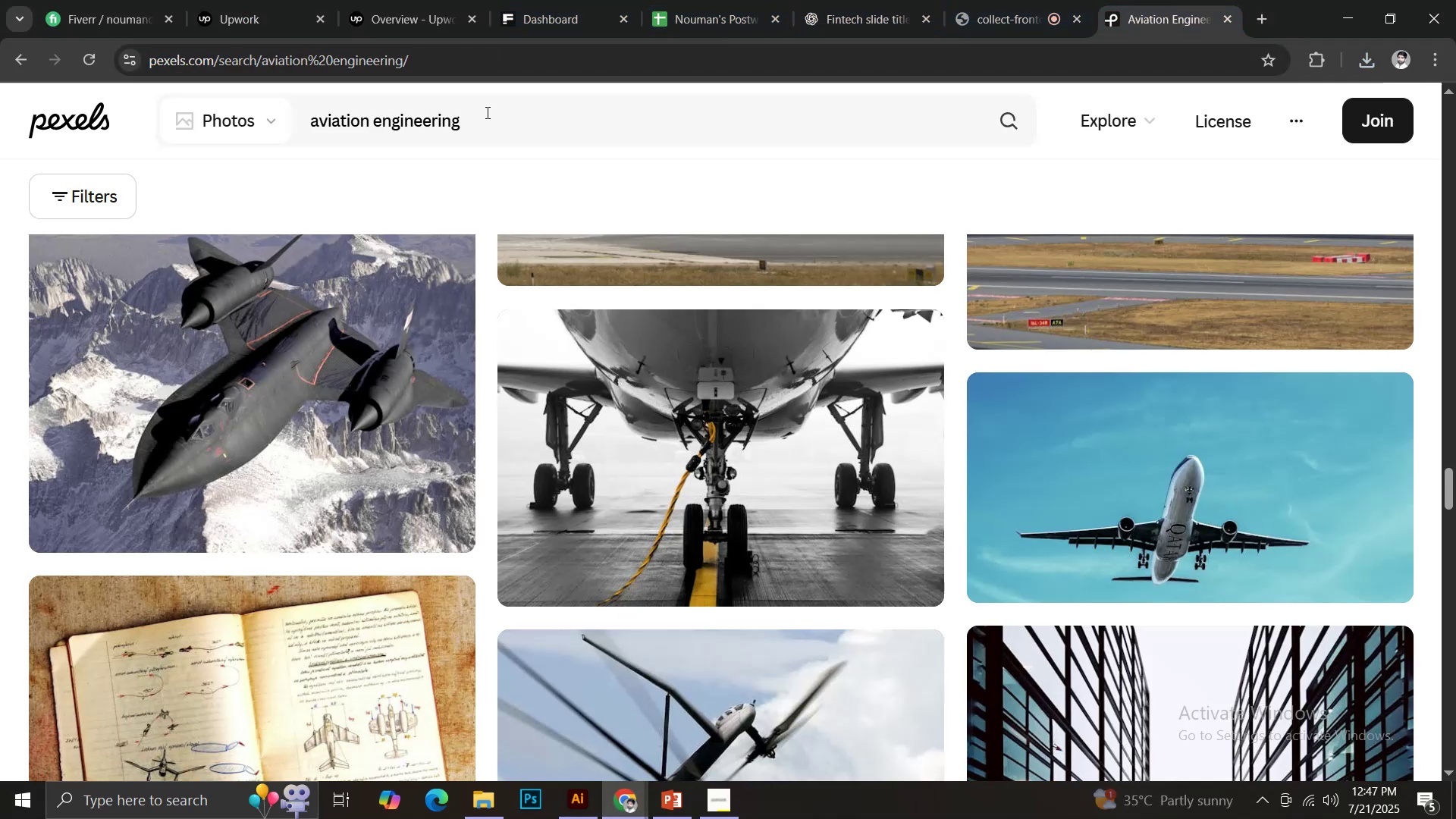 
left_click_drag(start_coordinate=[486, 112], to_coordinate=[311, 136])
 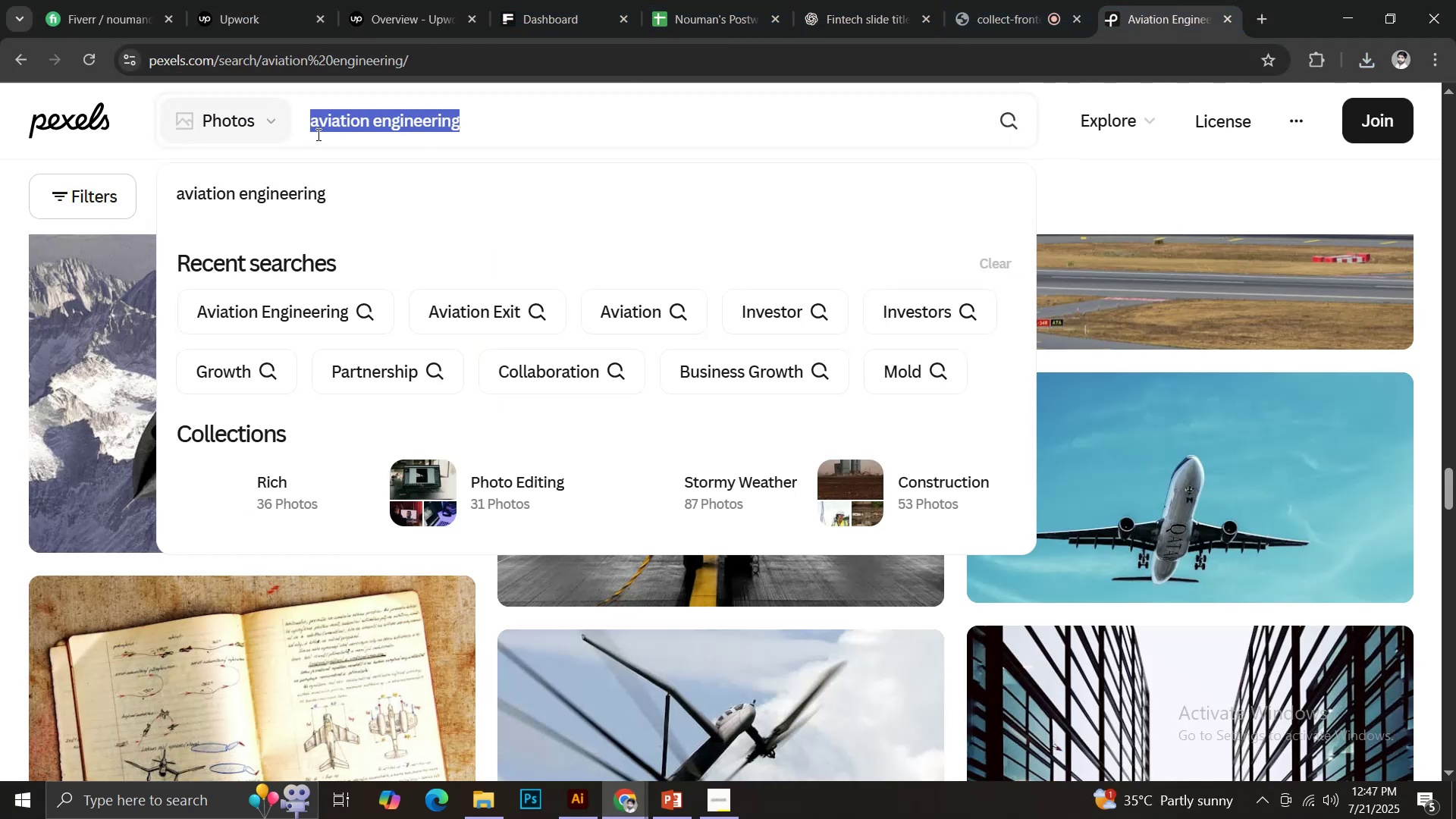 
type(runway)
 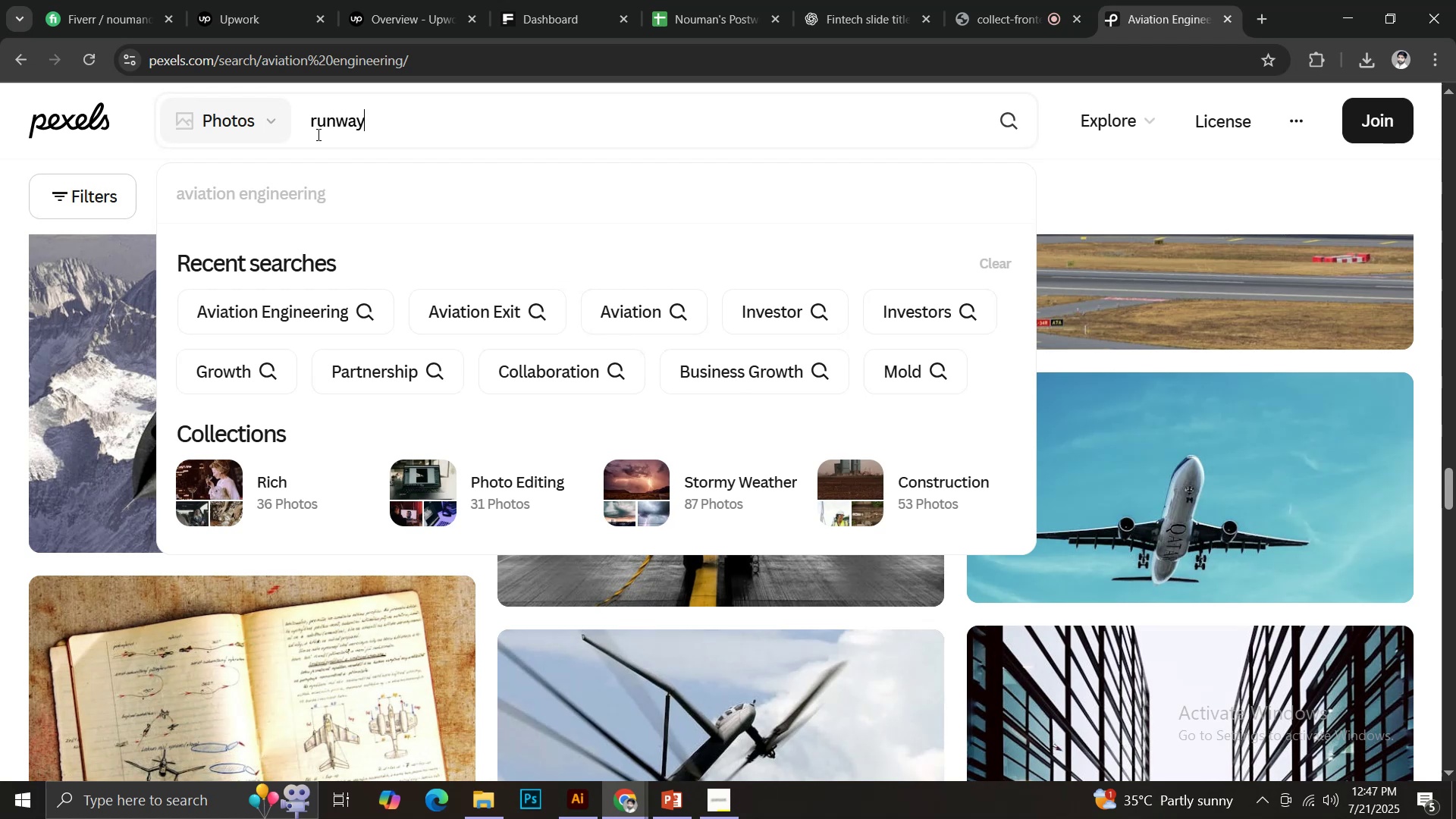 
key(Enter)
 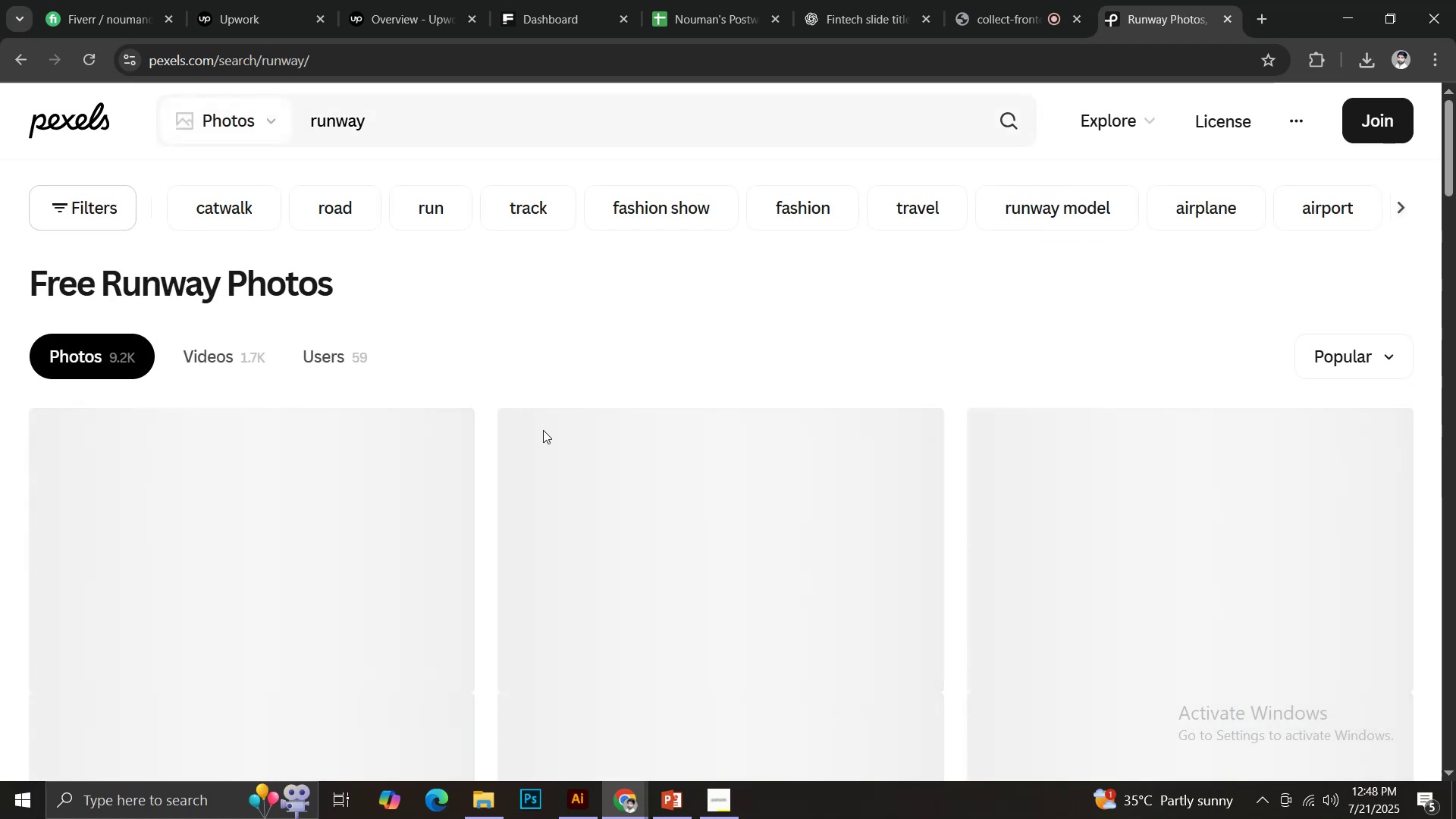 
scroll: coordinate [709, 473], scroll_direction: down, amount: 2.0
 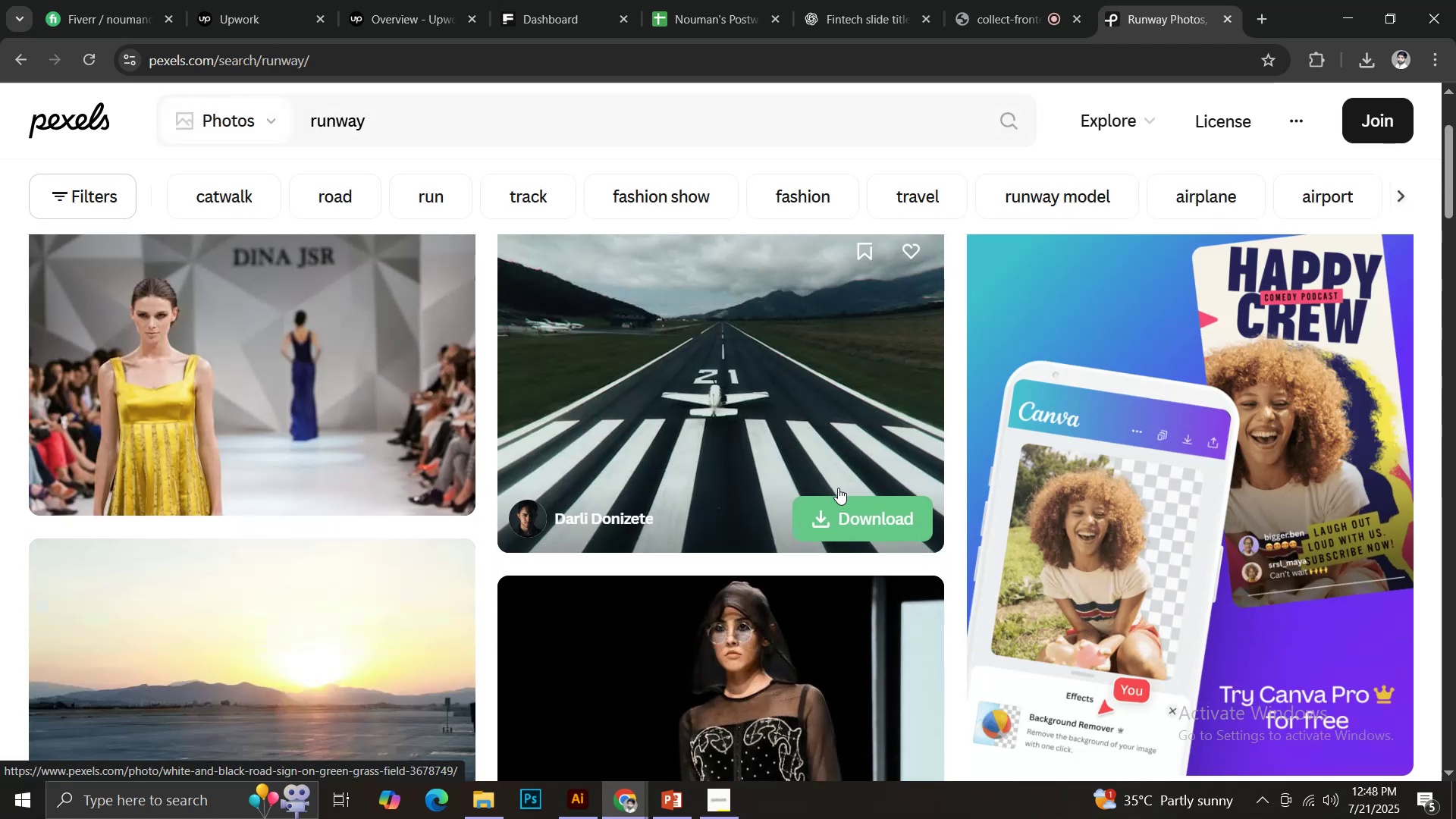 
left_click([857, 516])
 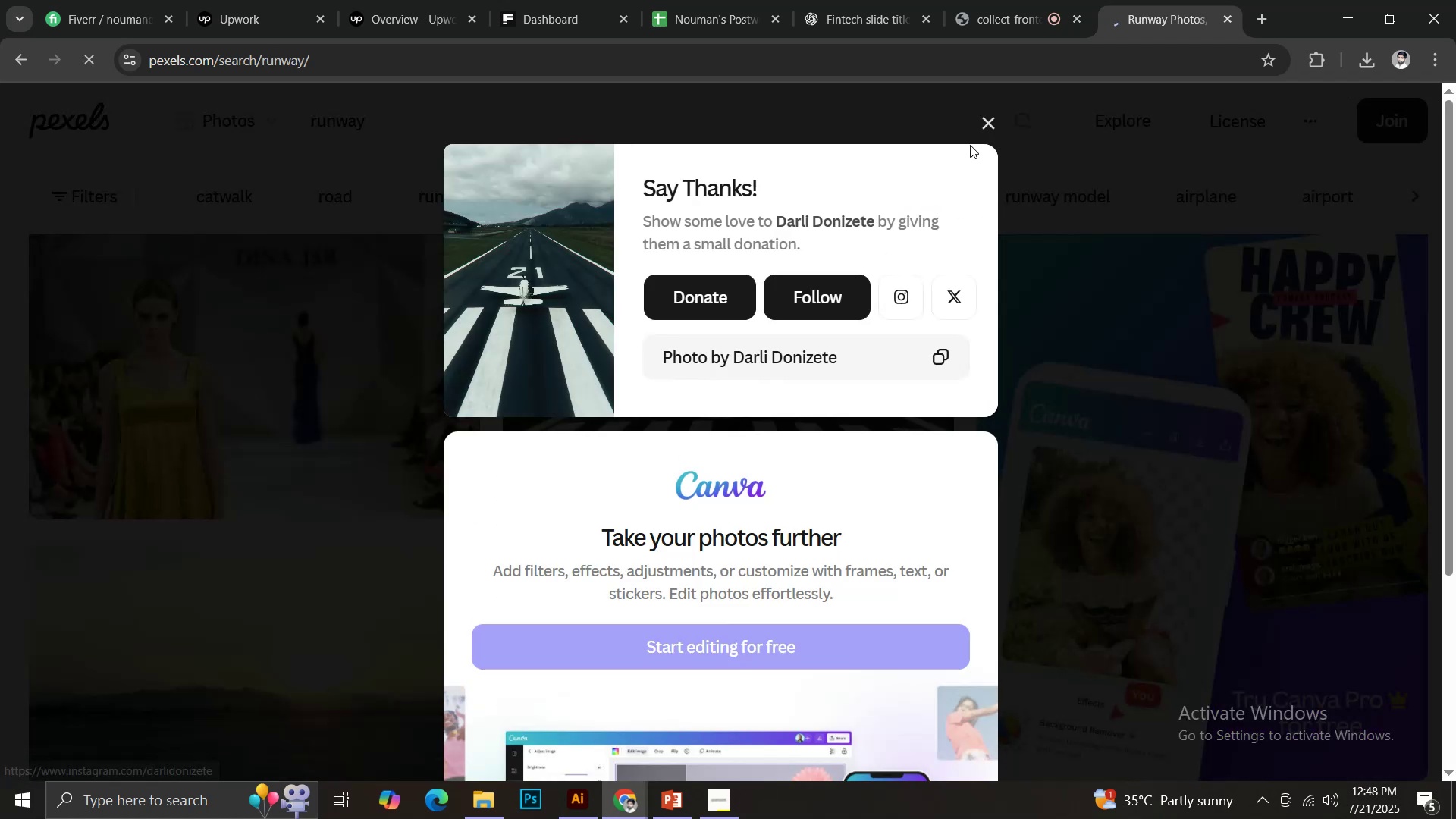 
left_click([989, 121])
 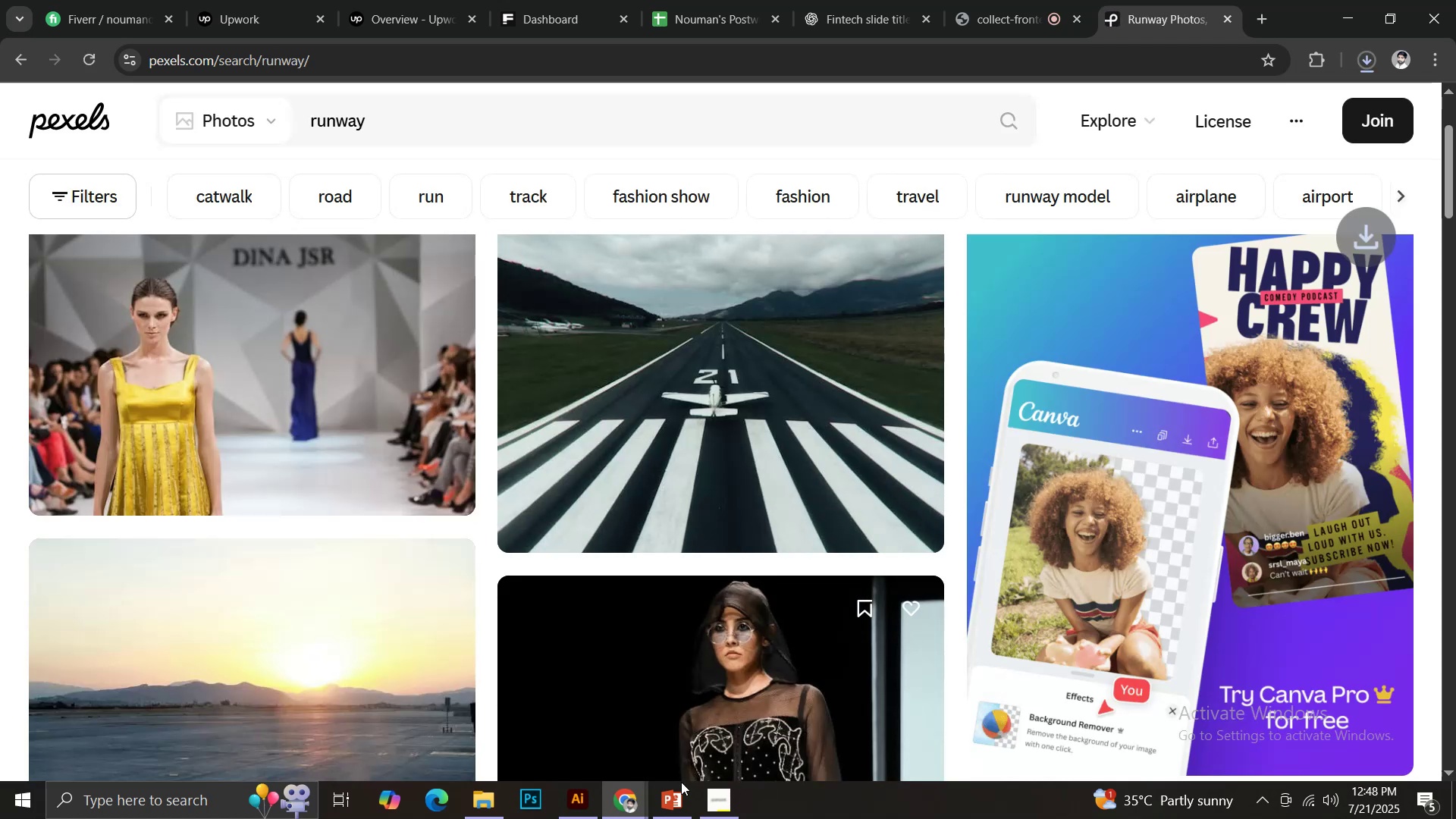 
left_click([677, 792])
 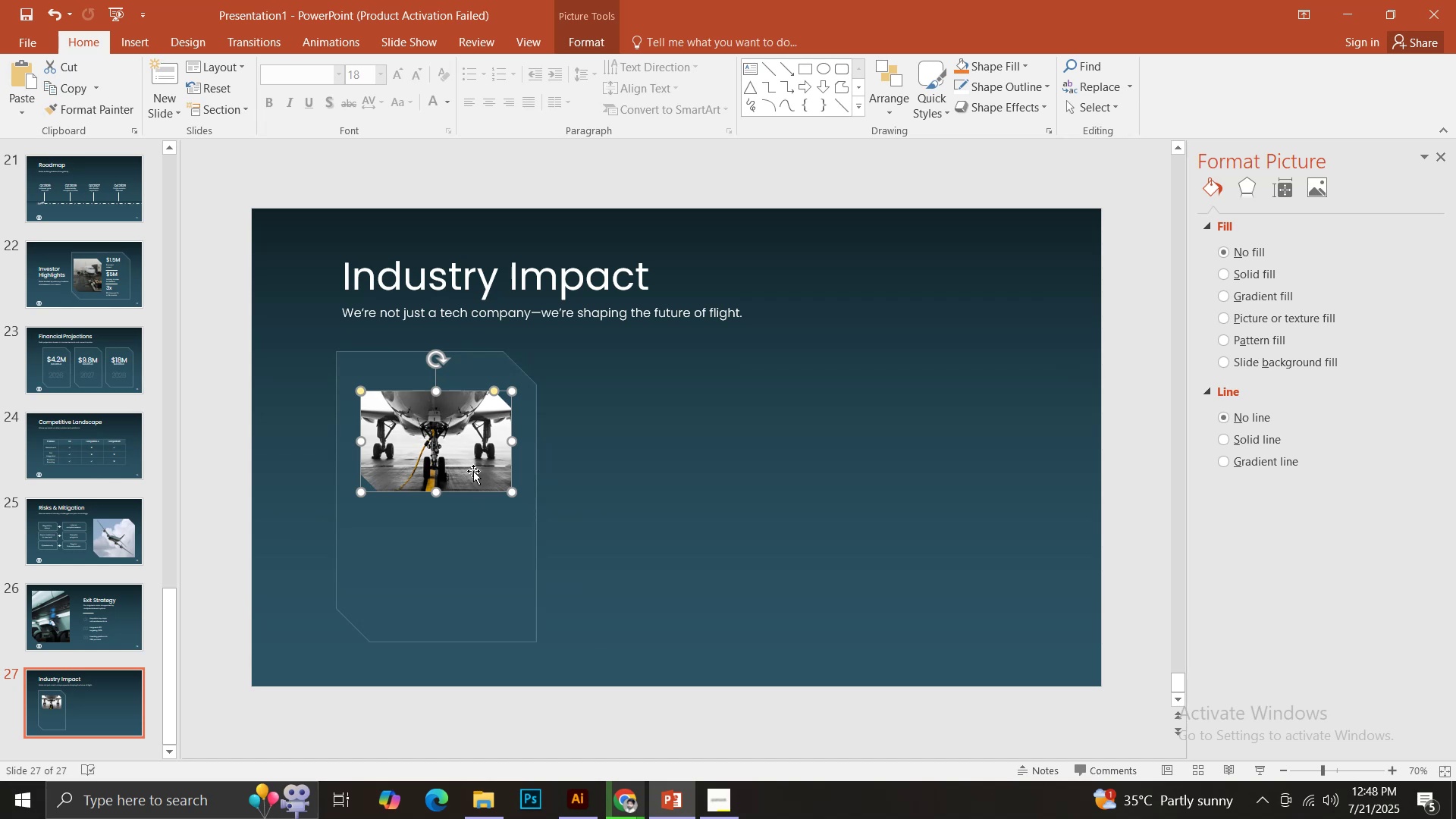 
key(Backspace)
 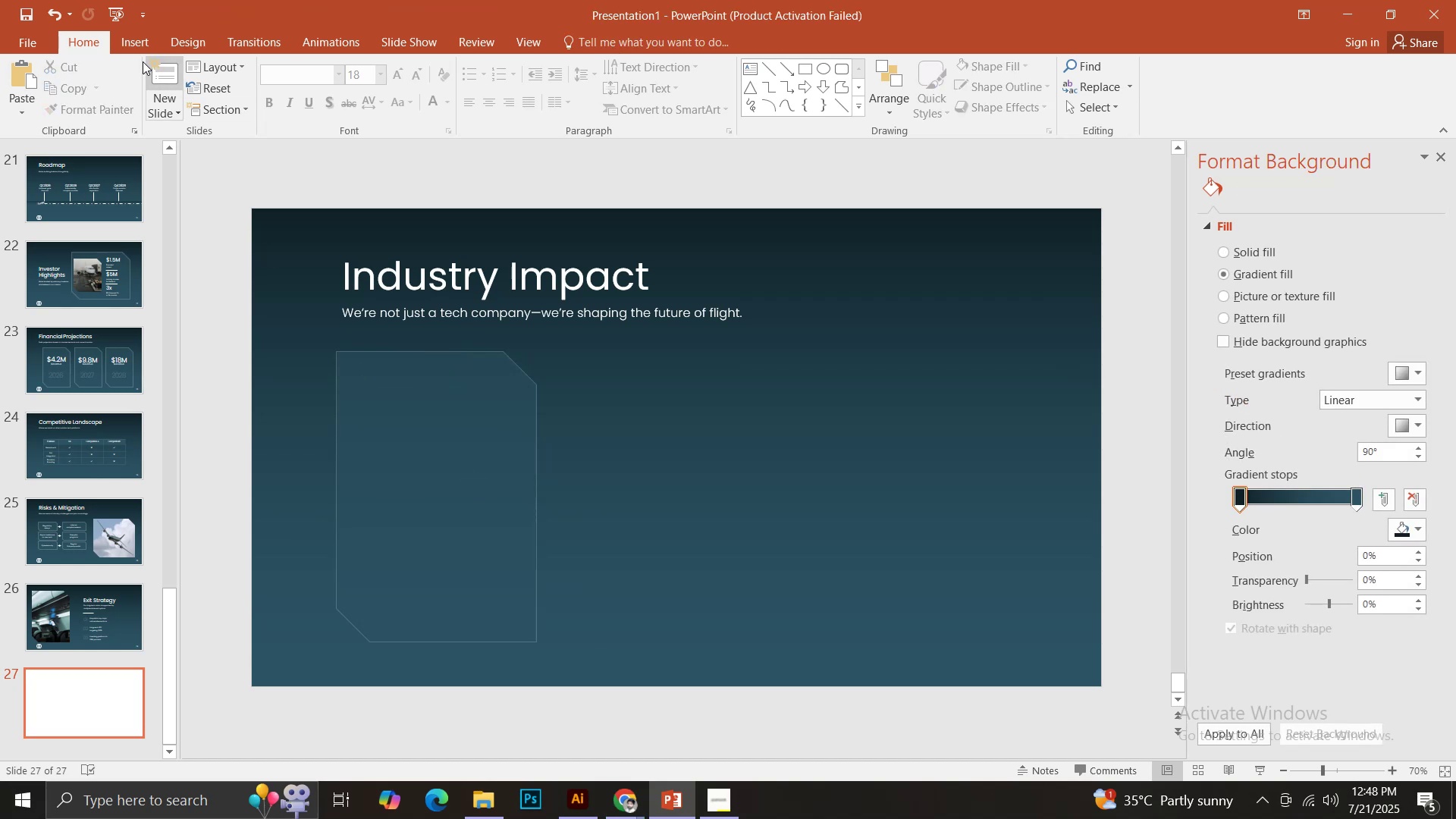 
left_click([130, 46])
 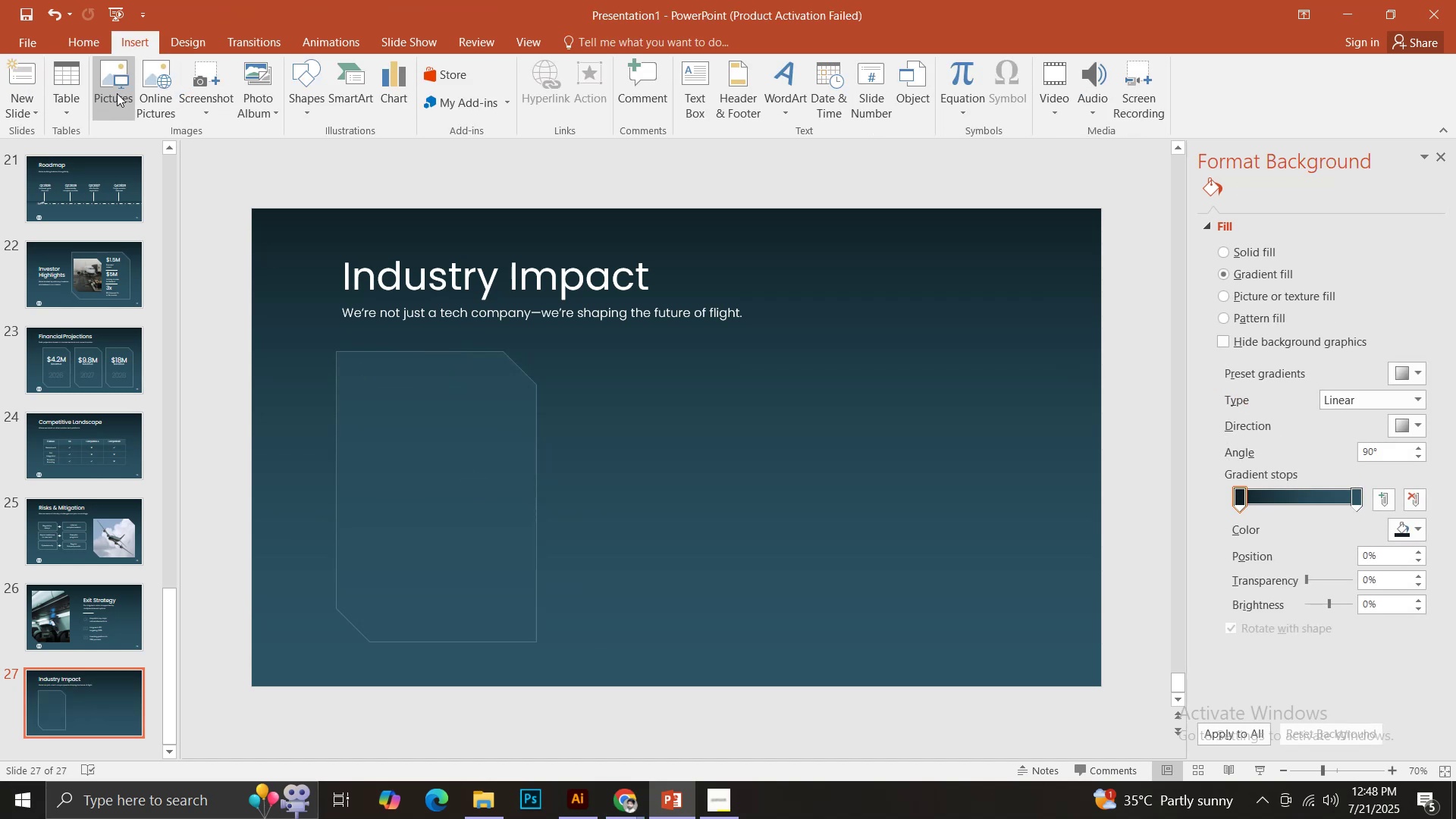 
left_click([117, 93])
 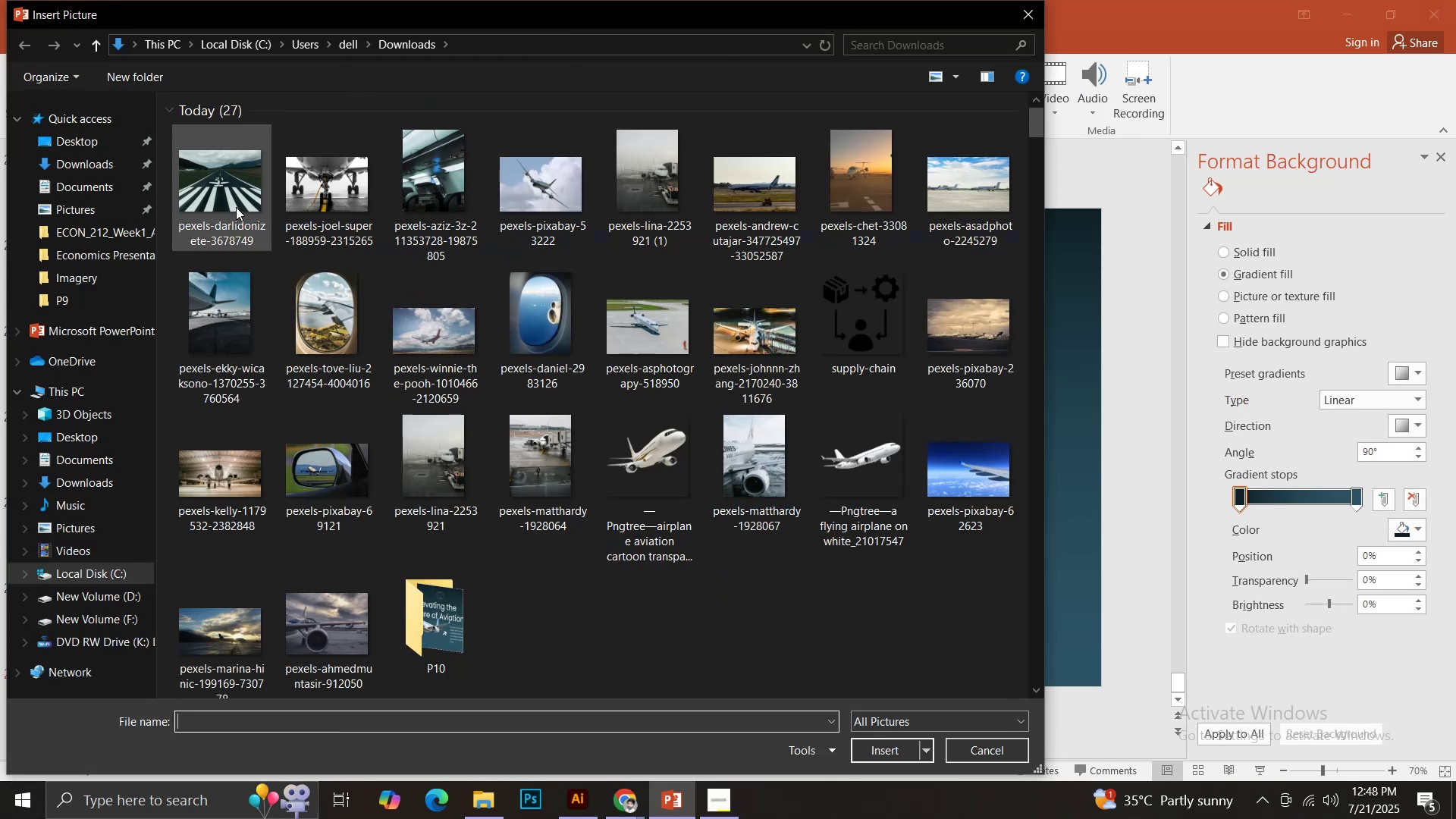 
double_click([229, 200])
 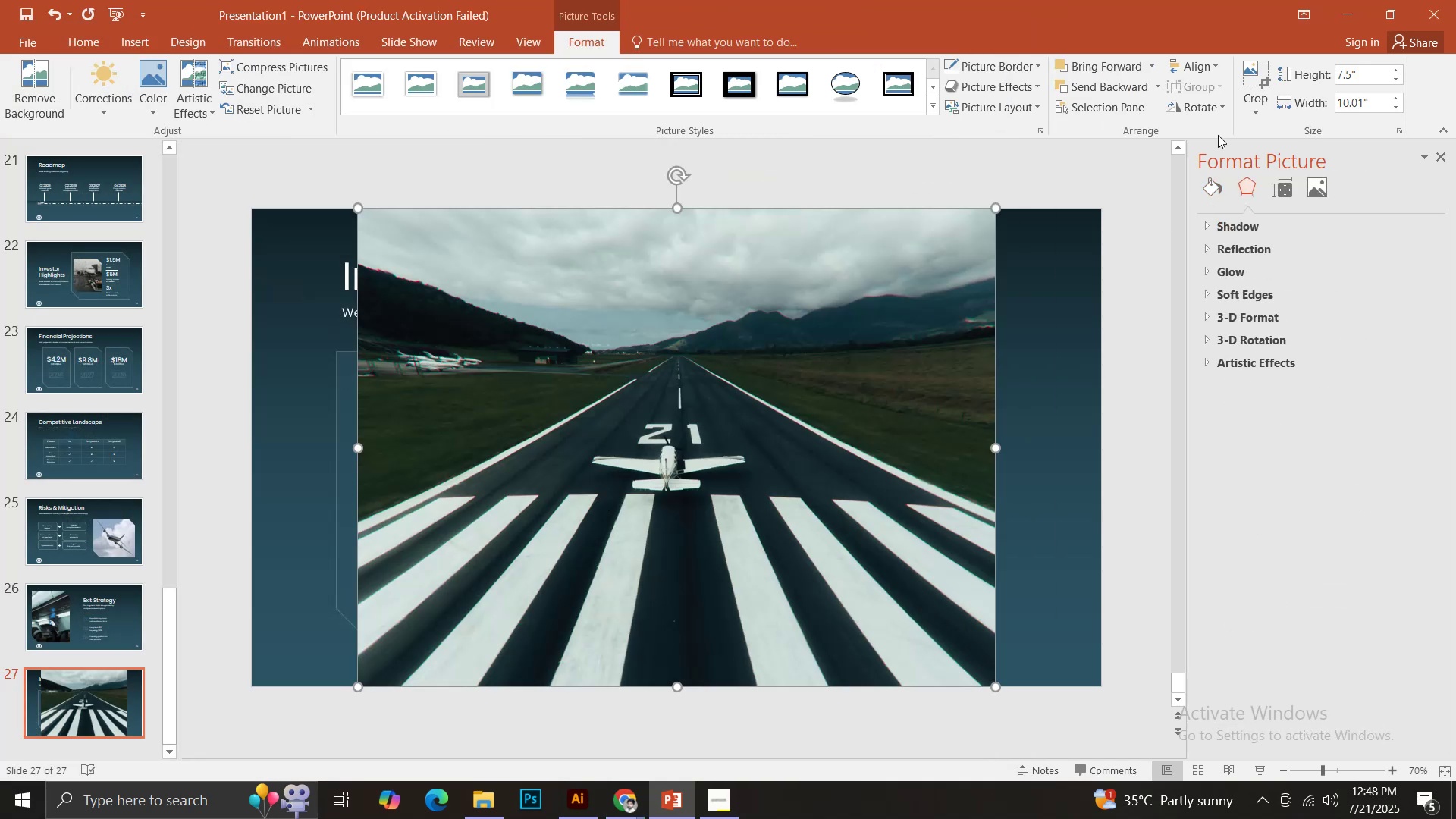 
left_click([1282, 138])
 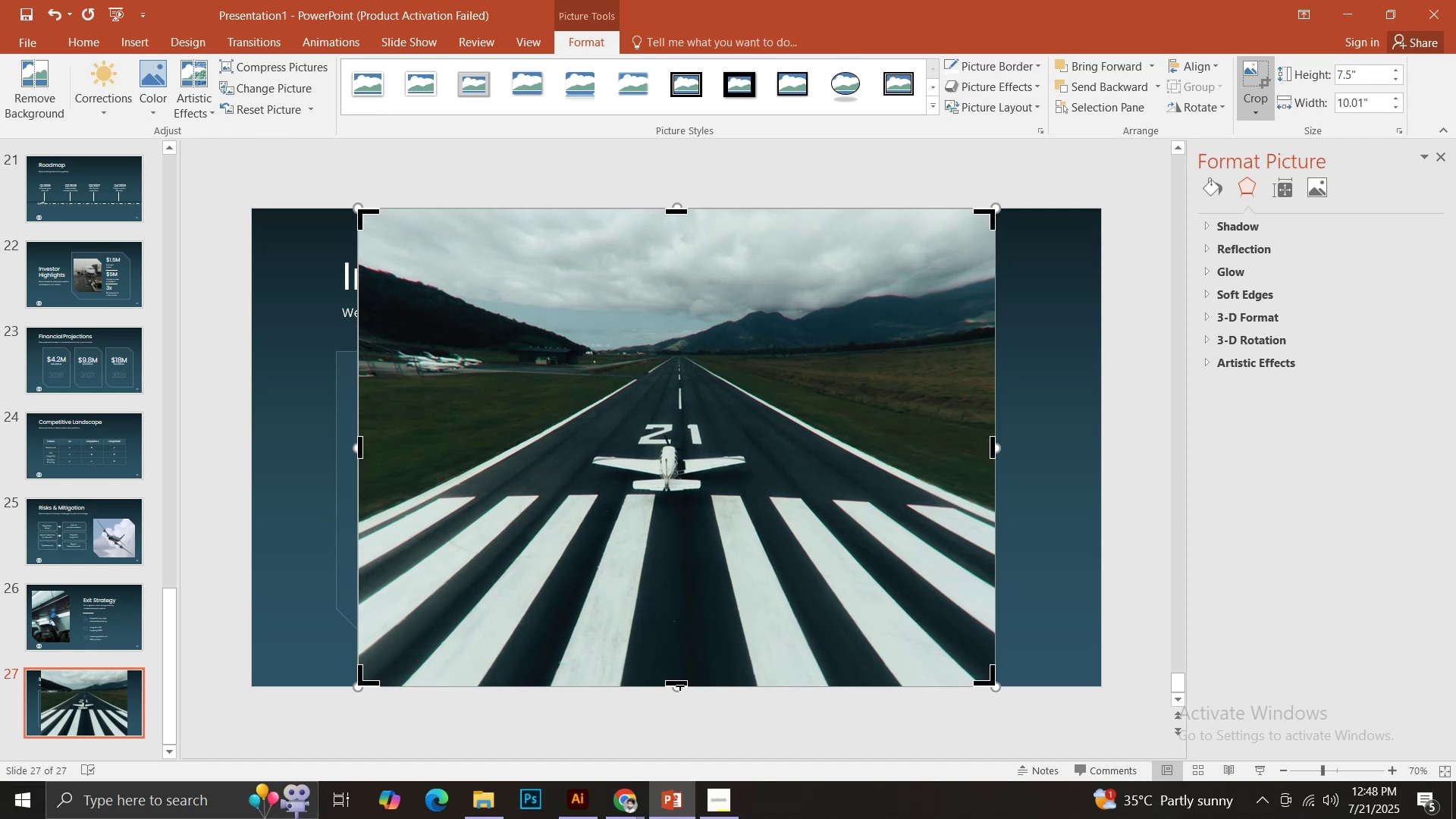 
left_click_drag(start_coordinate=[679, 684], to_coordinate=[687, 544])
 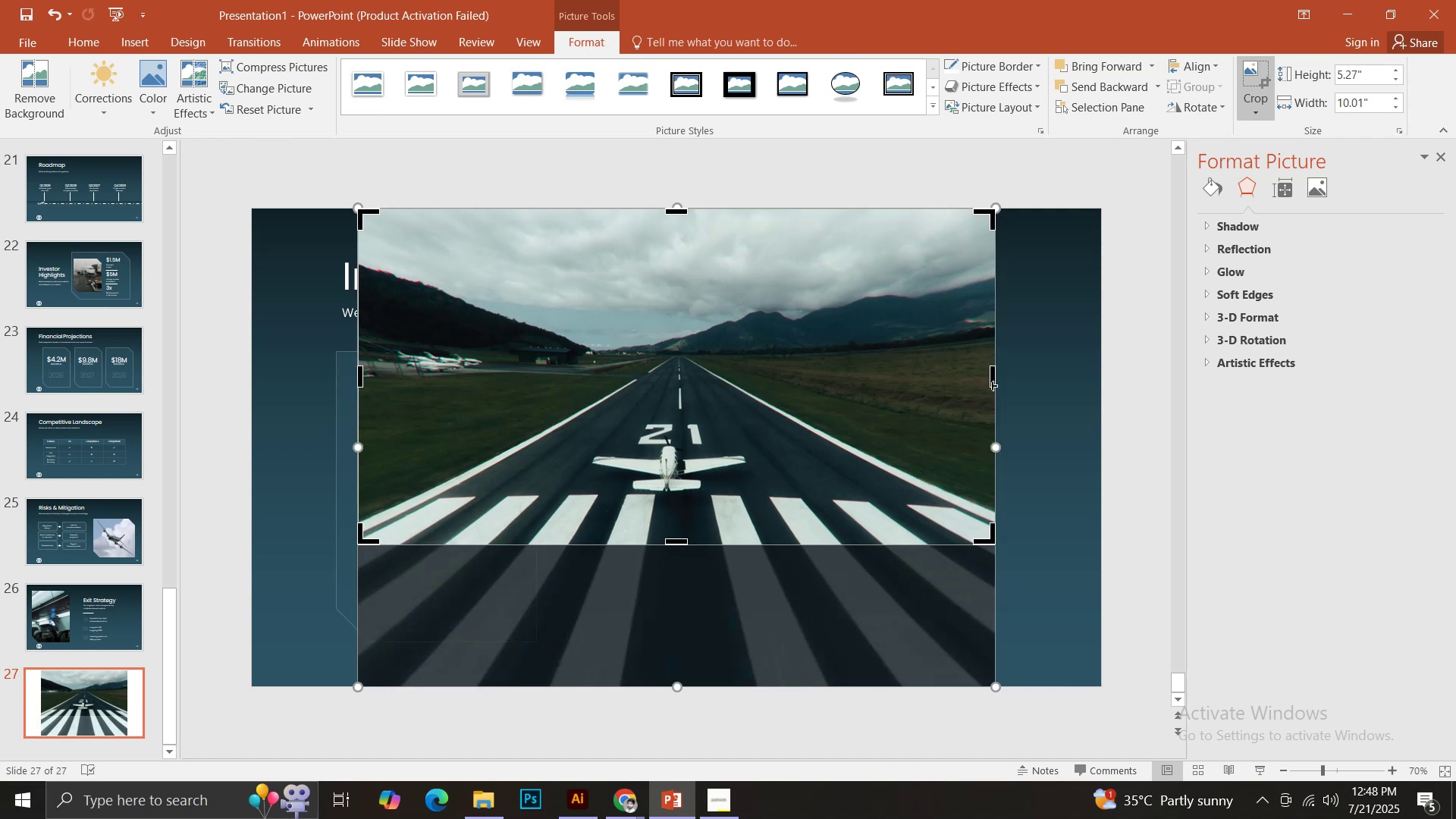 
left_click_drag(start_coordinate=[993, 378], to_coordinate=[830, 409])
 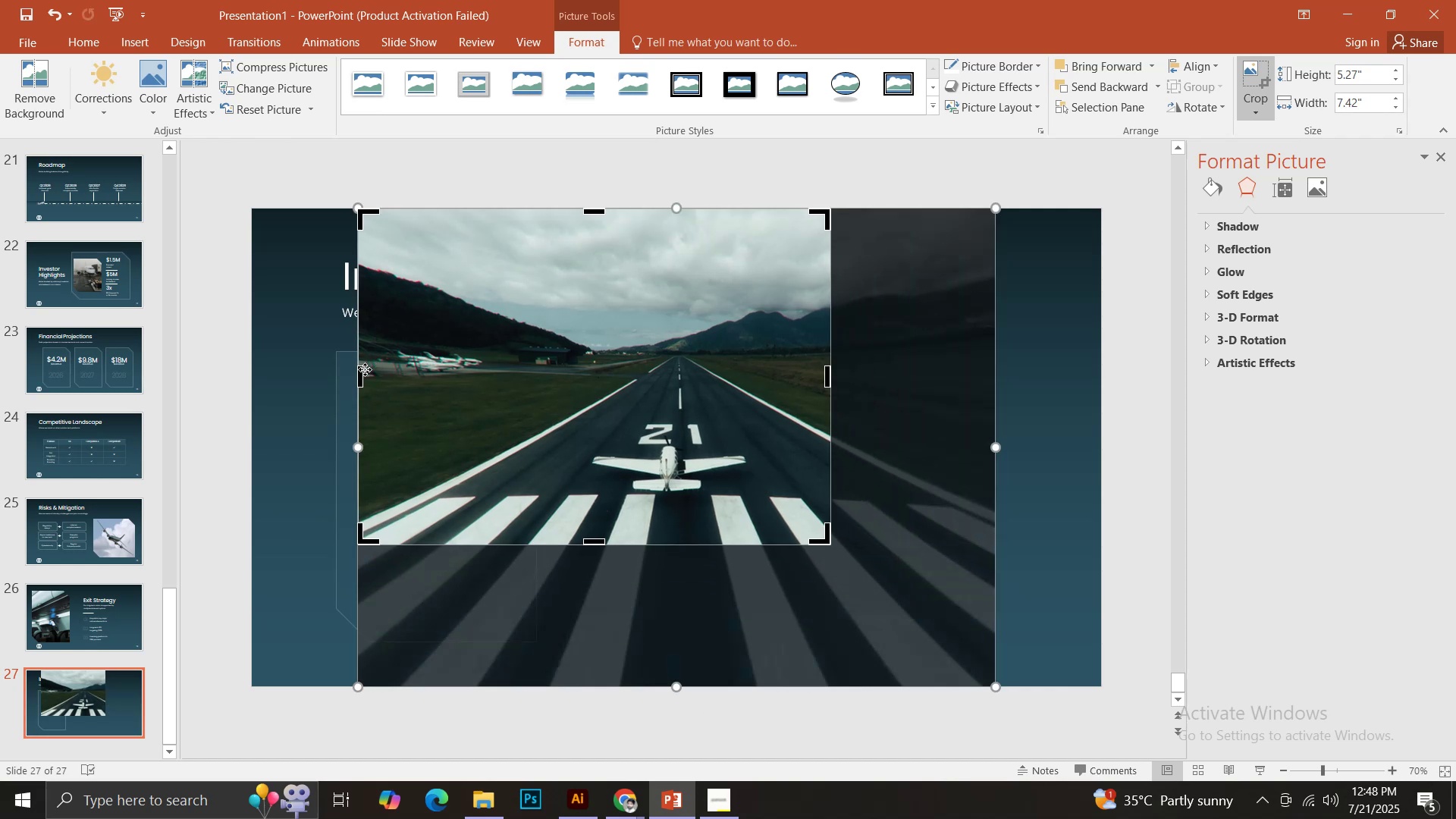 
left_click_drag(start_coordinate=[360, 372], to_coordinate=[490, 384])
 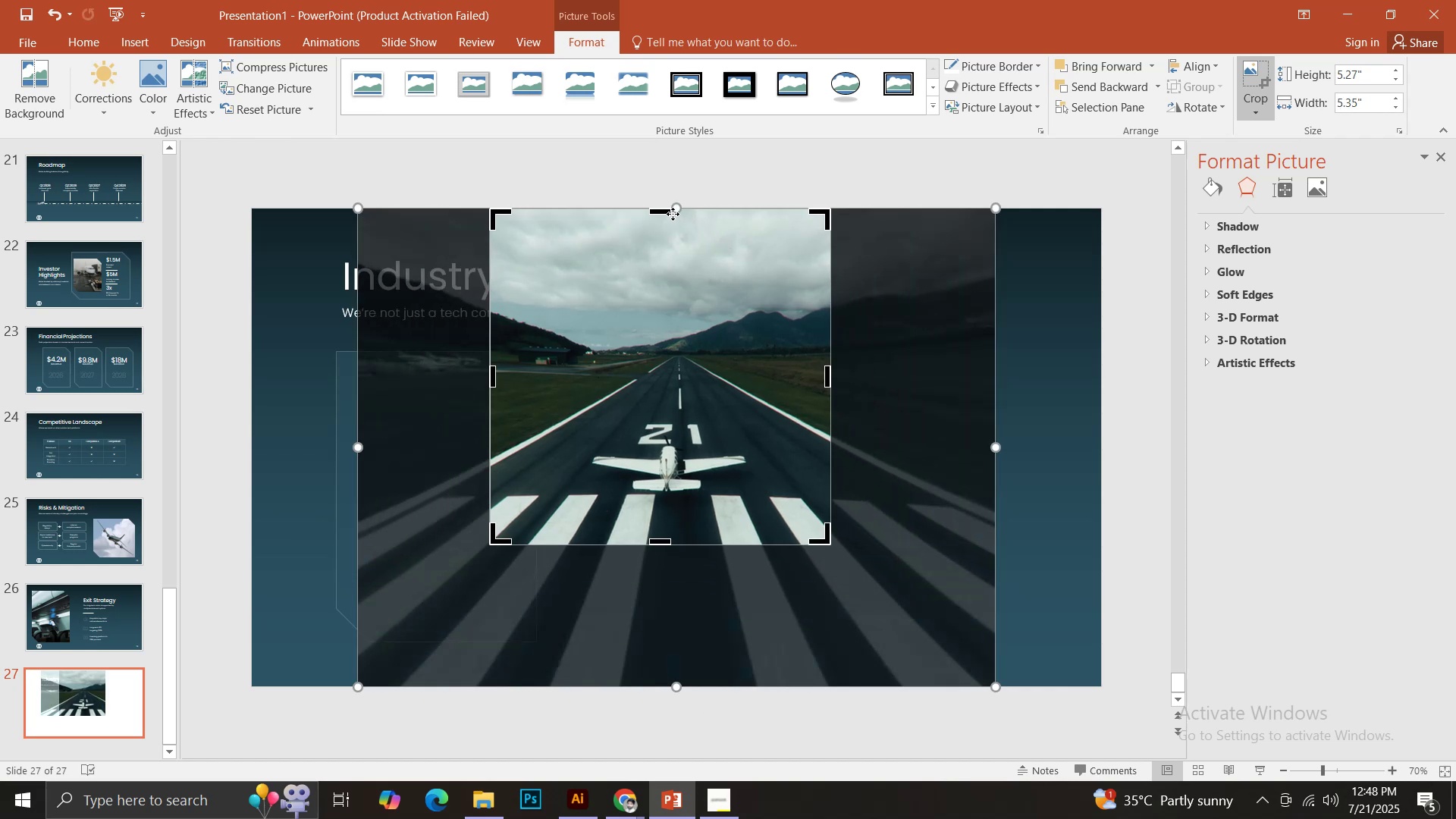 
left_click_drag(start_coordinate=[664, 212], to_coordinate=[666, 343])
 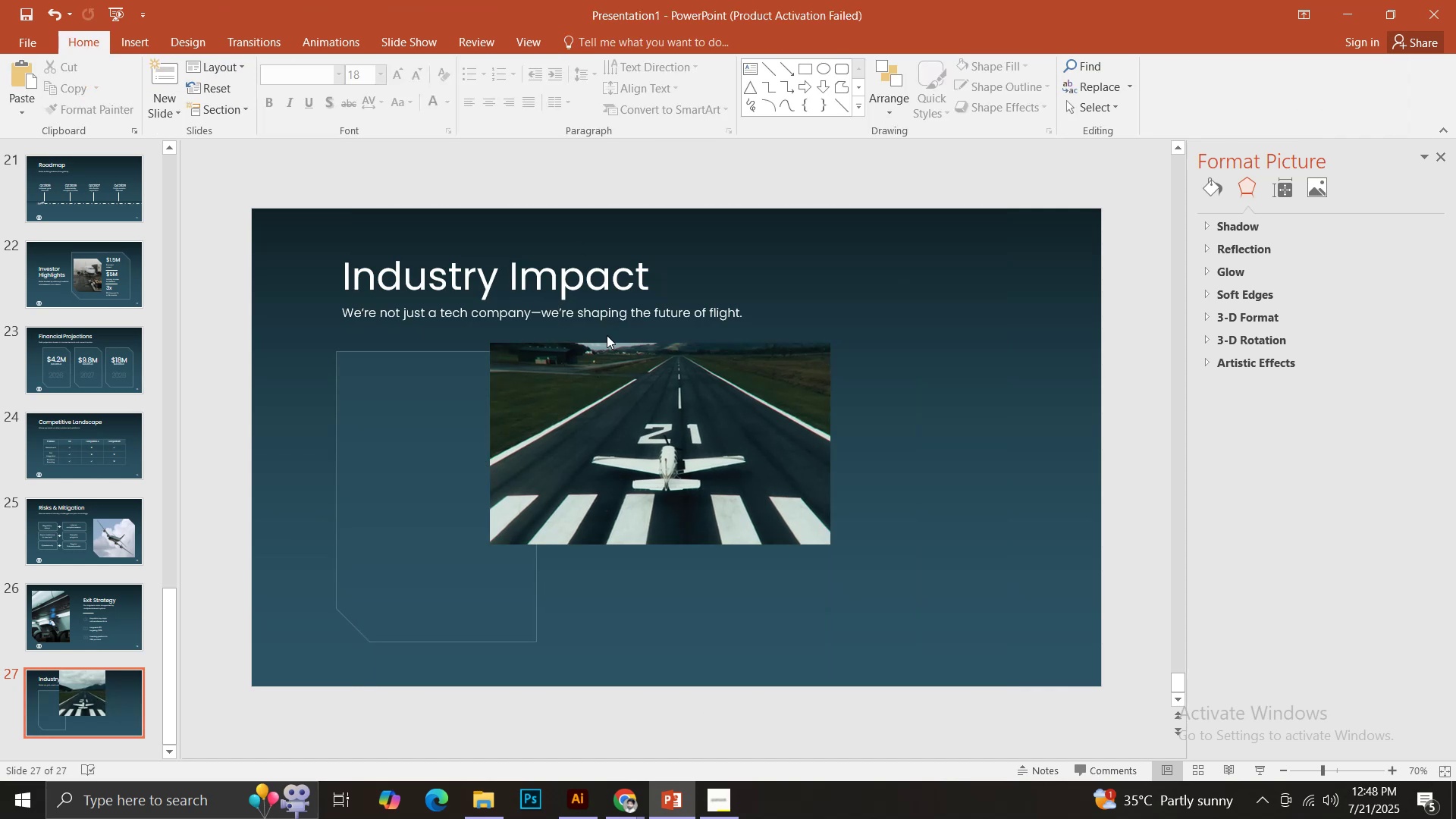 
double_click([639, 441])
 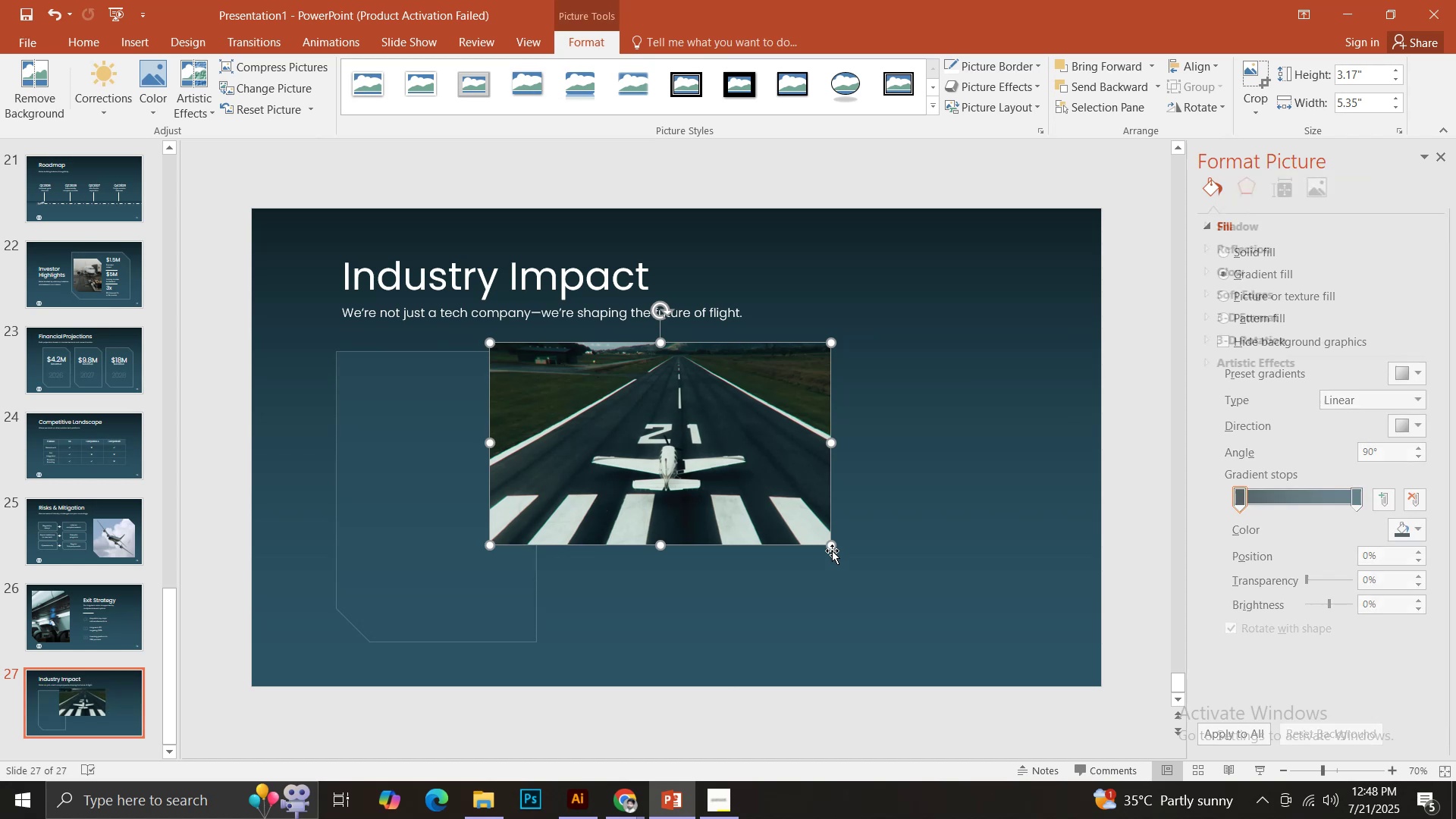 
left_click_drag(start_coordinate=[833, 548], to_coordinate=[670, 440])
 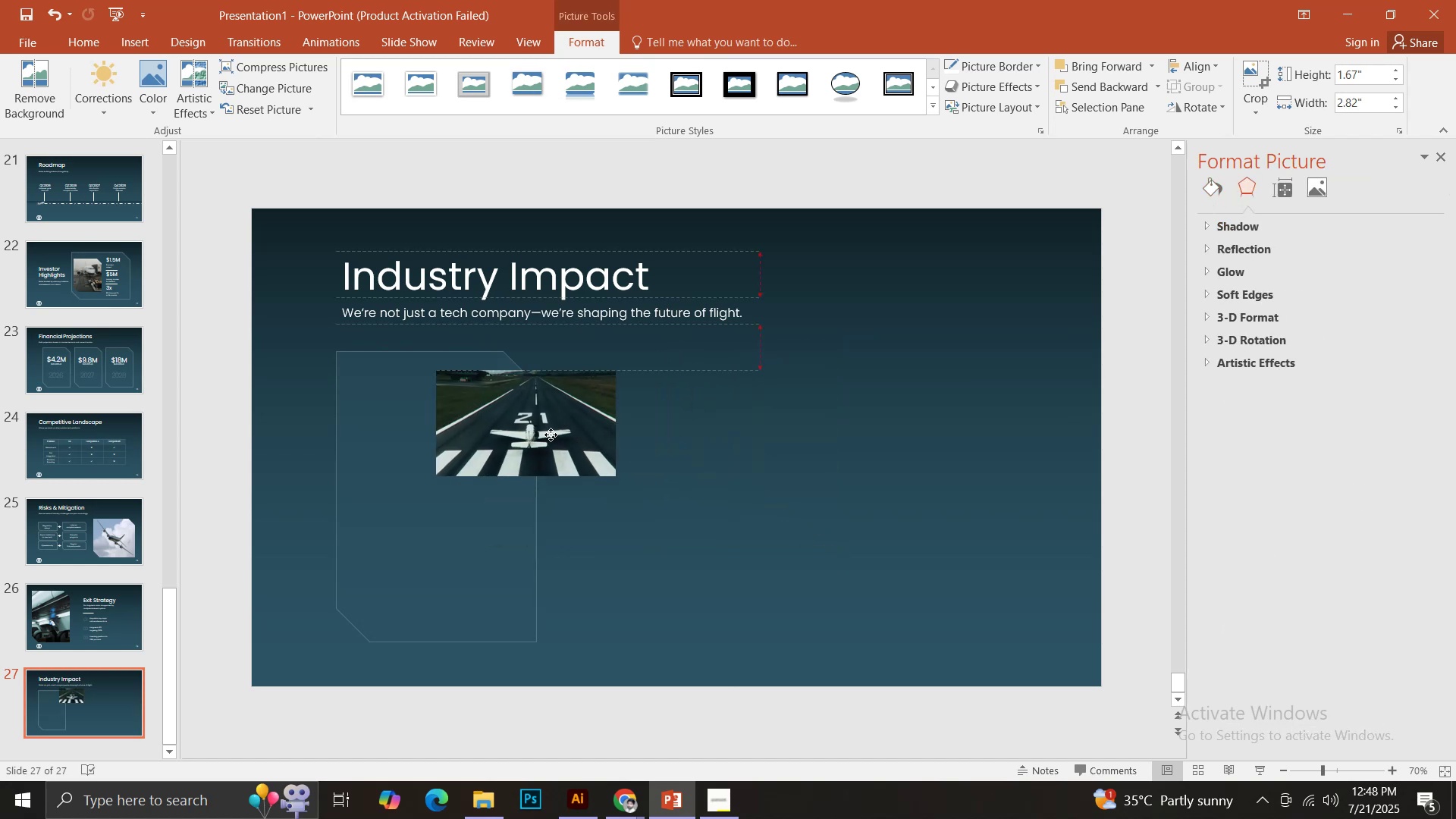 
hold_key(key=ShiftLeft, duration=0.98)
 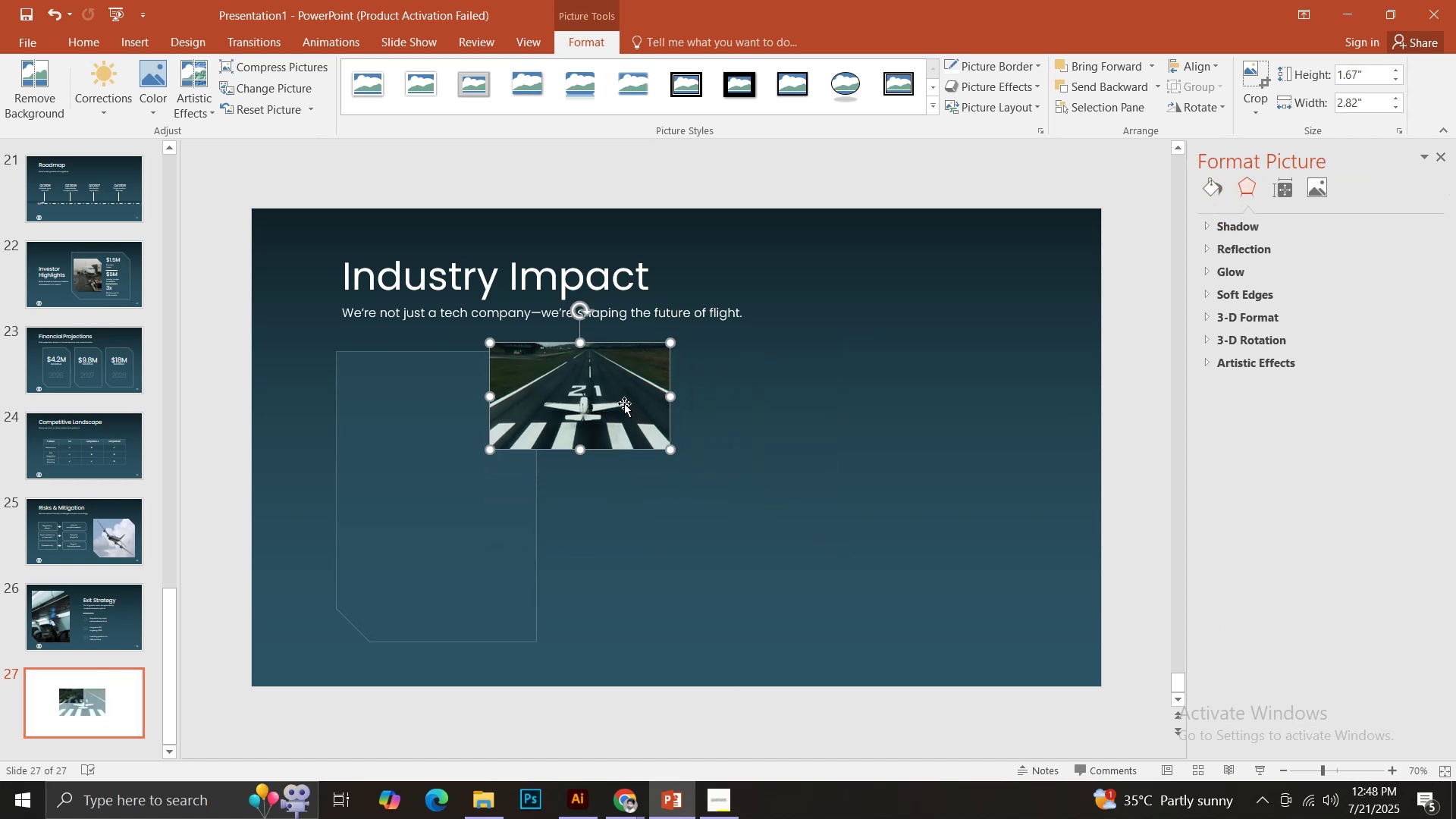 
left_click_drag(start_coordinate=[623, 403], to_coordinate=[482, 431])
 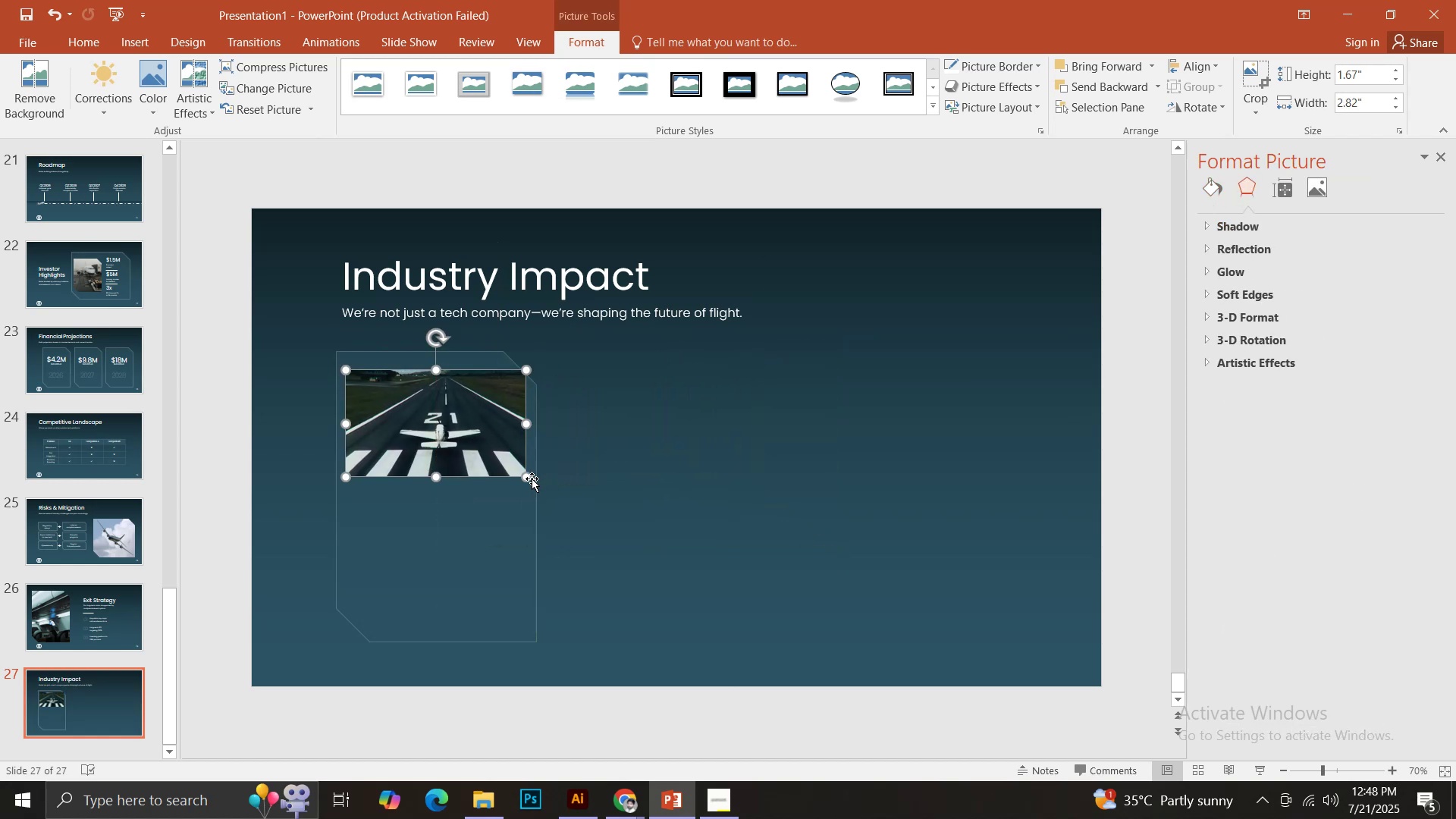 
left_click_drag(start_coordinate=[528, 479], to_coordinate=[491, 464])
 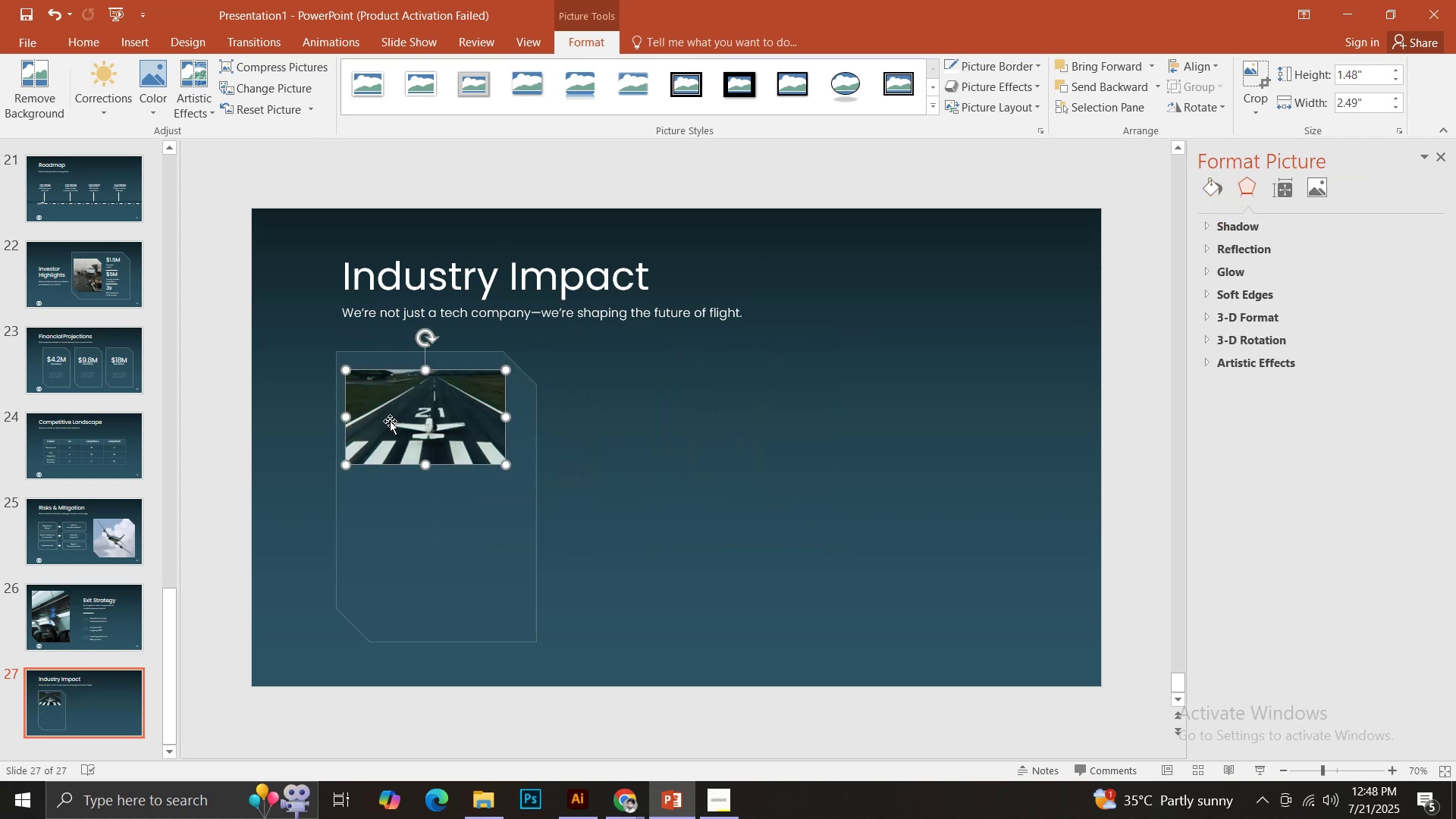 
hold_key(key=ShiftLeft, duration=0.62)
 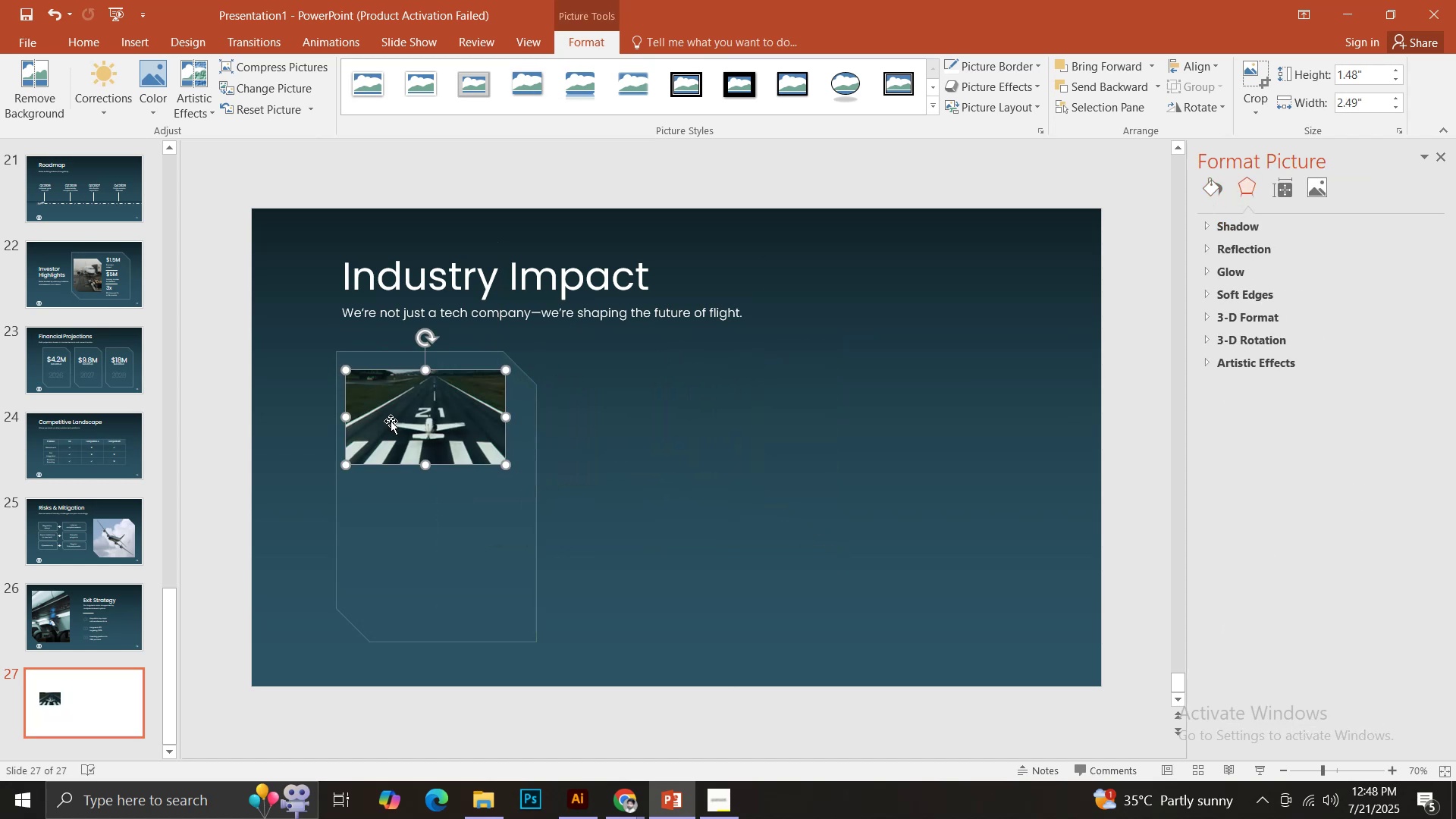 
left_click_drag(start_coordinate=[390, 421], to_coordinate=[401, 415])
 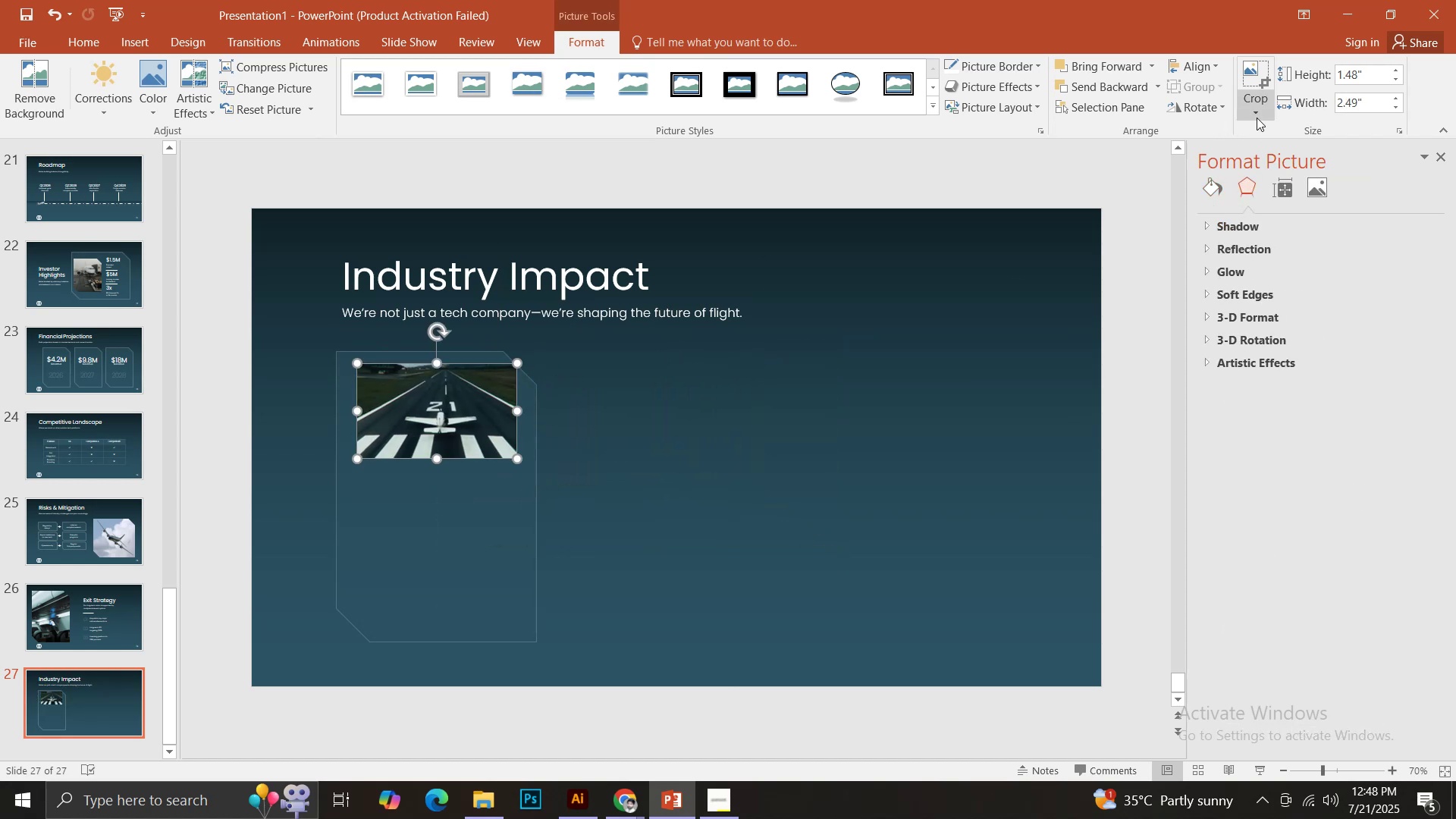 
double_click([1287, 157])
 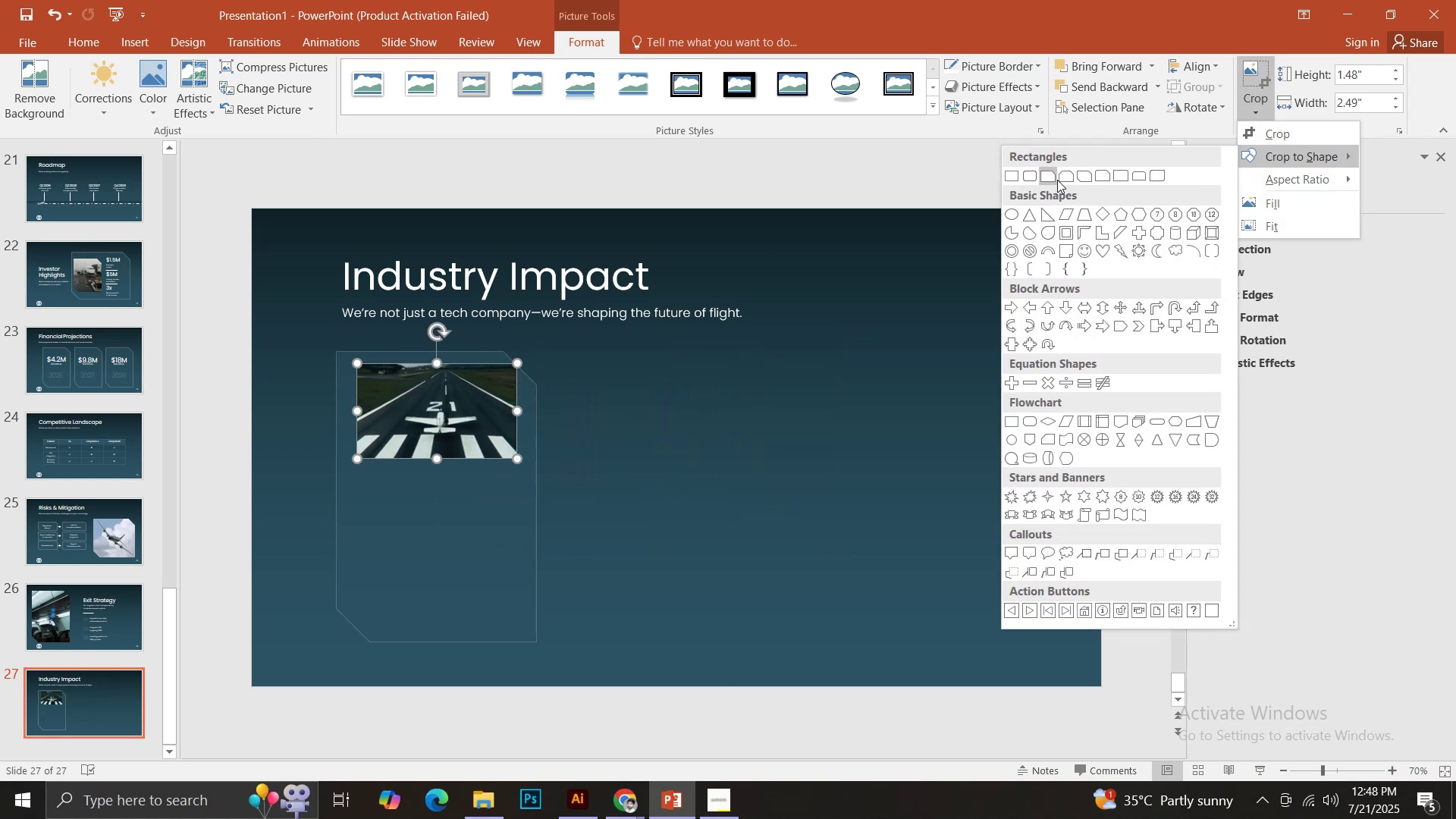 
left_click([1071, 176])
 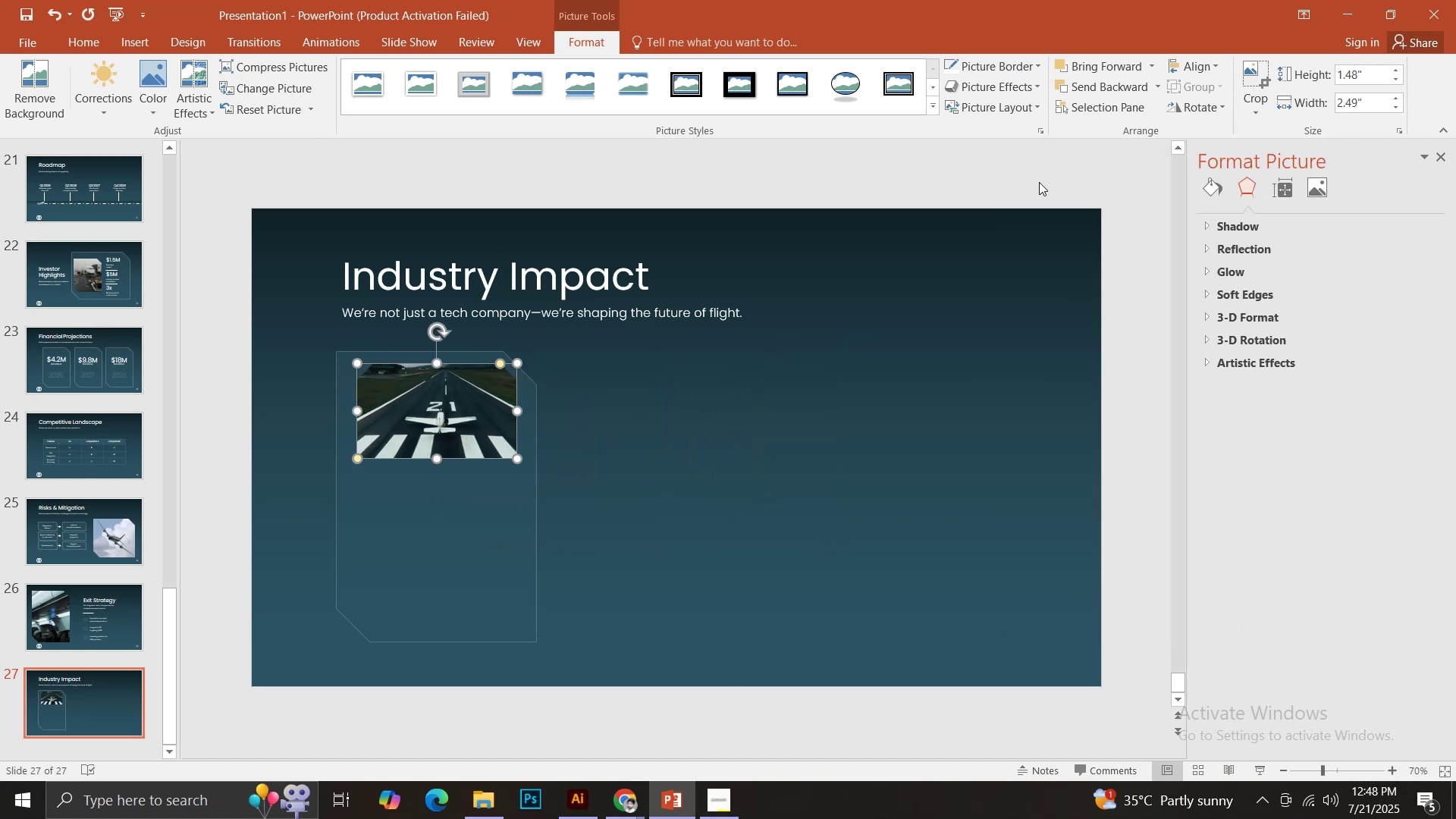 
key(Control+ControlLeft)
 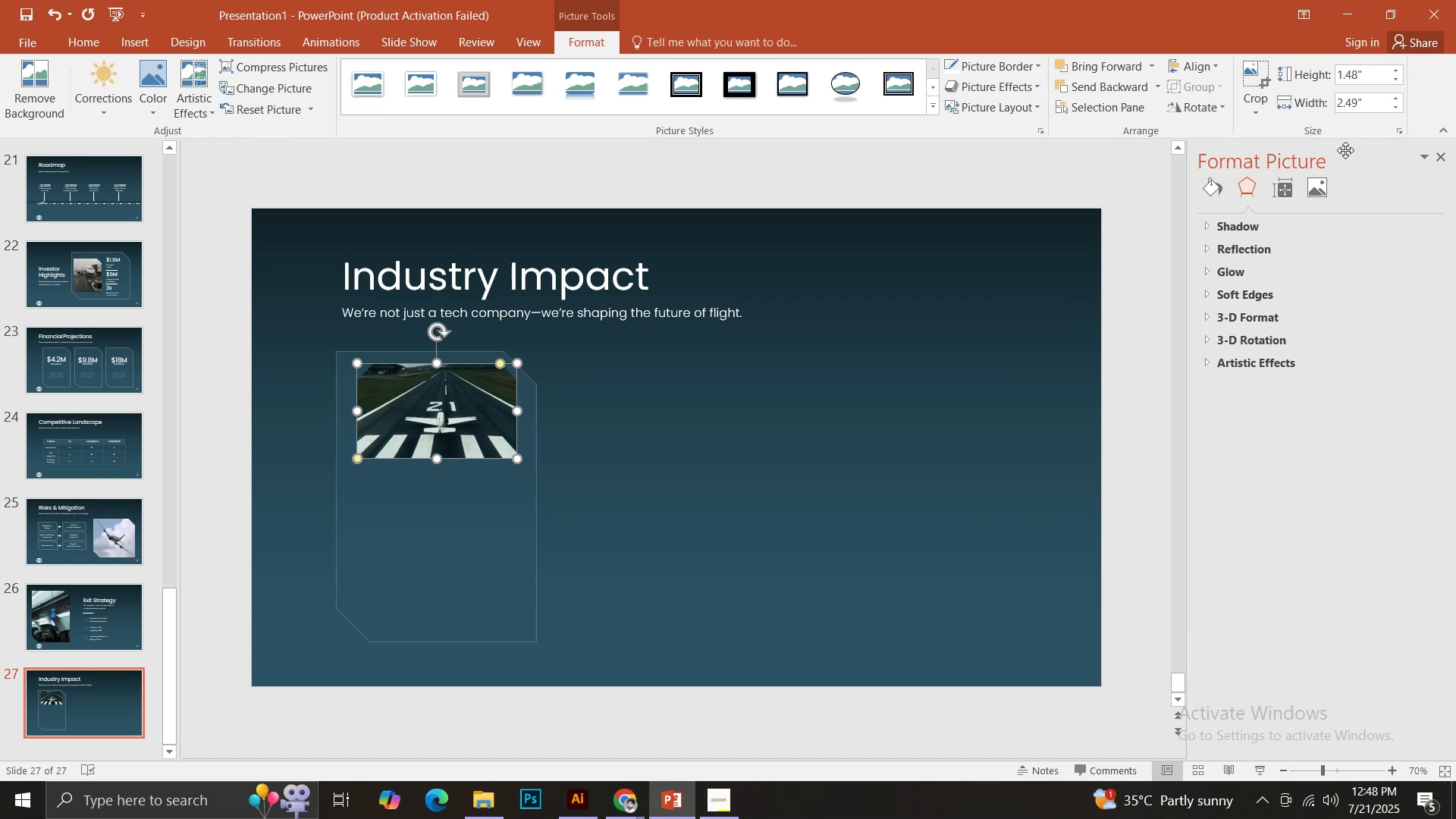 
key(Control+Z)
 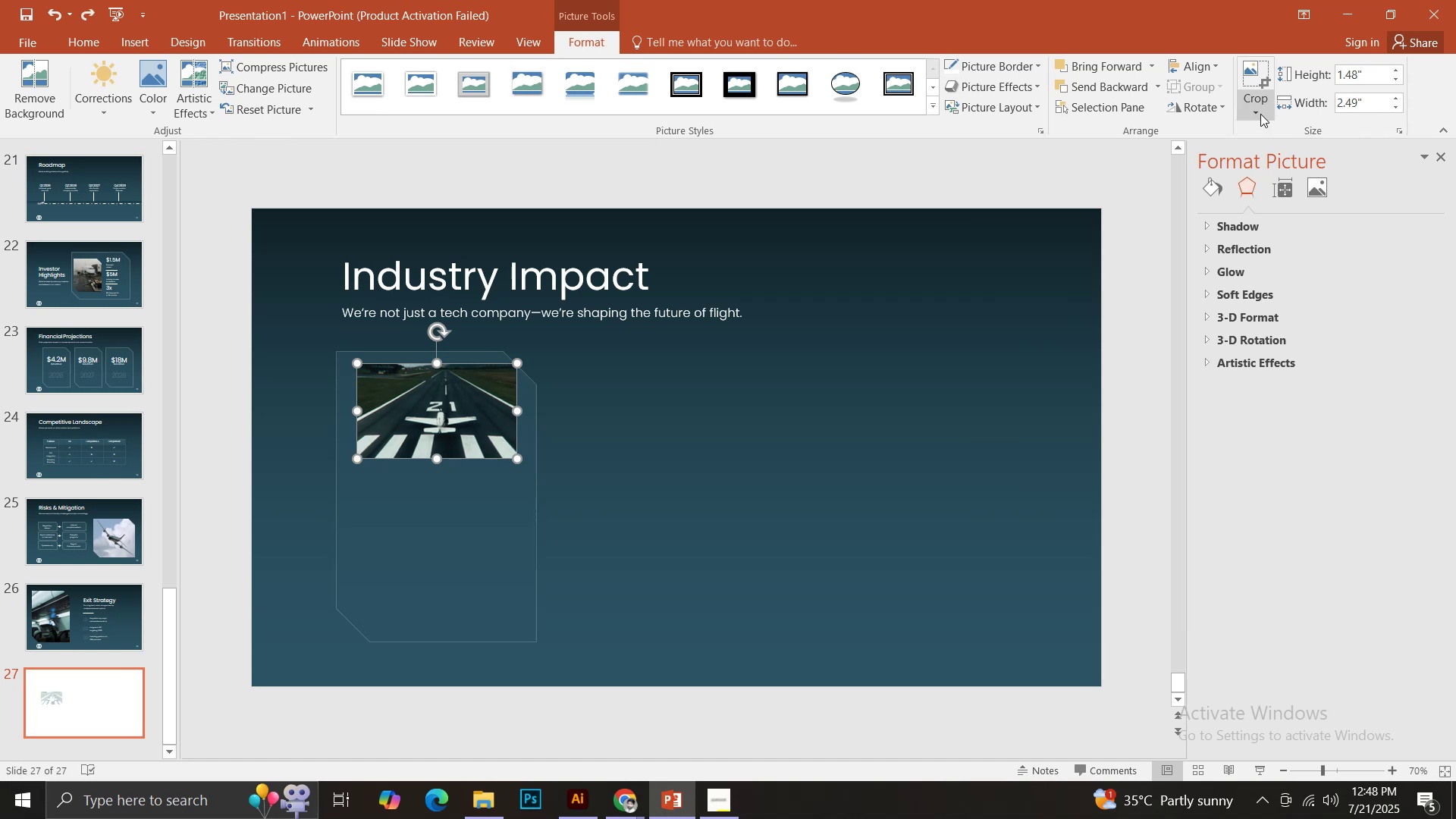 
left_click([1260, 114])
 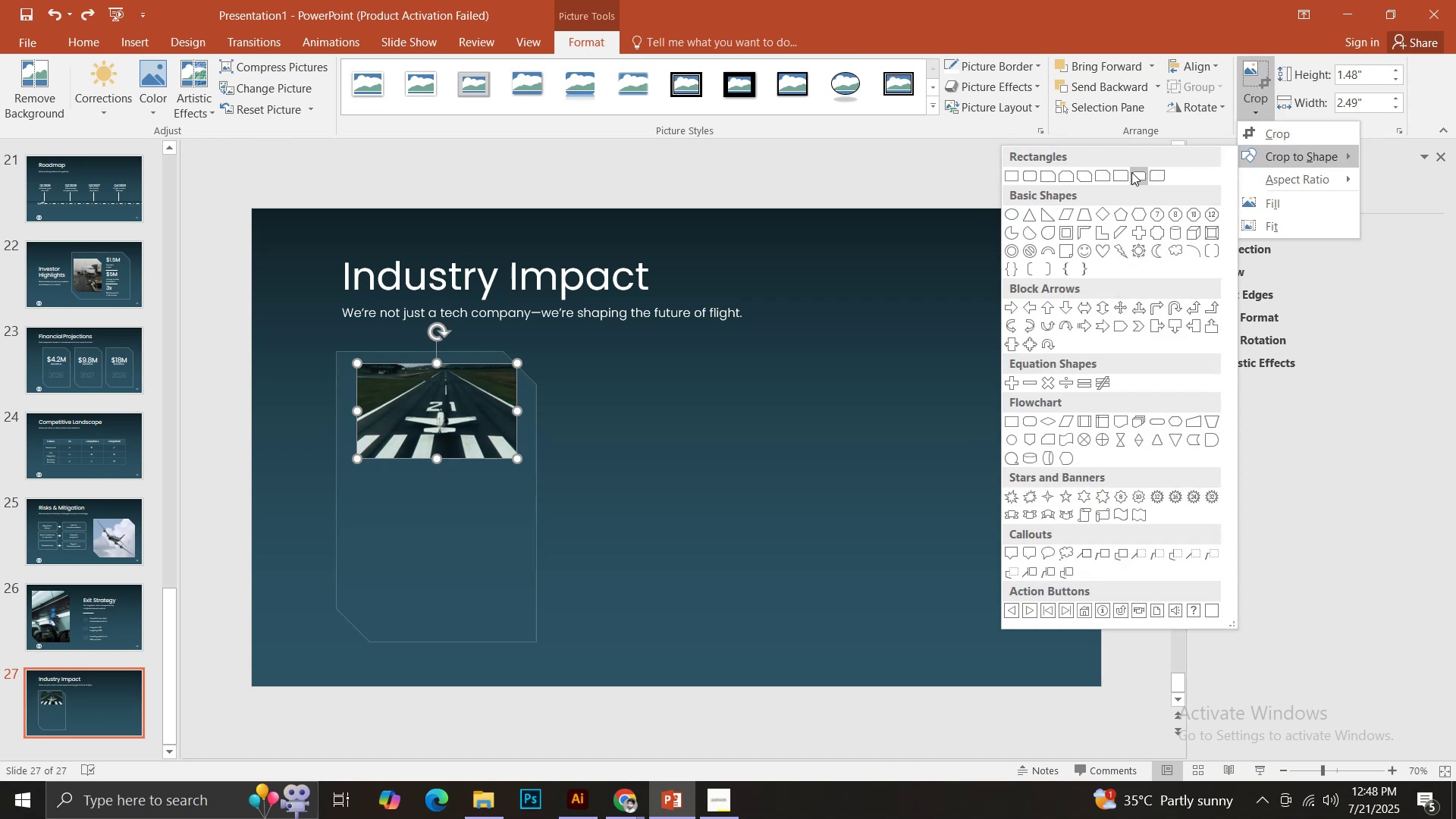 
left_click([1085, 172])
 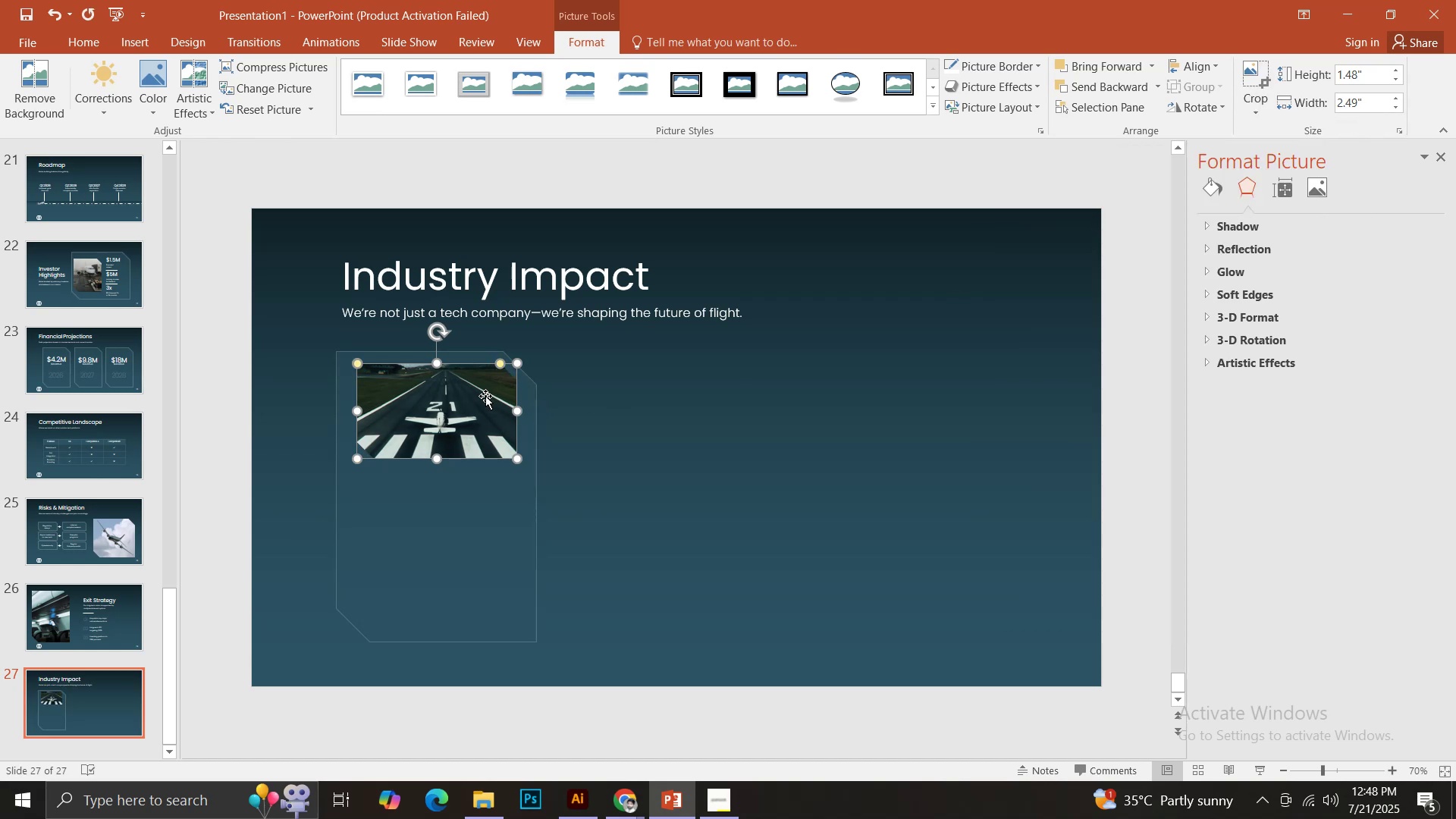 
hold_key(key=ShiftLeft, duration=1.2)
 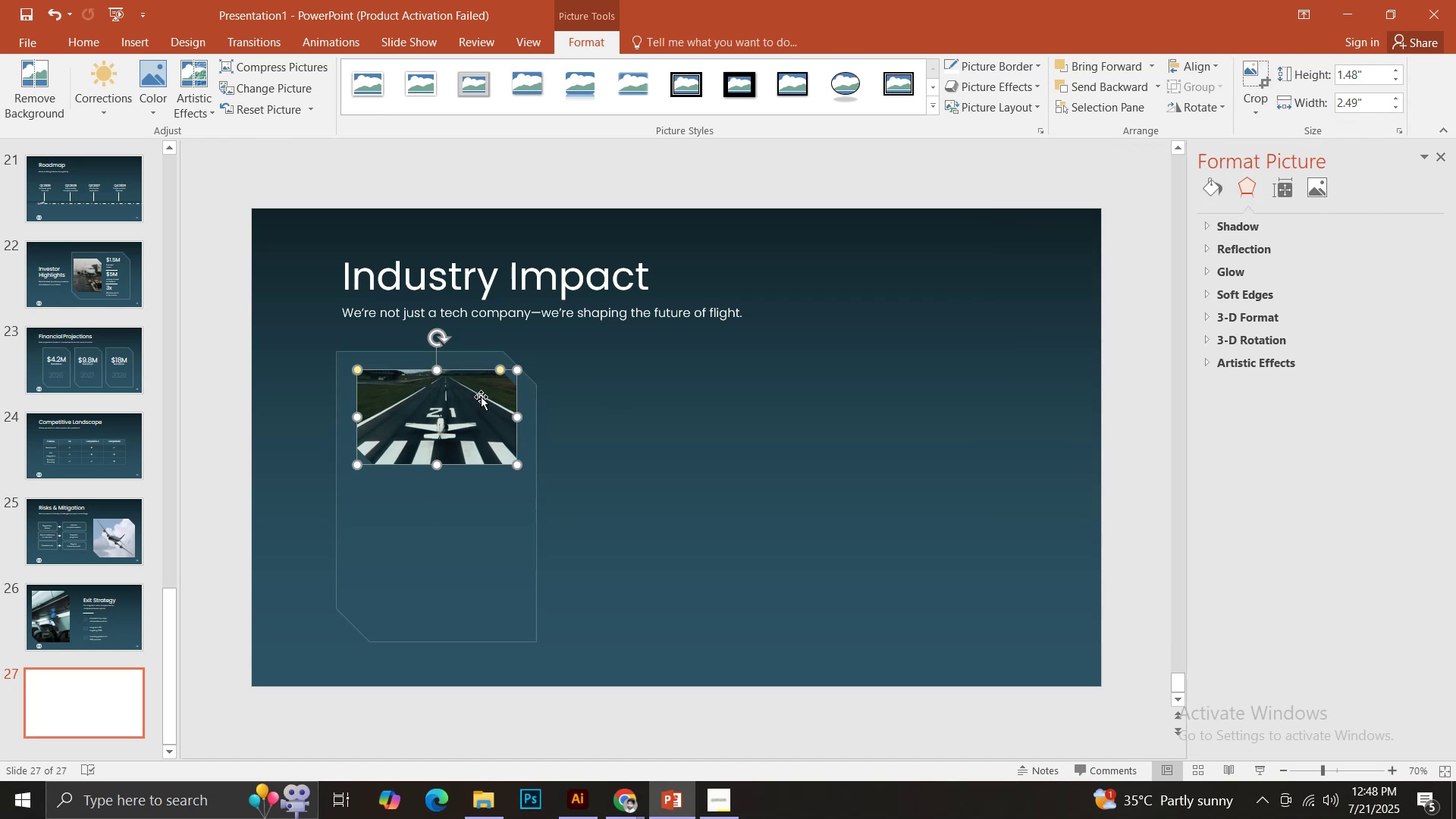 
left_click_drag(start_coordinate=[480, 397], to_coordinate=[474, 397])
 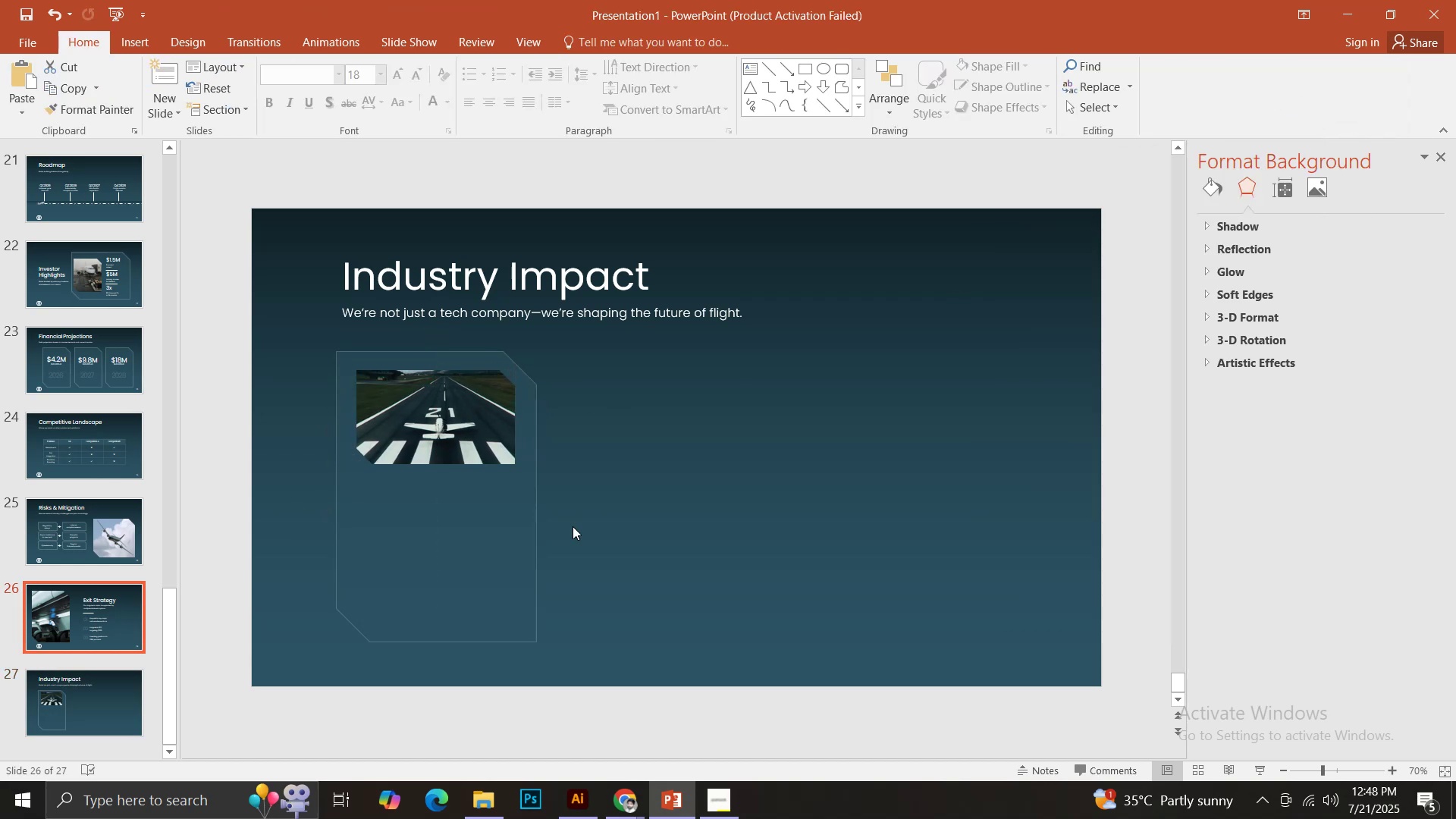 
left_click([809, 452])
 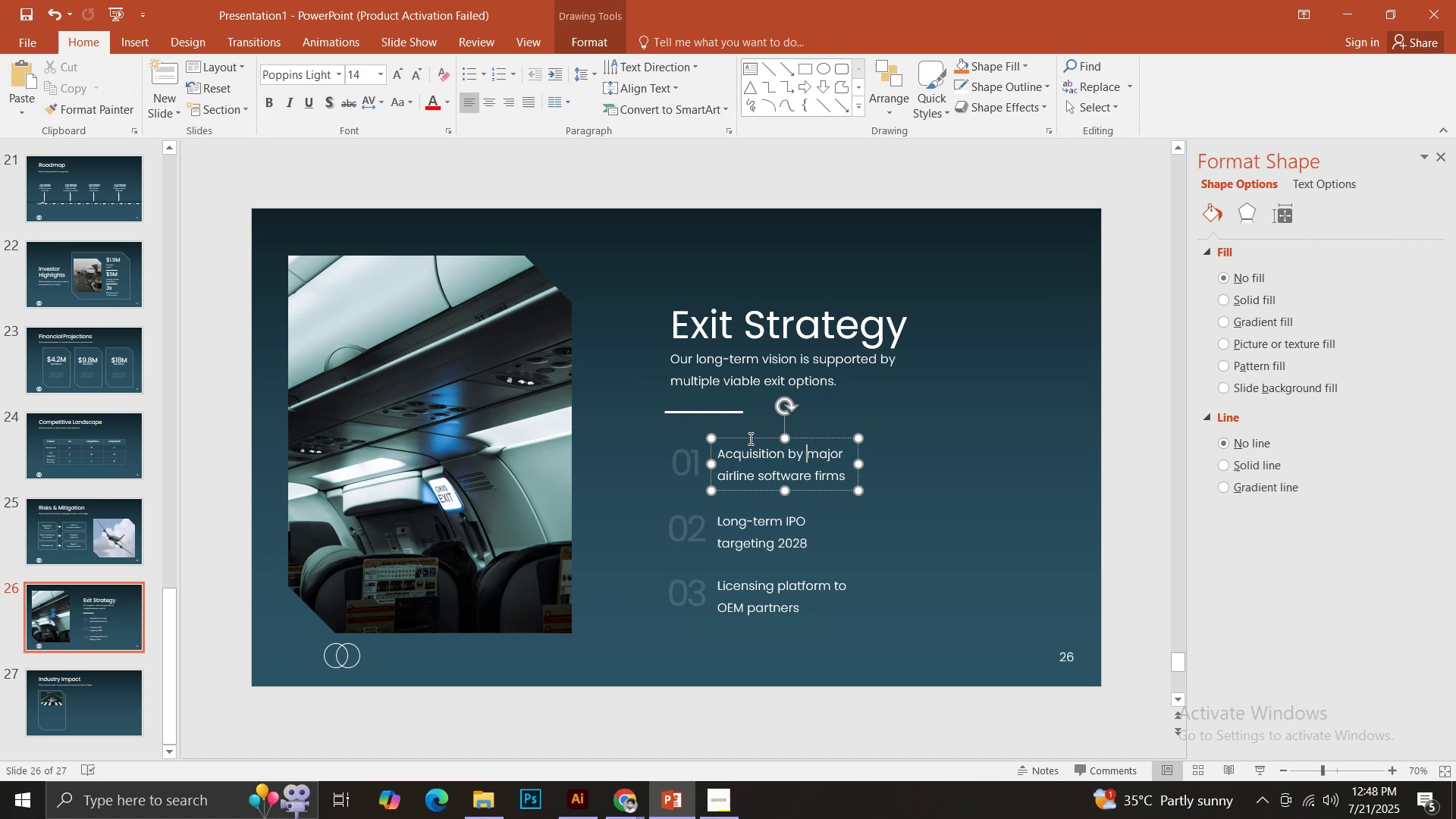 
left_click([749, 438])
 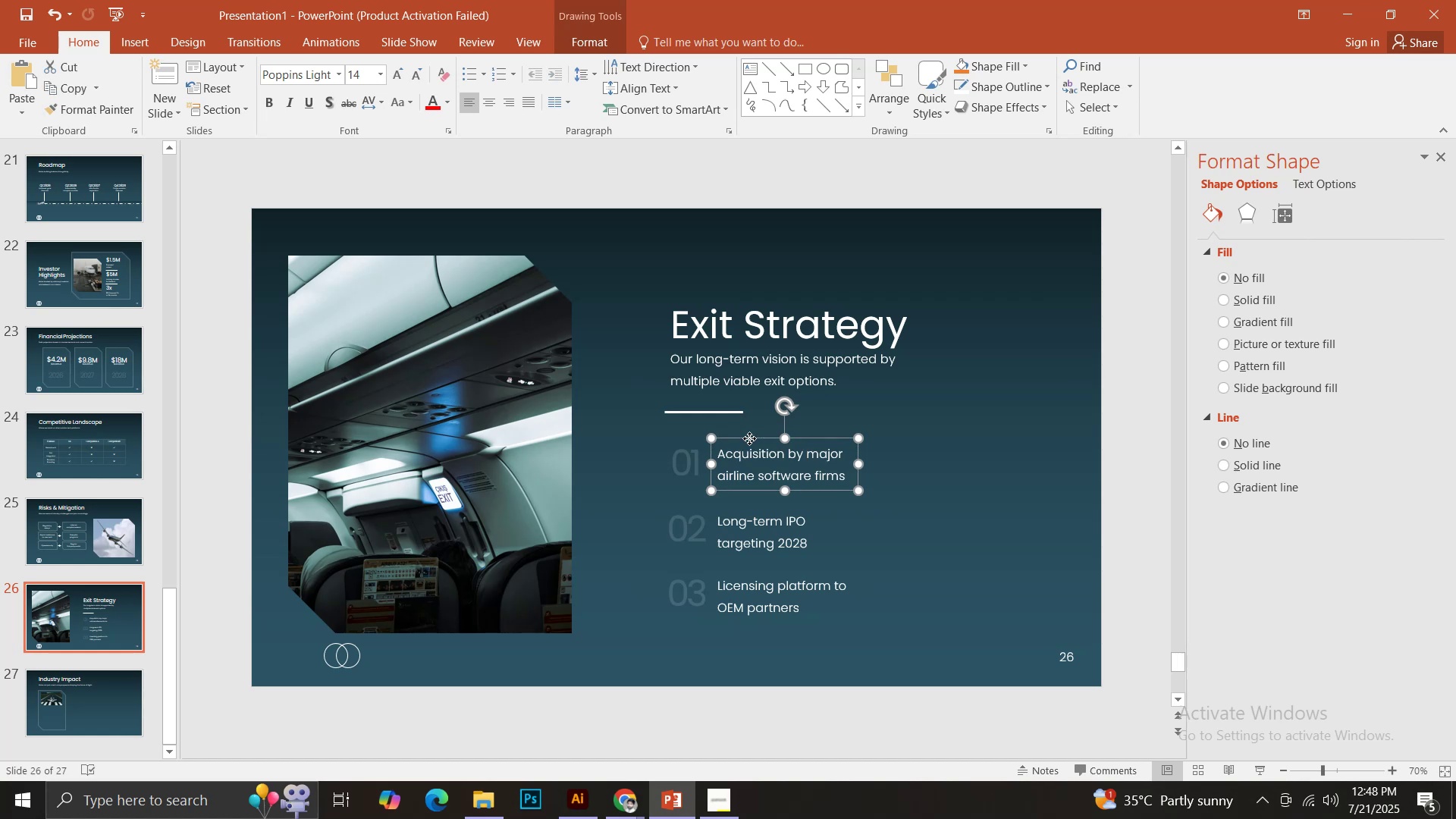 
key(Control+C)
 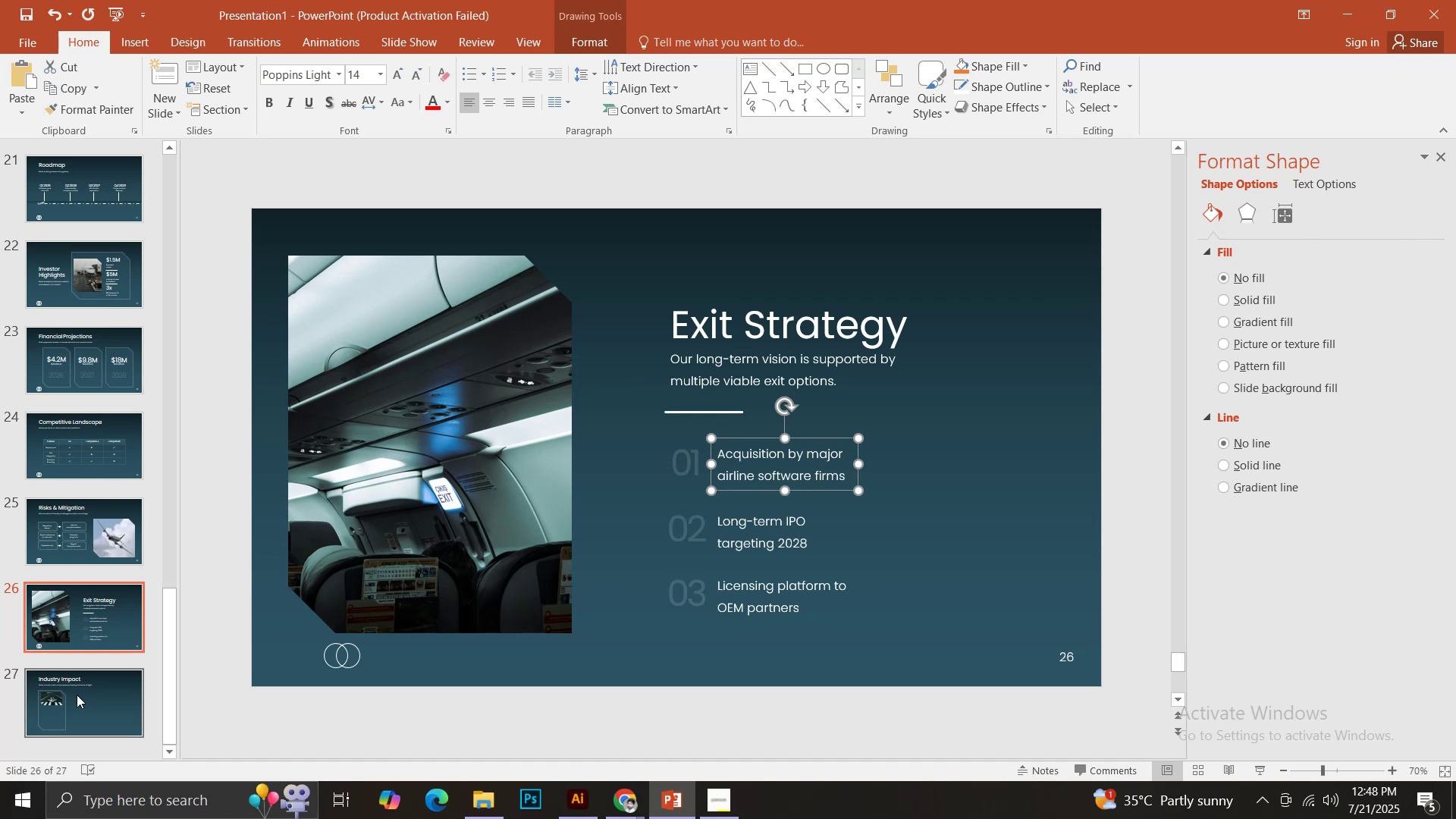 
left_click([77, 695])
 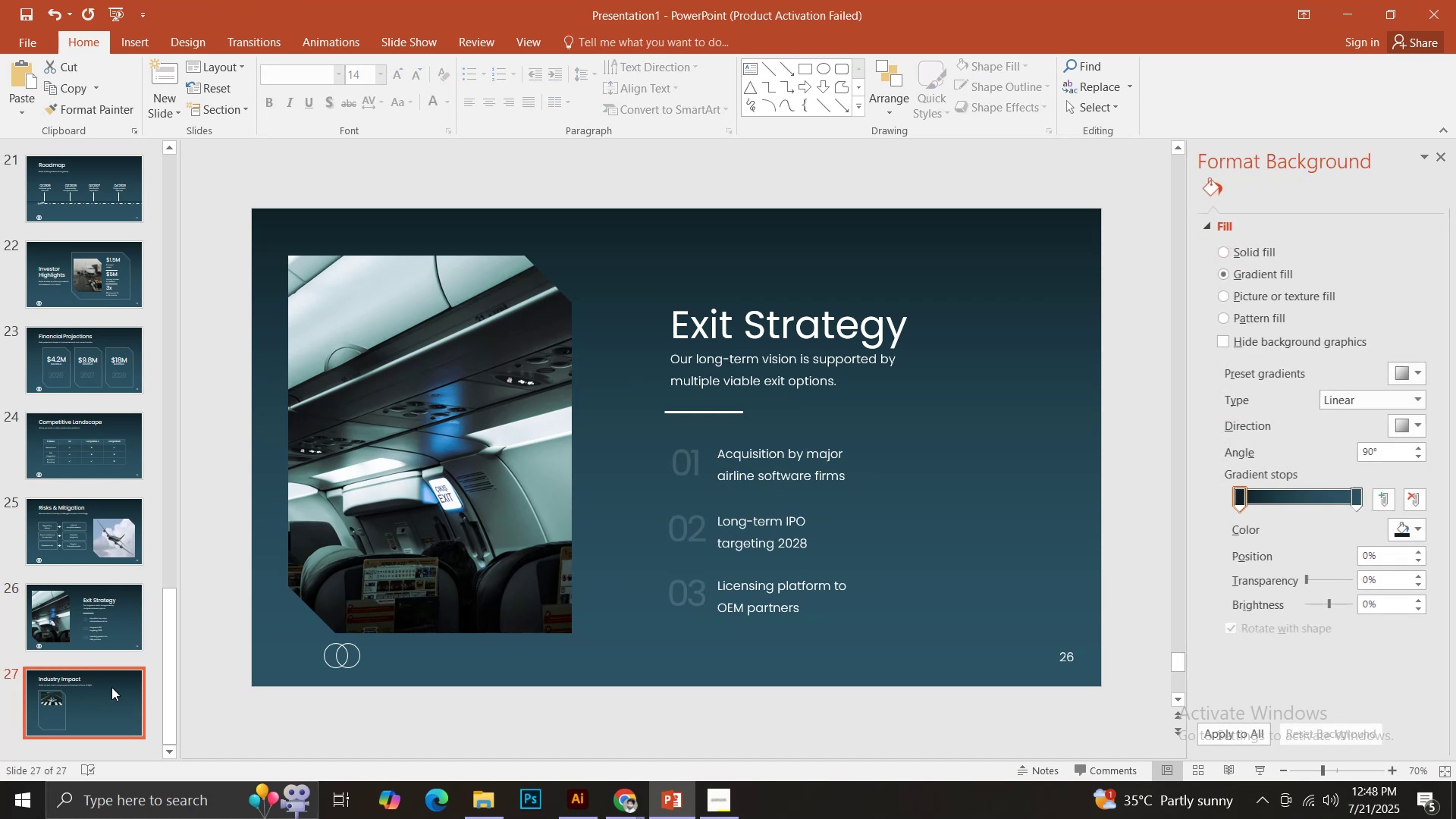 
key(Control+V)
 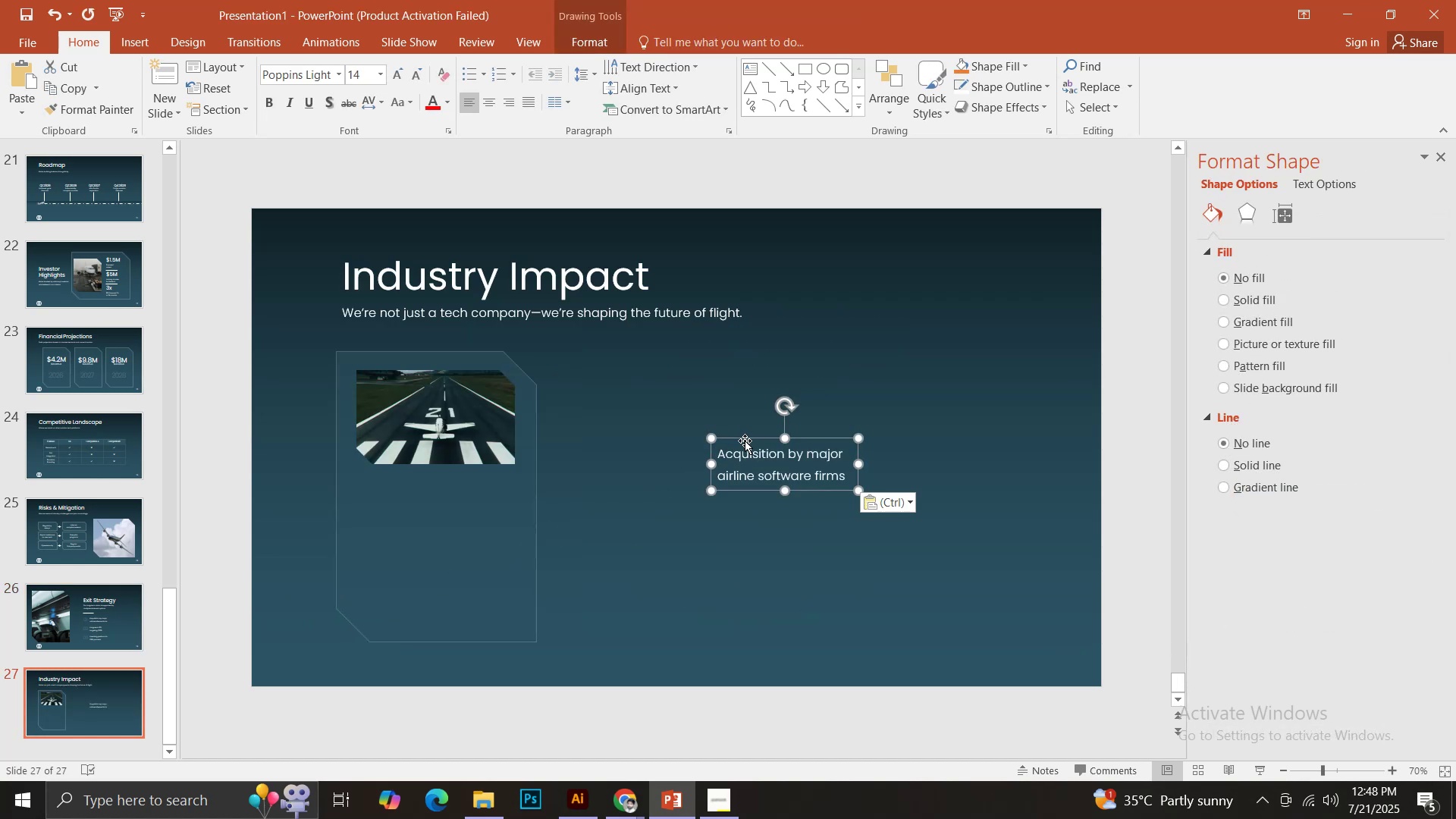 
left_click_drag(start_coordinate=[746, 437], to_coordinate=[400, 504])
 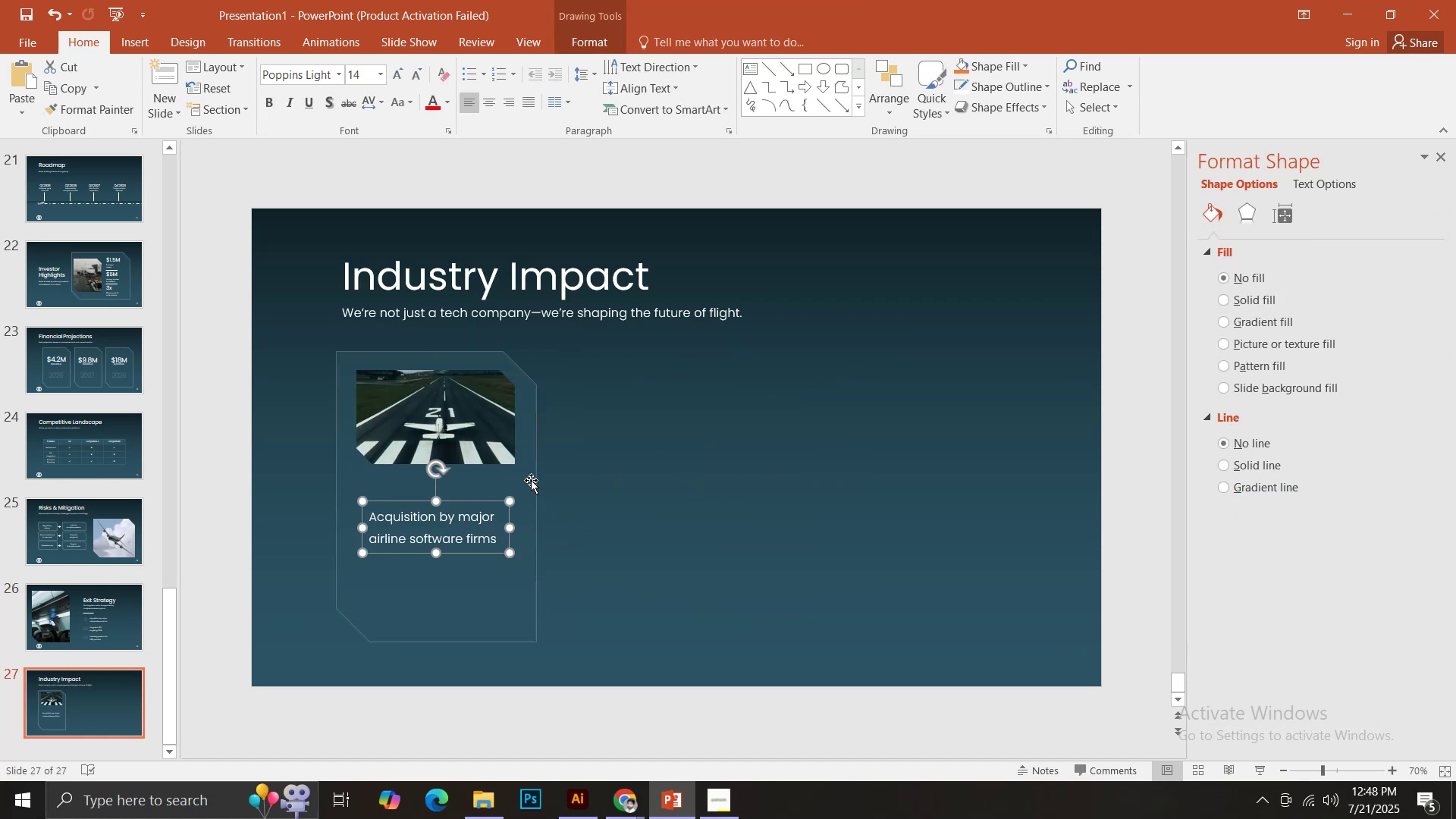 
left_click([455, 532])
 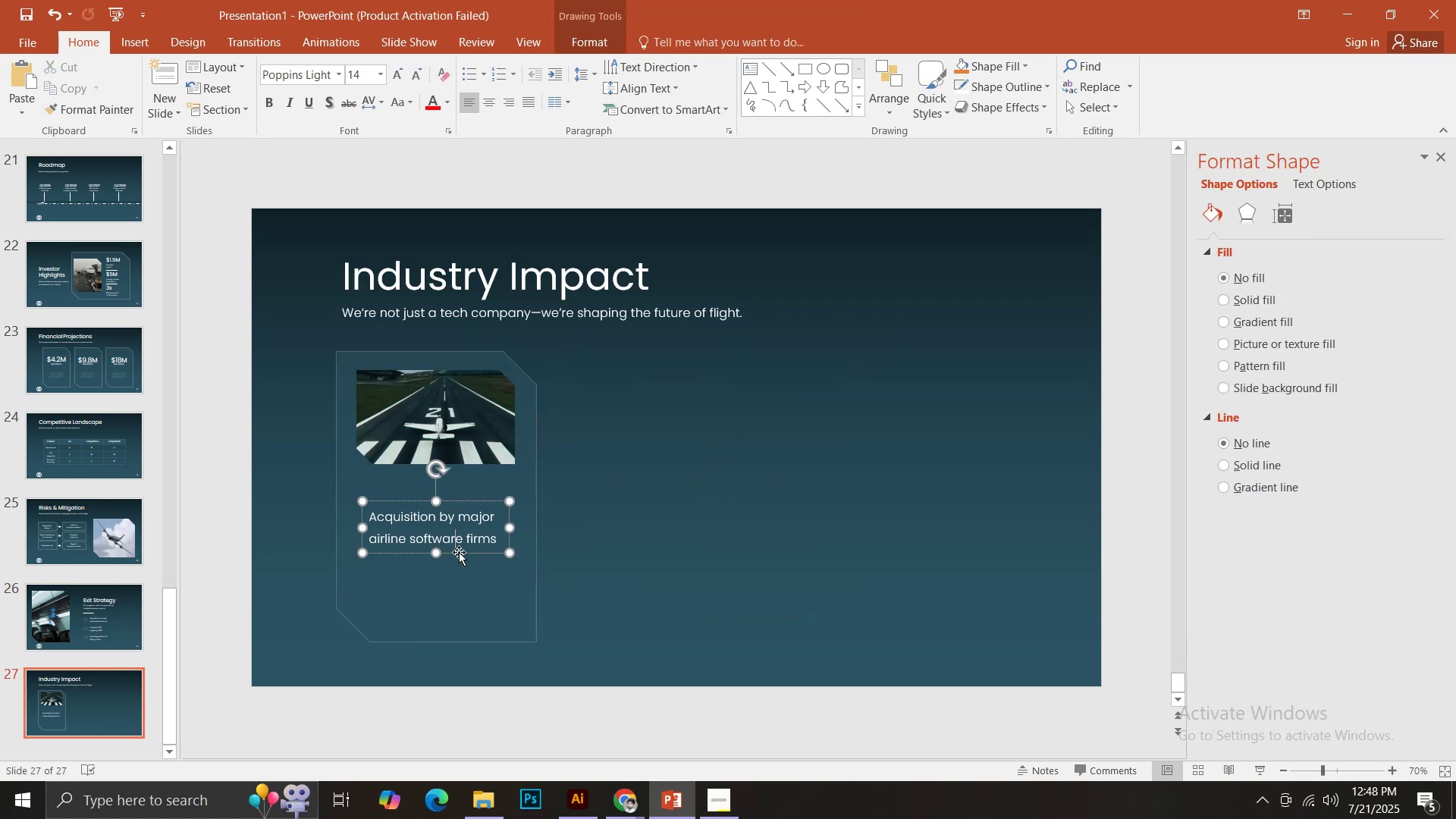 
key(Control+ControlLeft)
 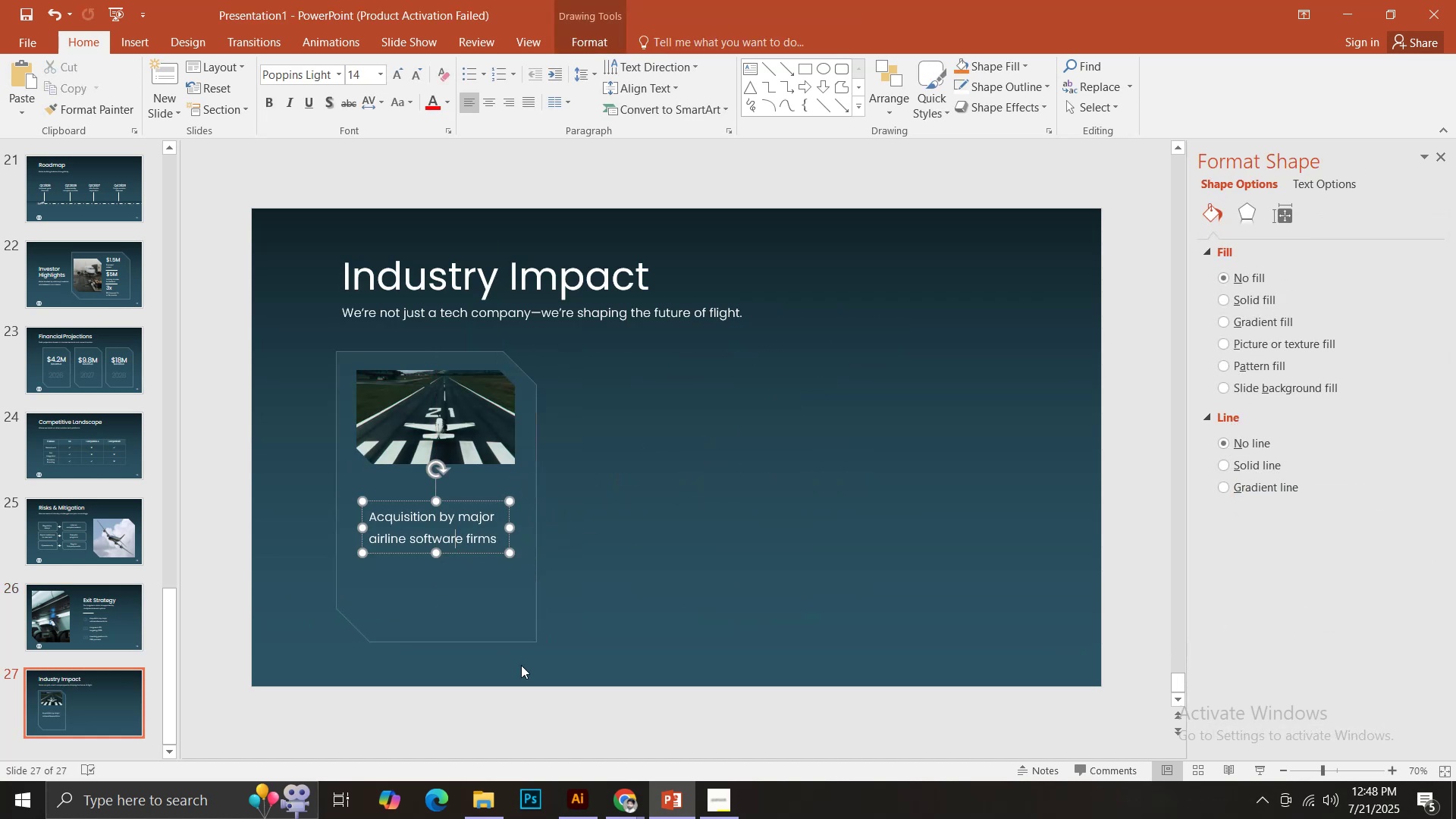 
key(Control+A)
 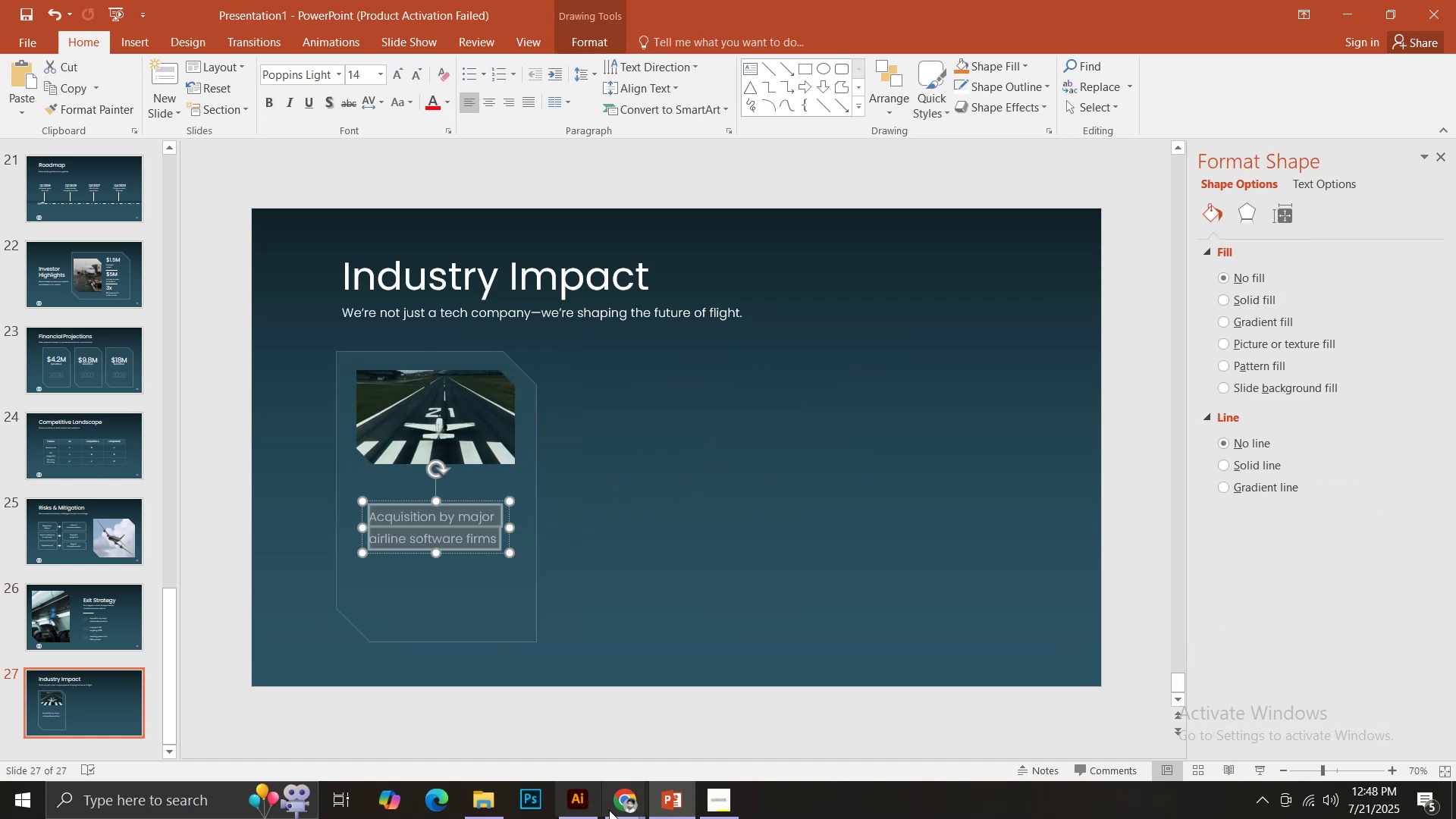 
left_click([612, 812])
 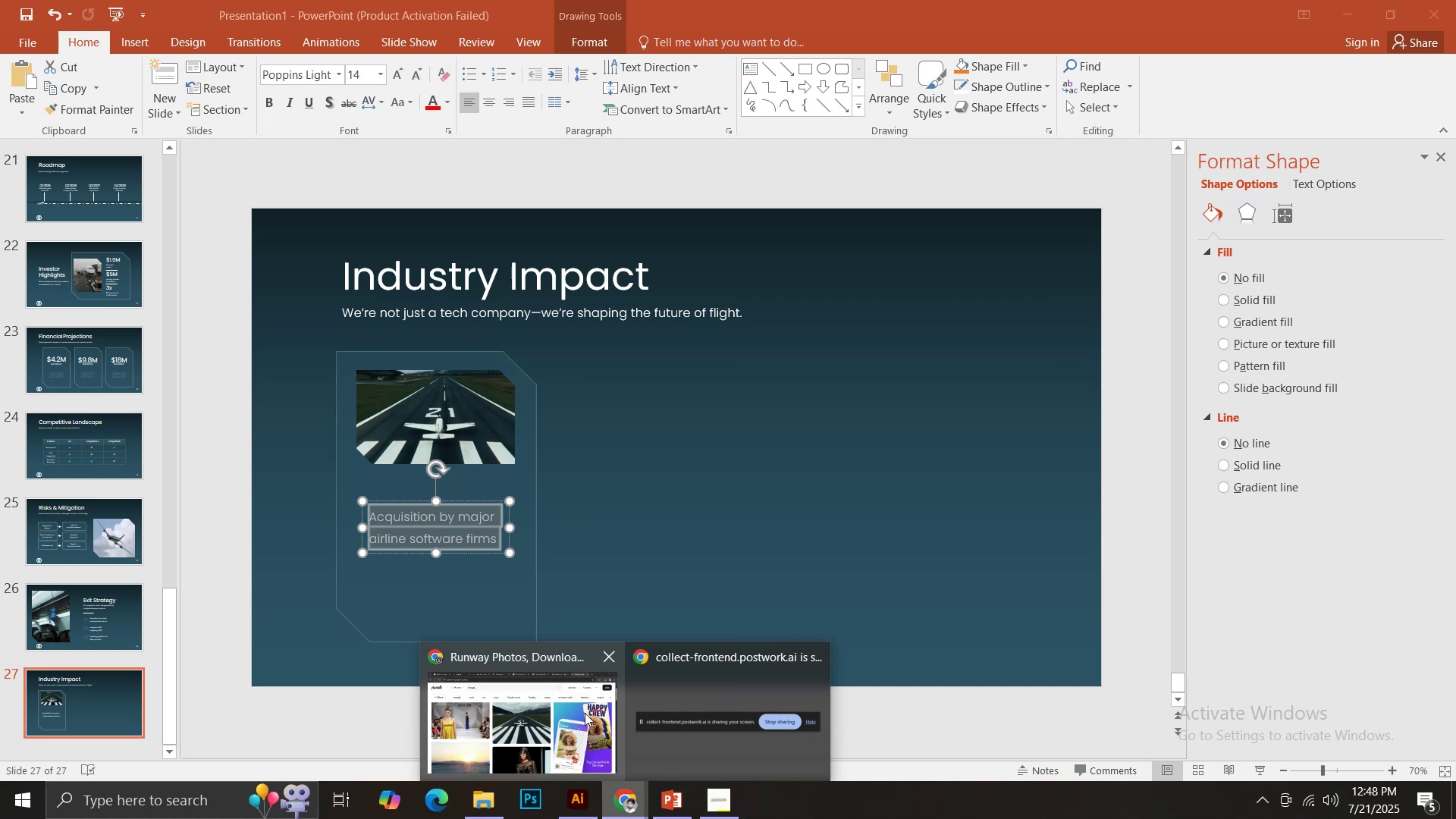 
left_click([566, 714])
 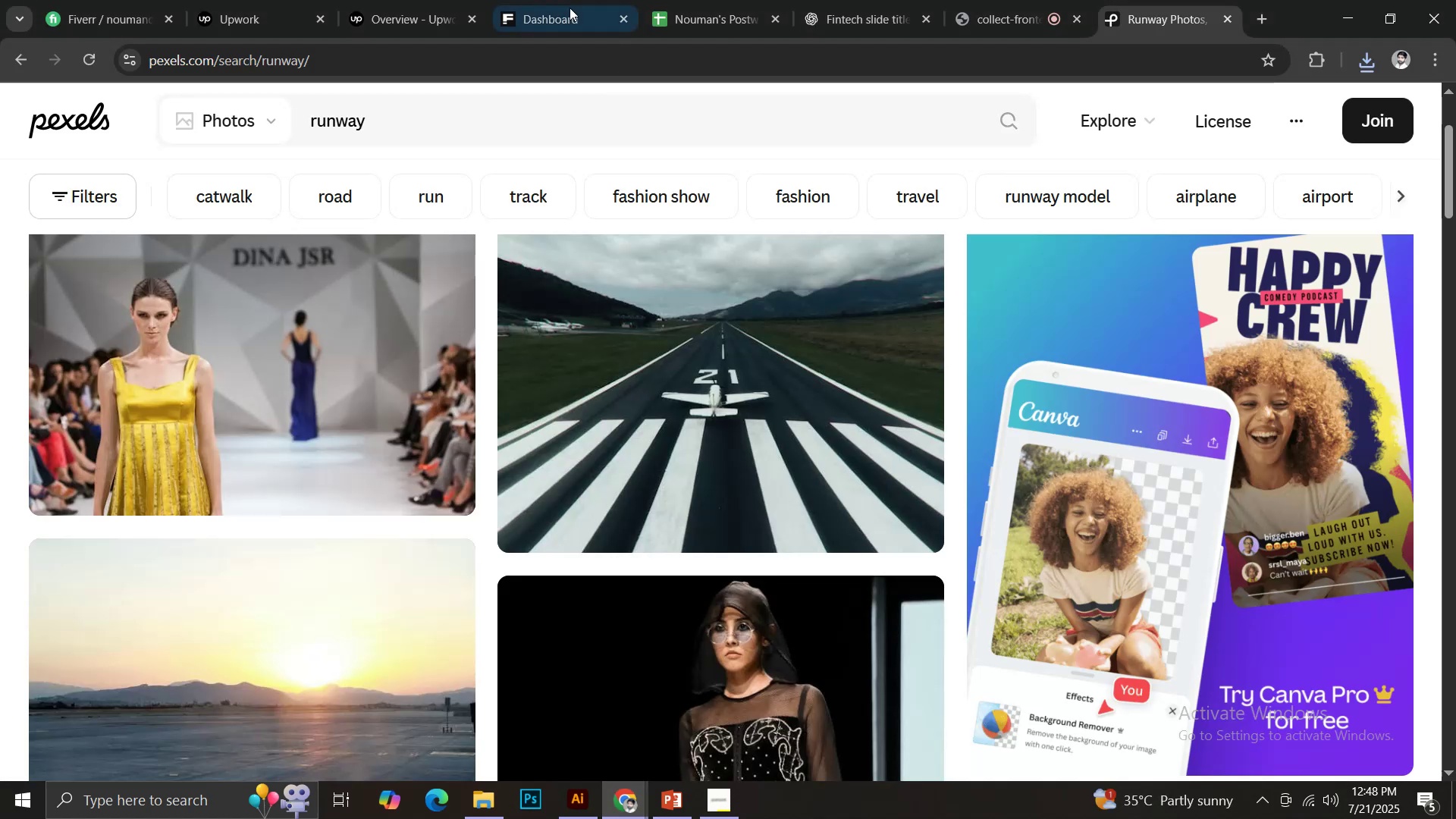 
left_click([565, 8])
 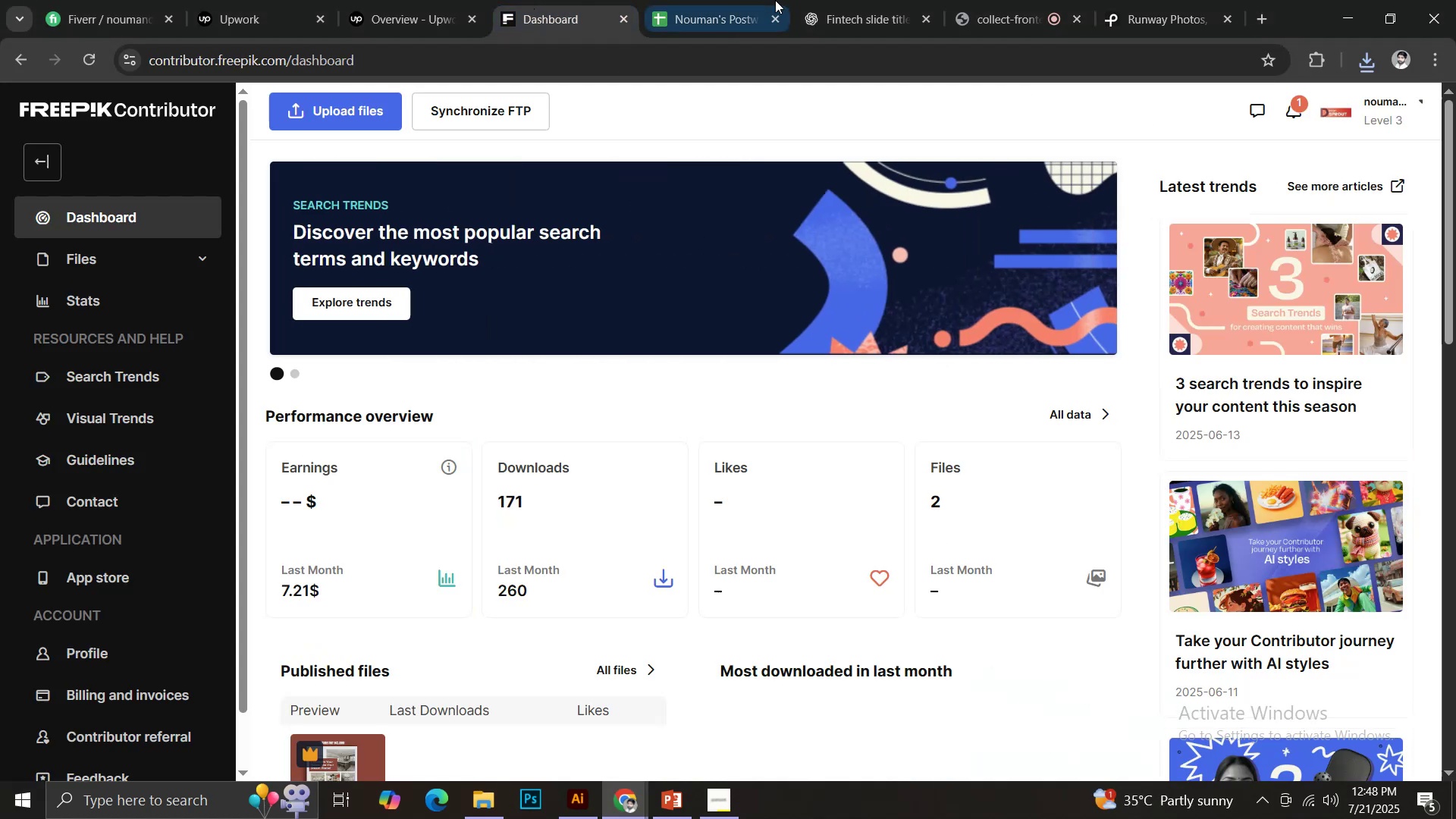 
left_click_drag(start_coordinate=[874, 0], to_coordinate=[870, 2])
 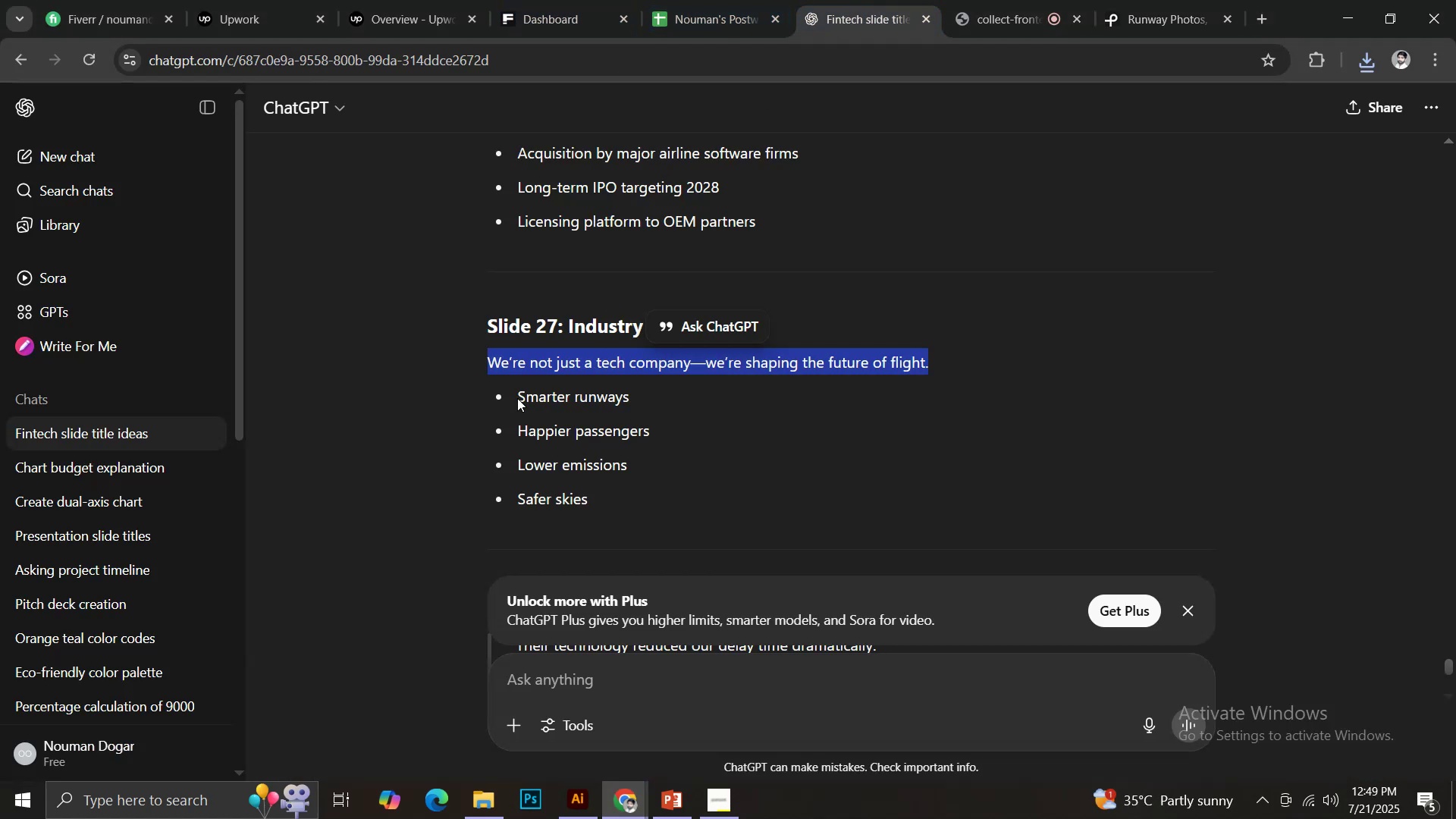 
left_click_drag(start_coordinate=[517, 398], to_coordinate=[650, 400])
 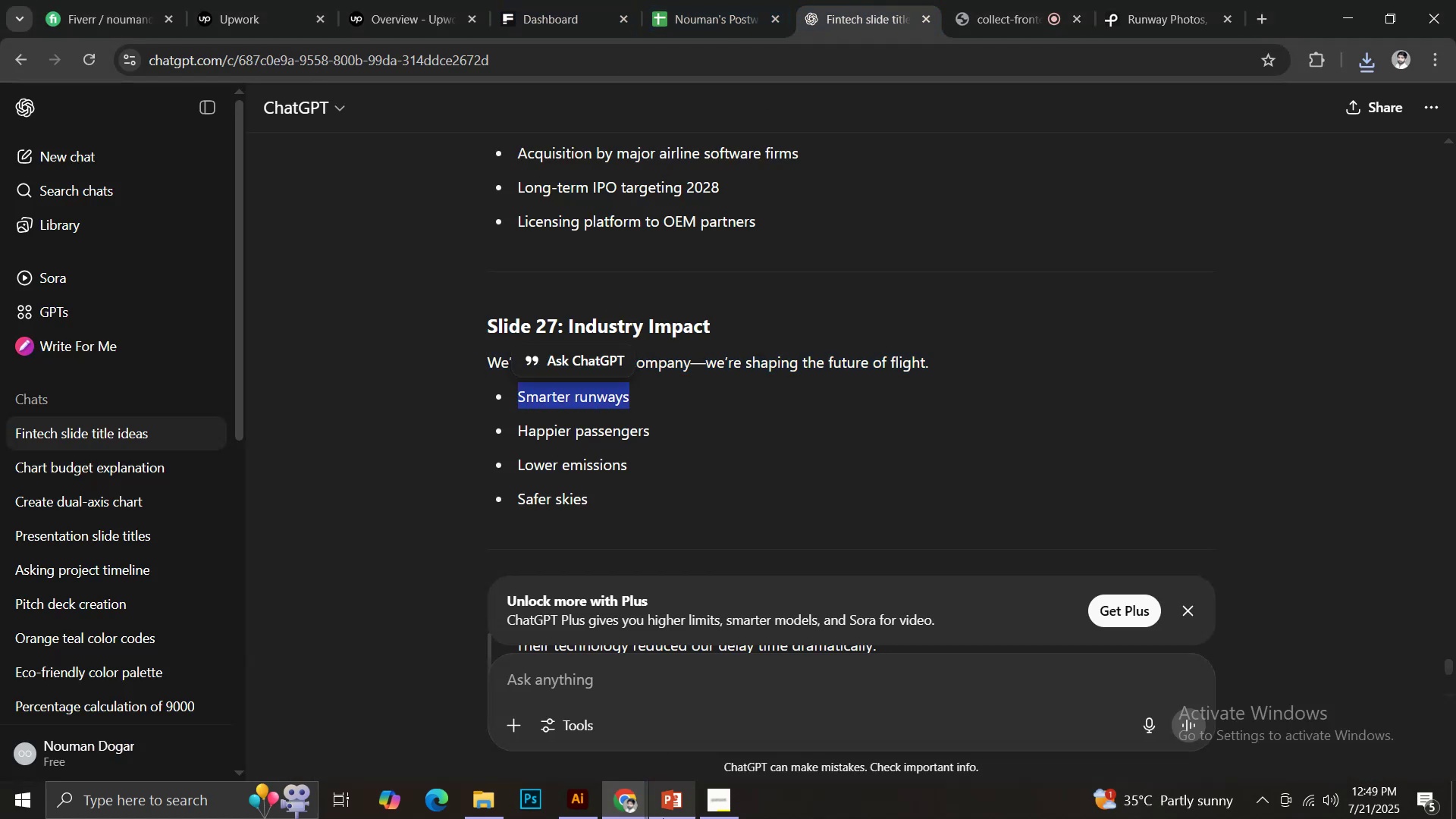 
key(Control+C)
 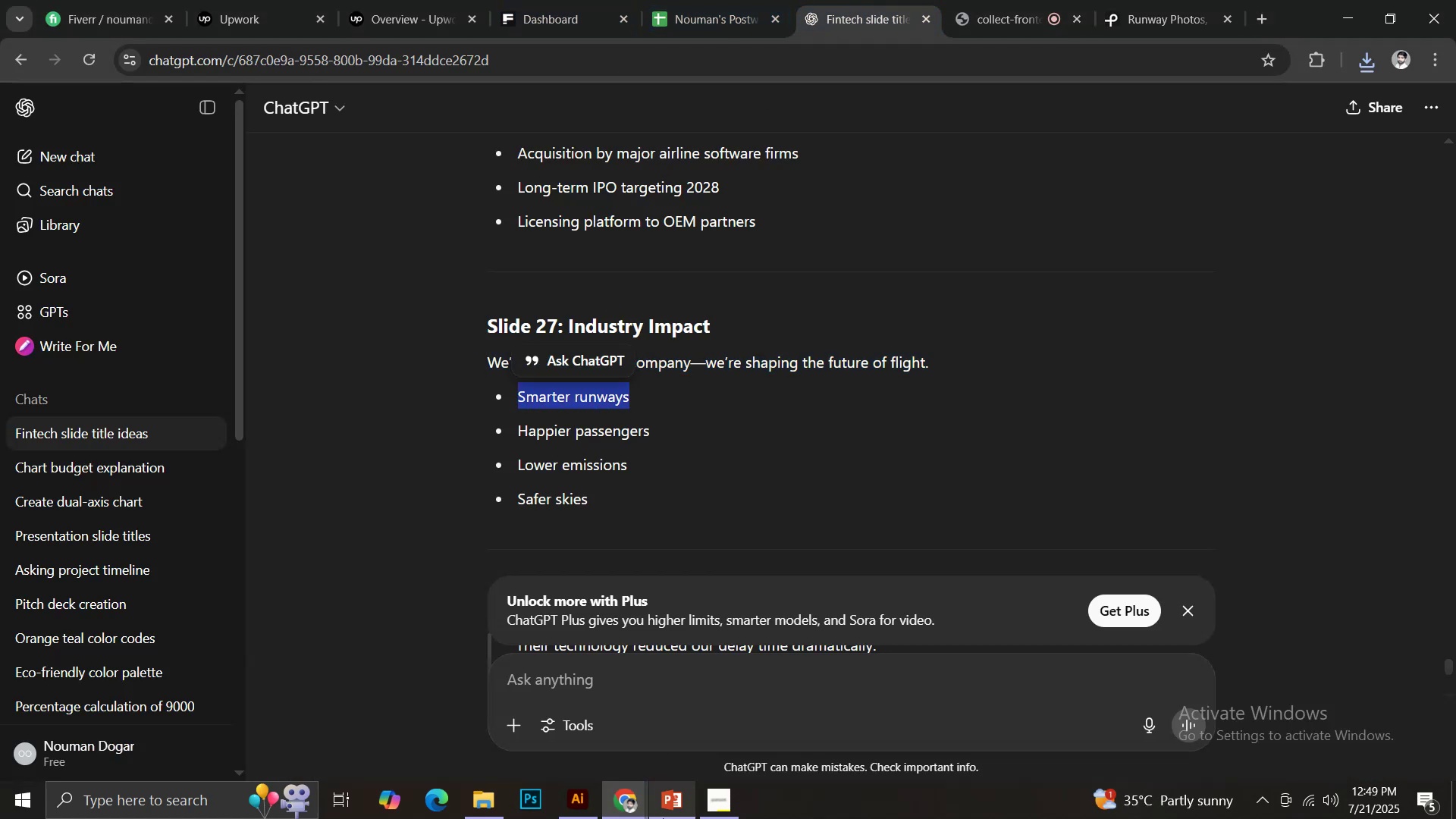 
left_click([663, 818])
 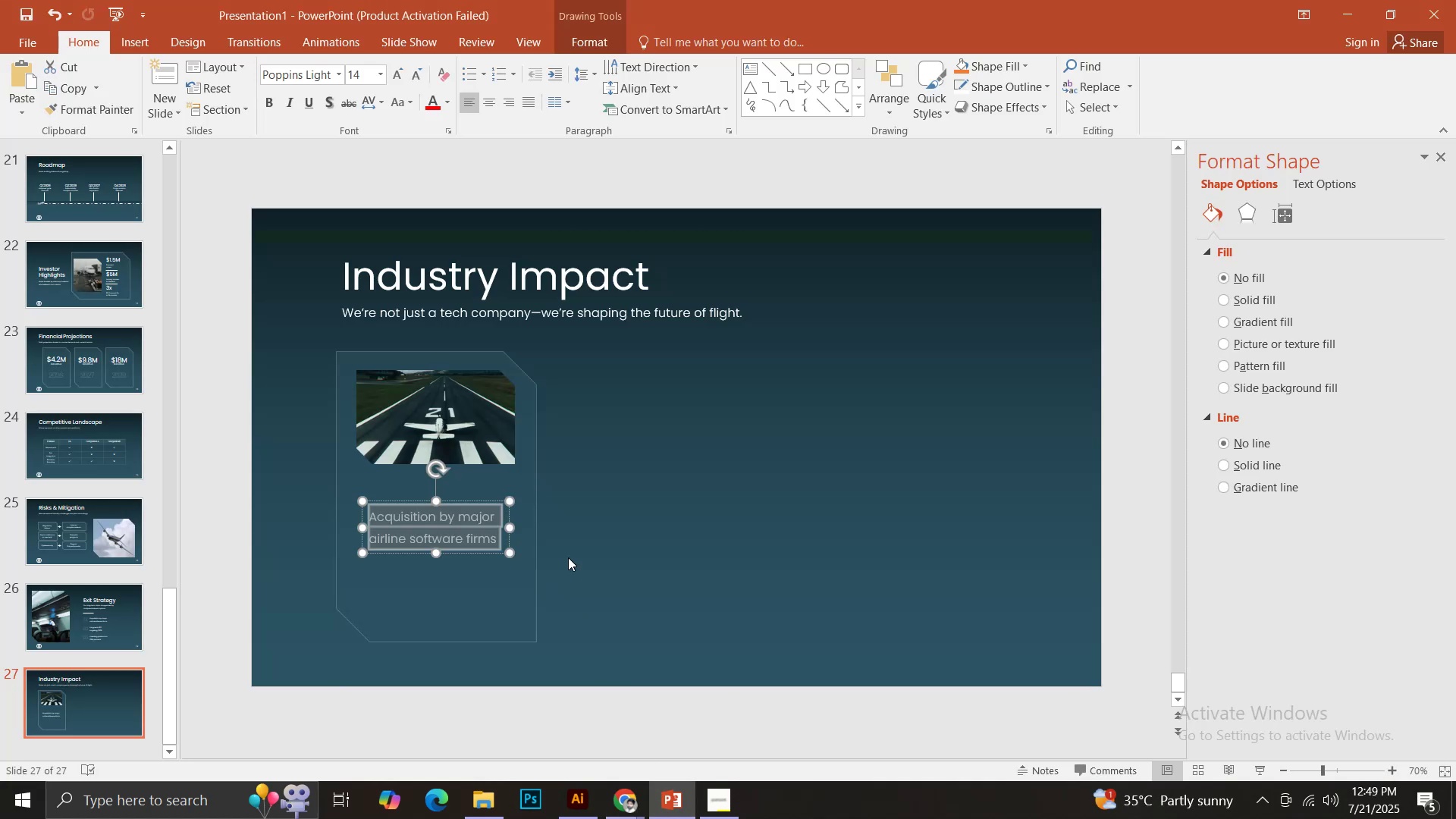 
key(Control+V)
 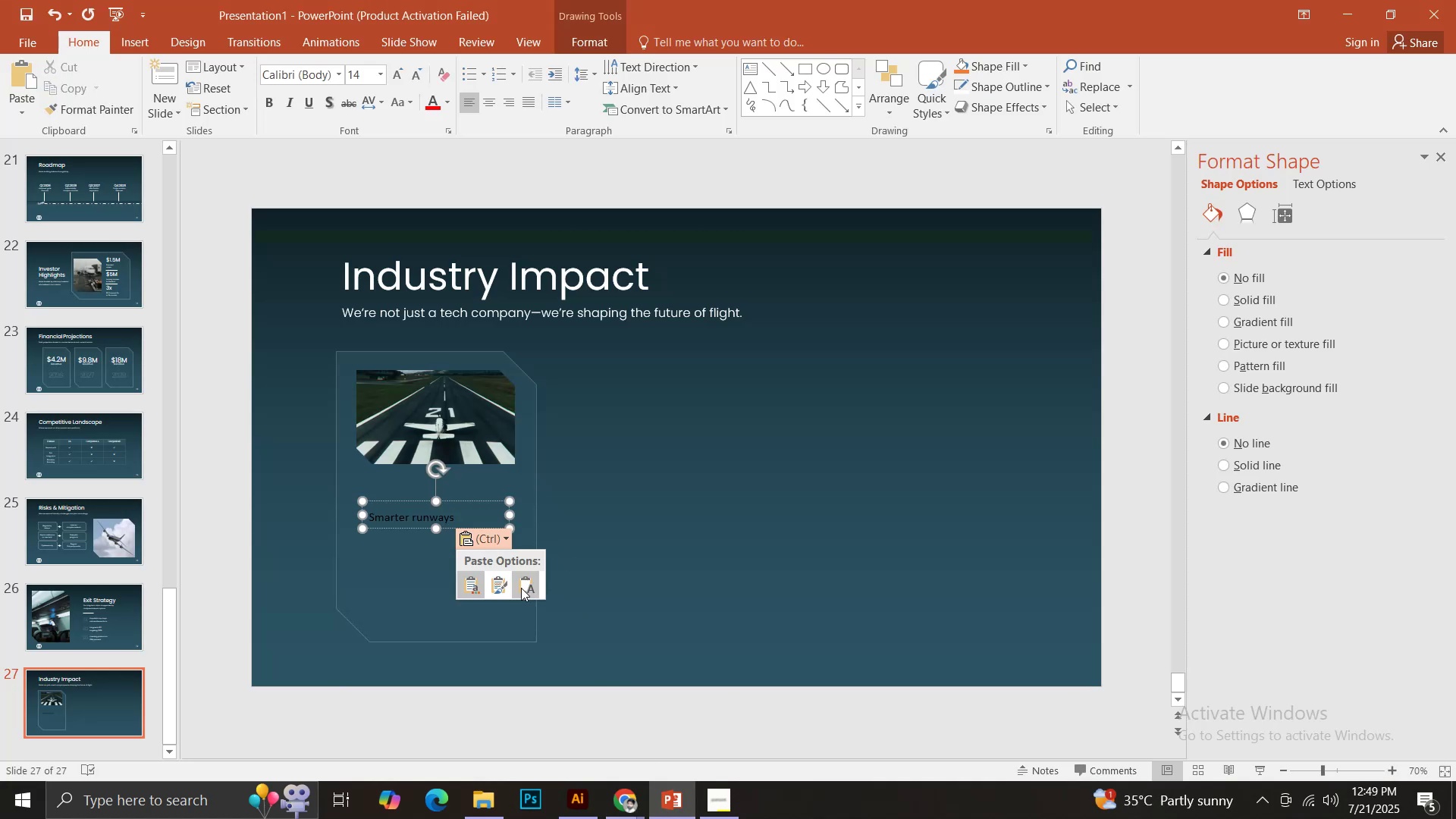 
double_click([526, 592])
 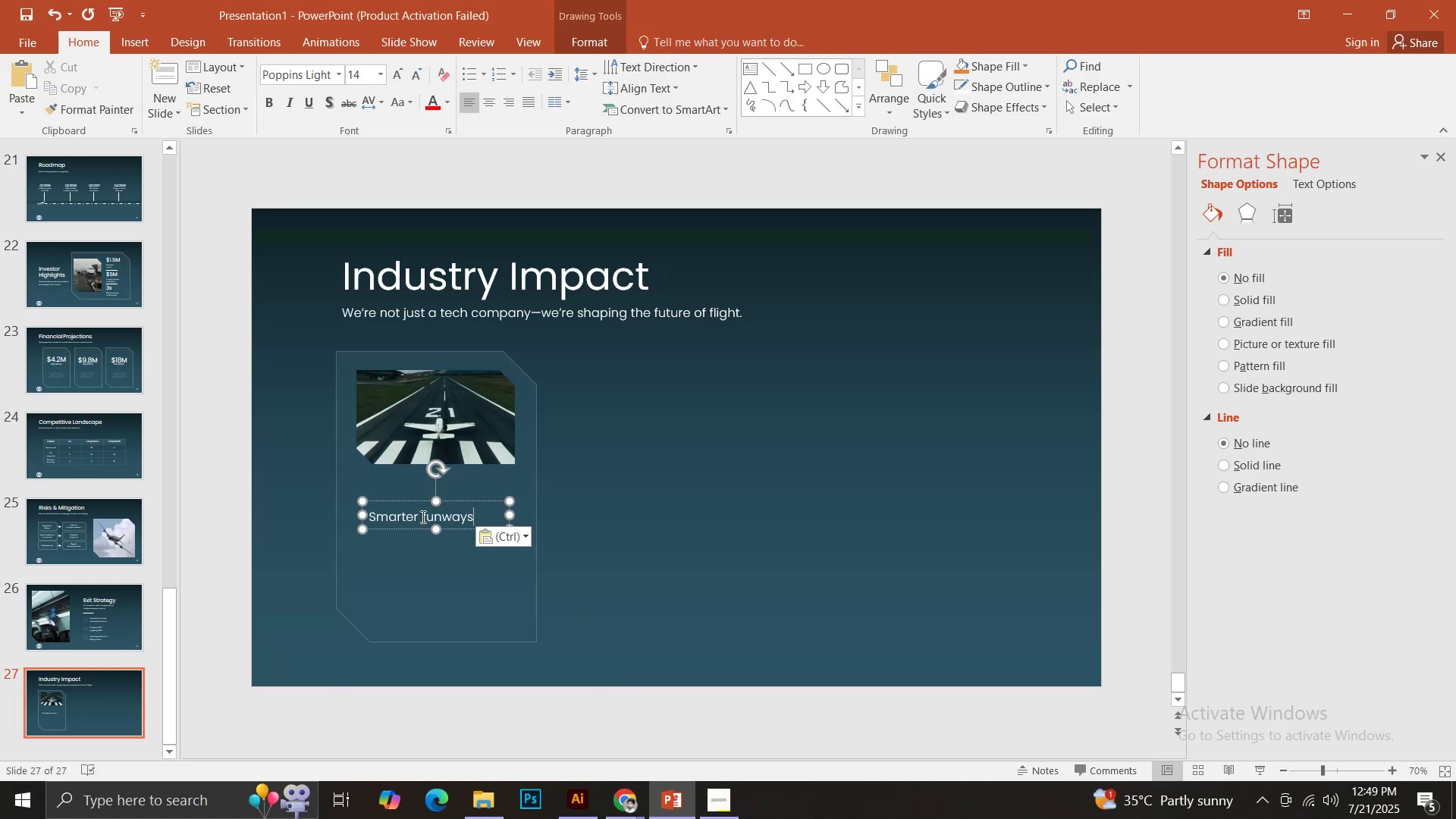 
left_click([422, 516])
 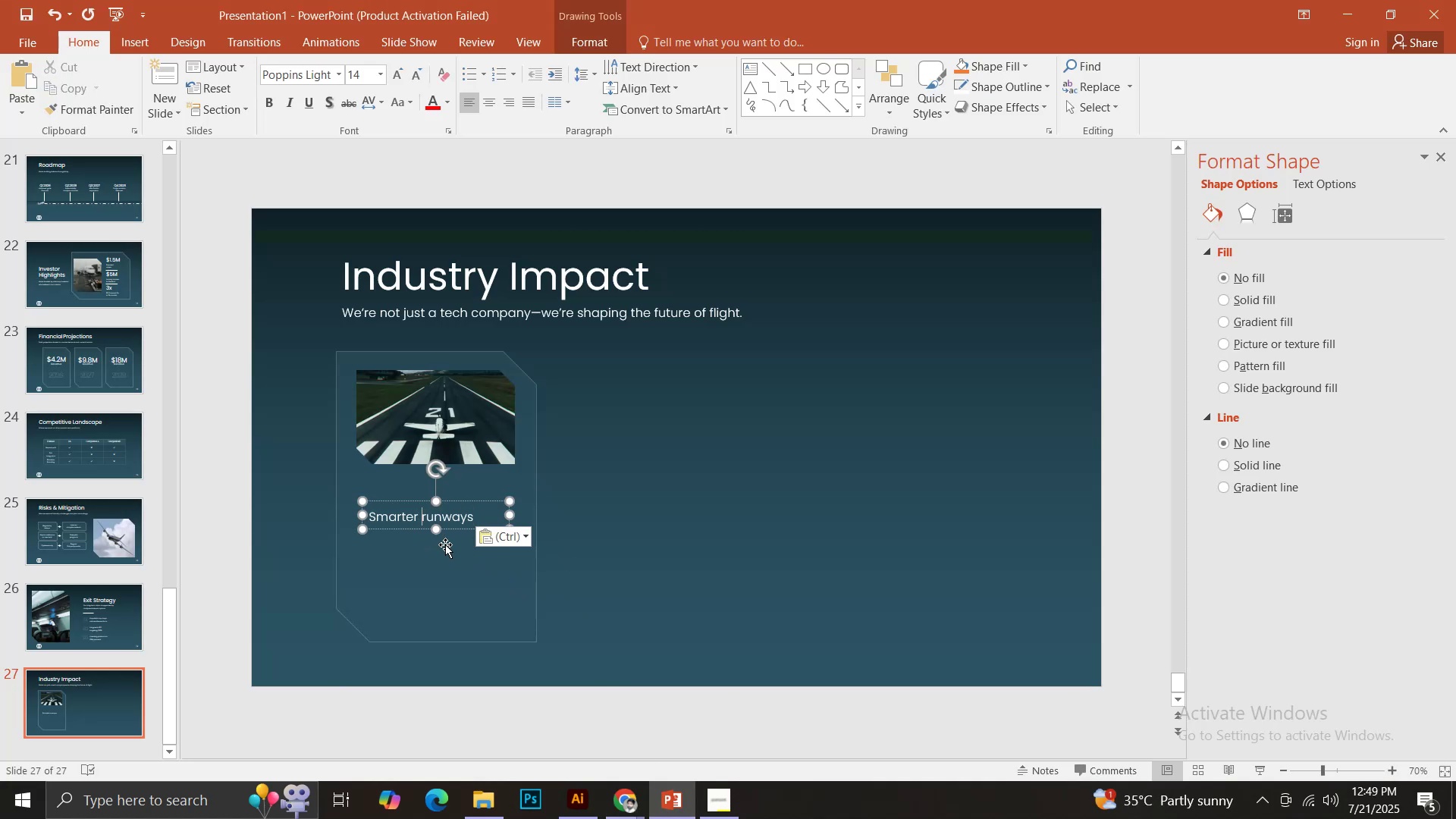 
key(Control+ControlLeft)
 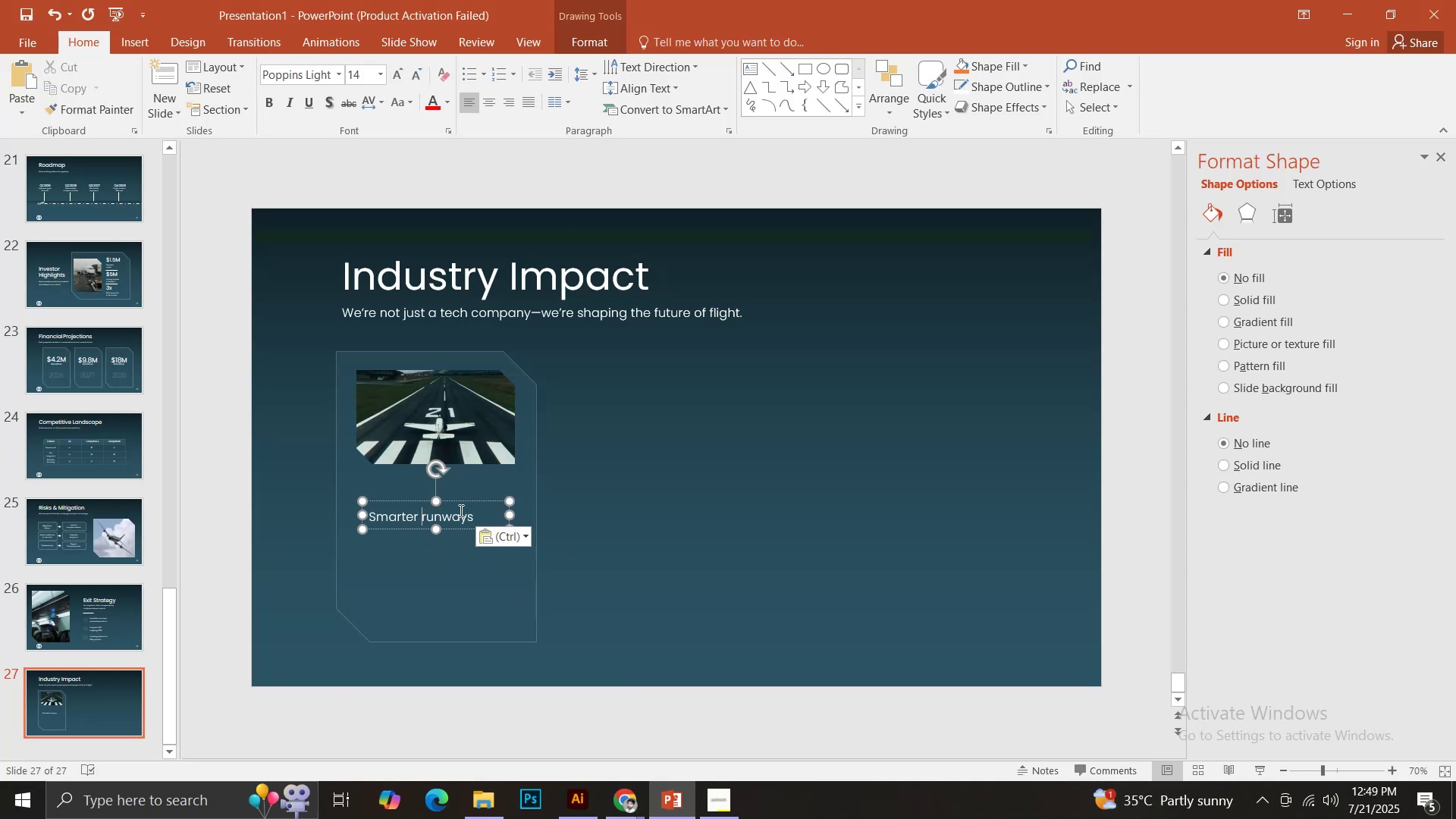 
key(Control+A)
 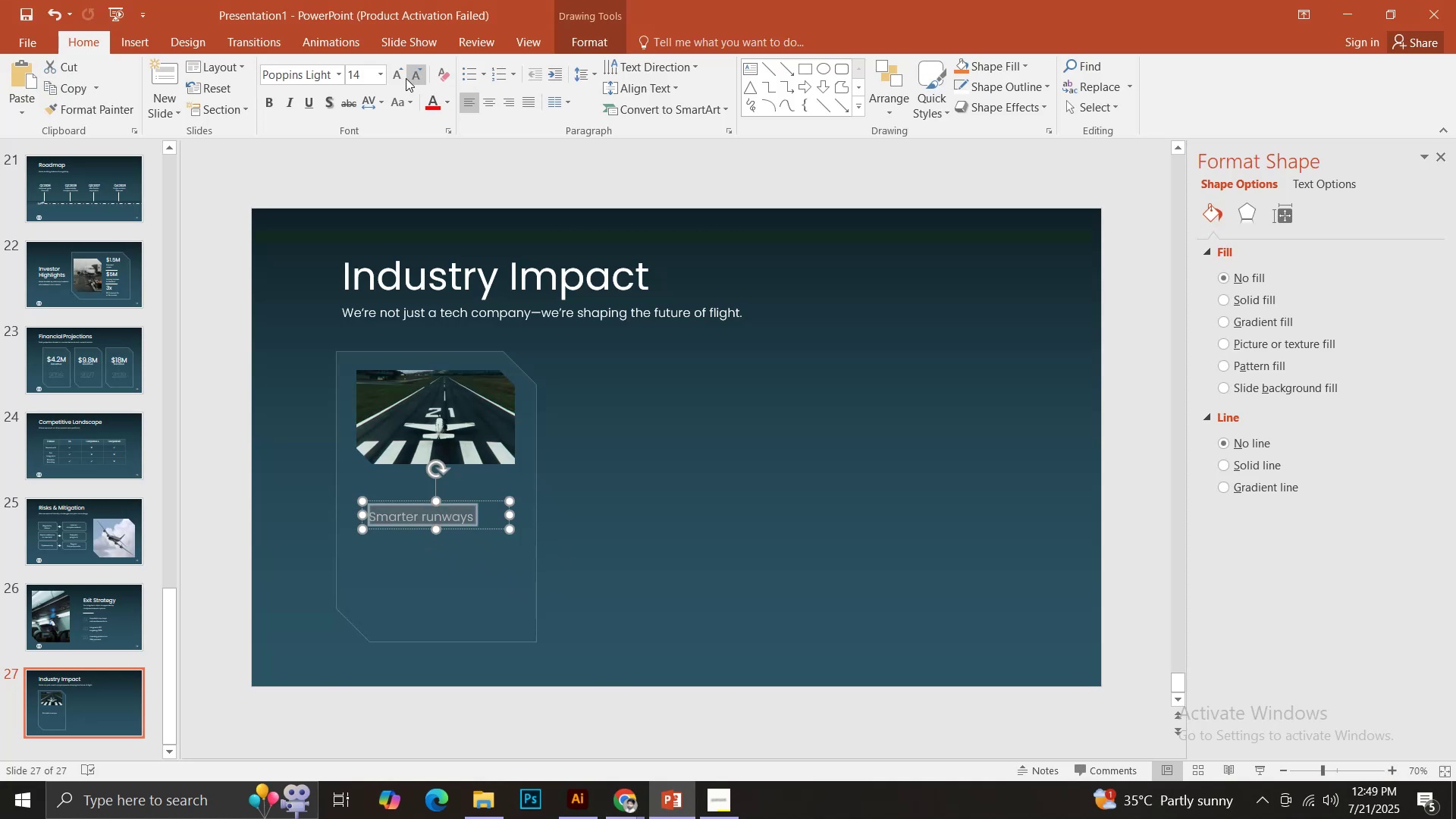 
double_click([402, 78])
 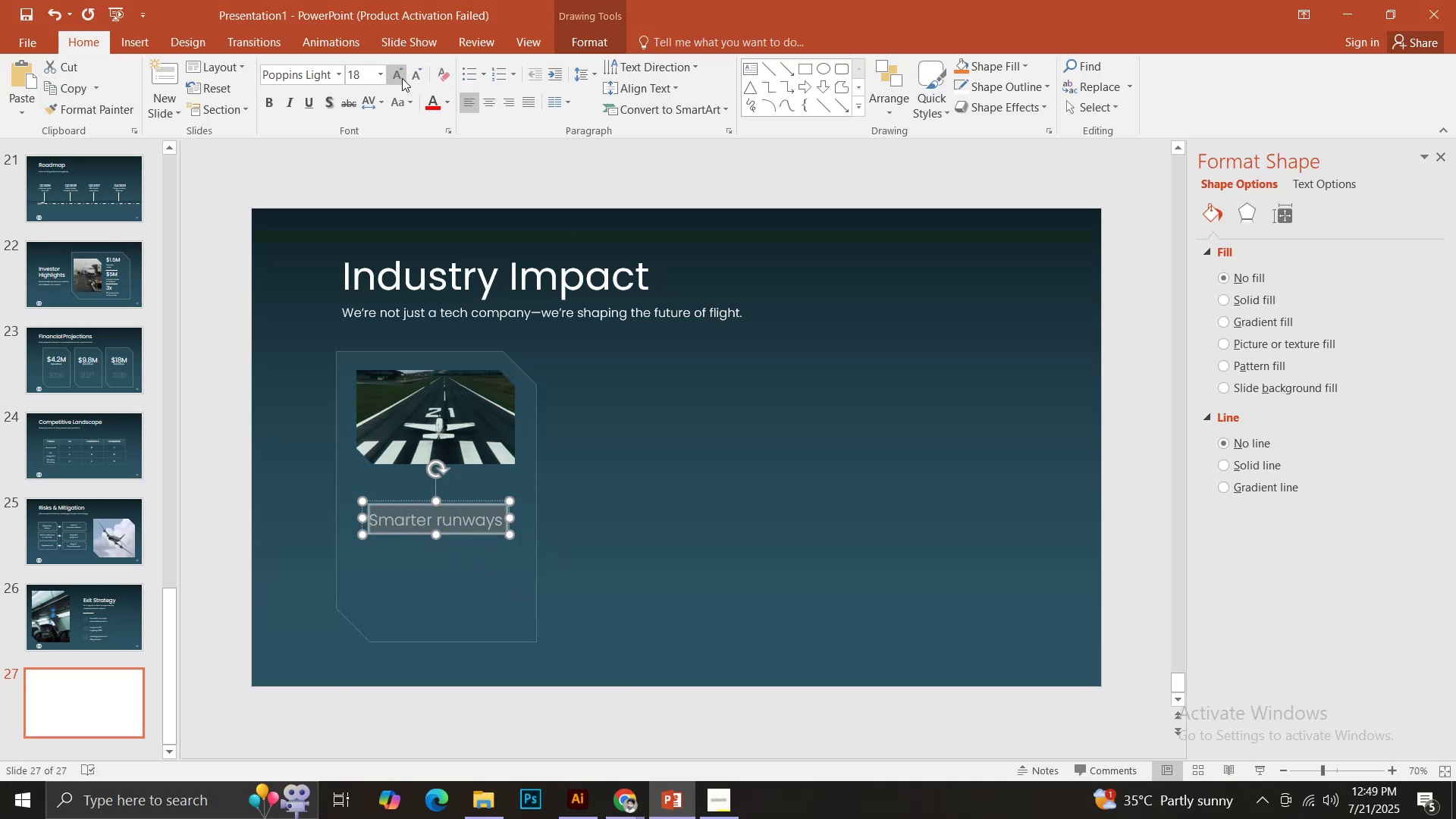 
triple_click([402, 78])
 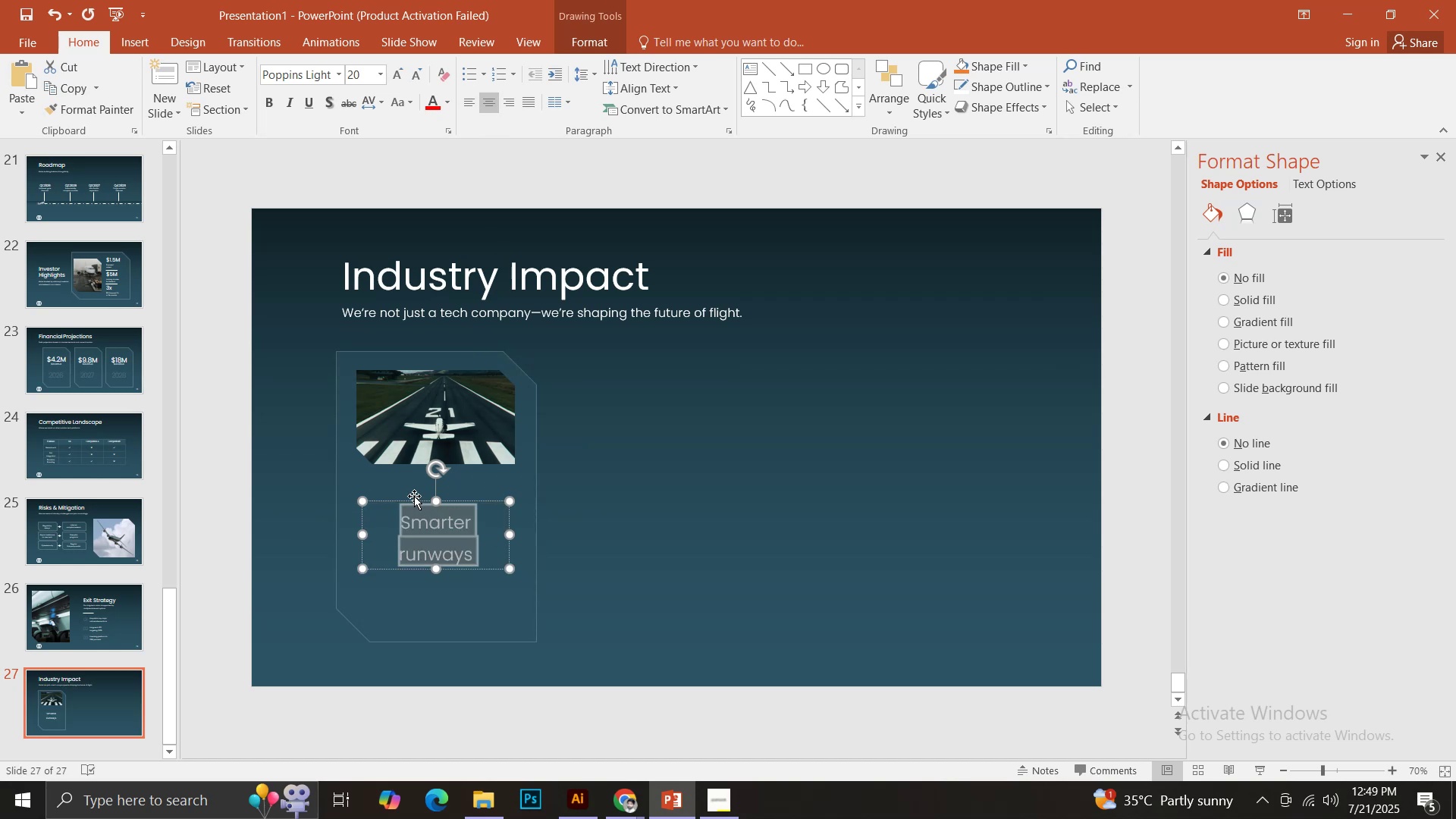 
hold_key(key=ShiftLeft, duration=1.32)
 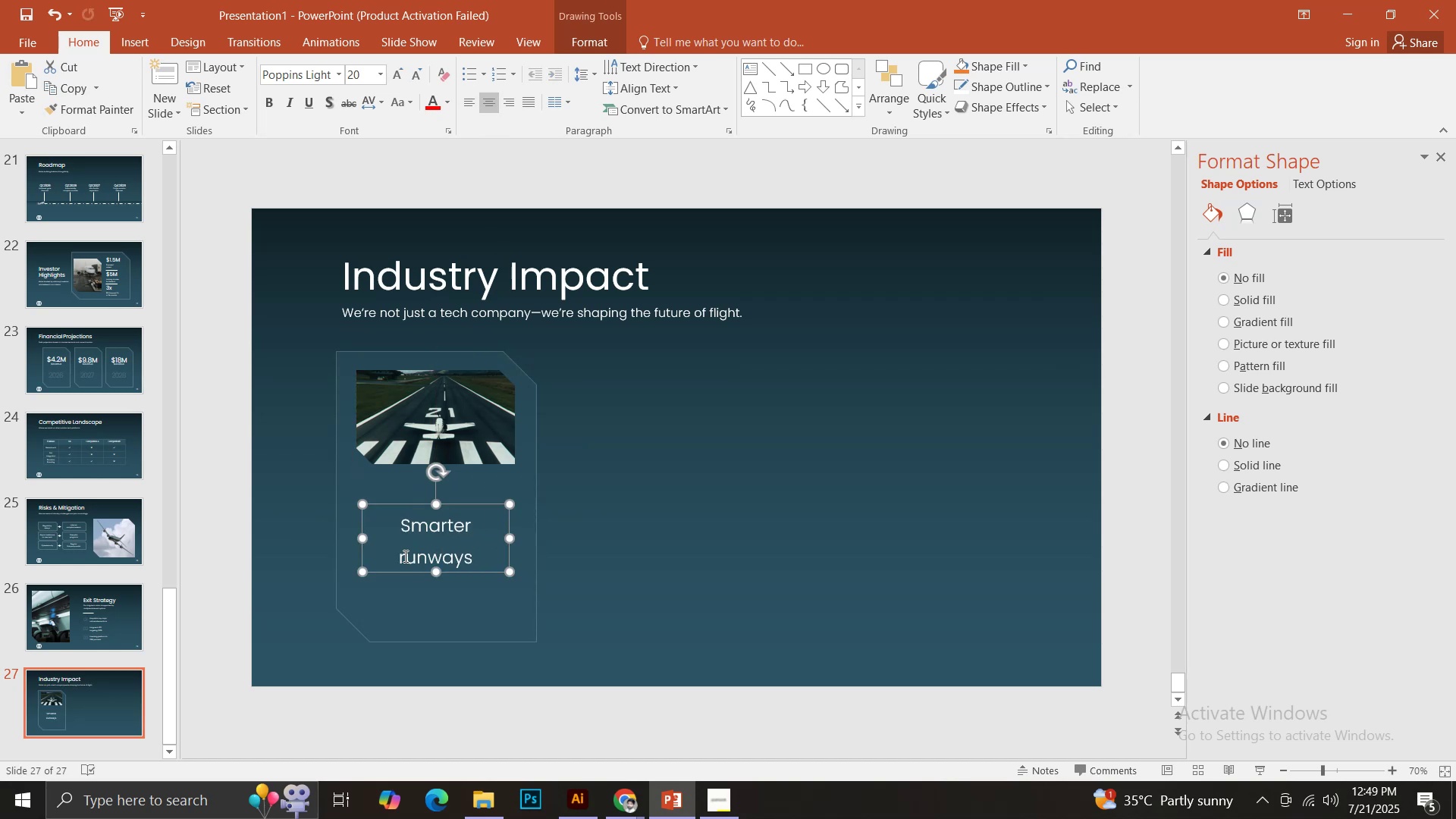 
left_click([404, 556])
 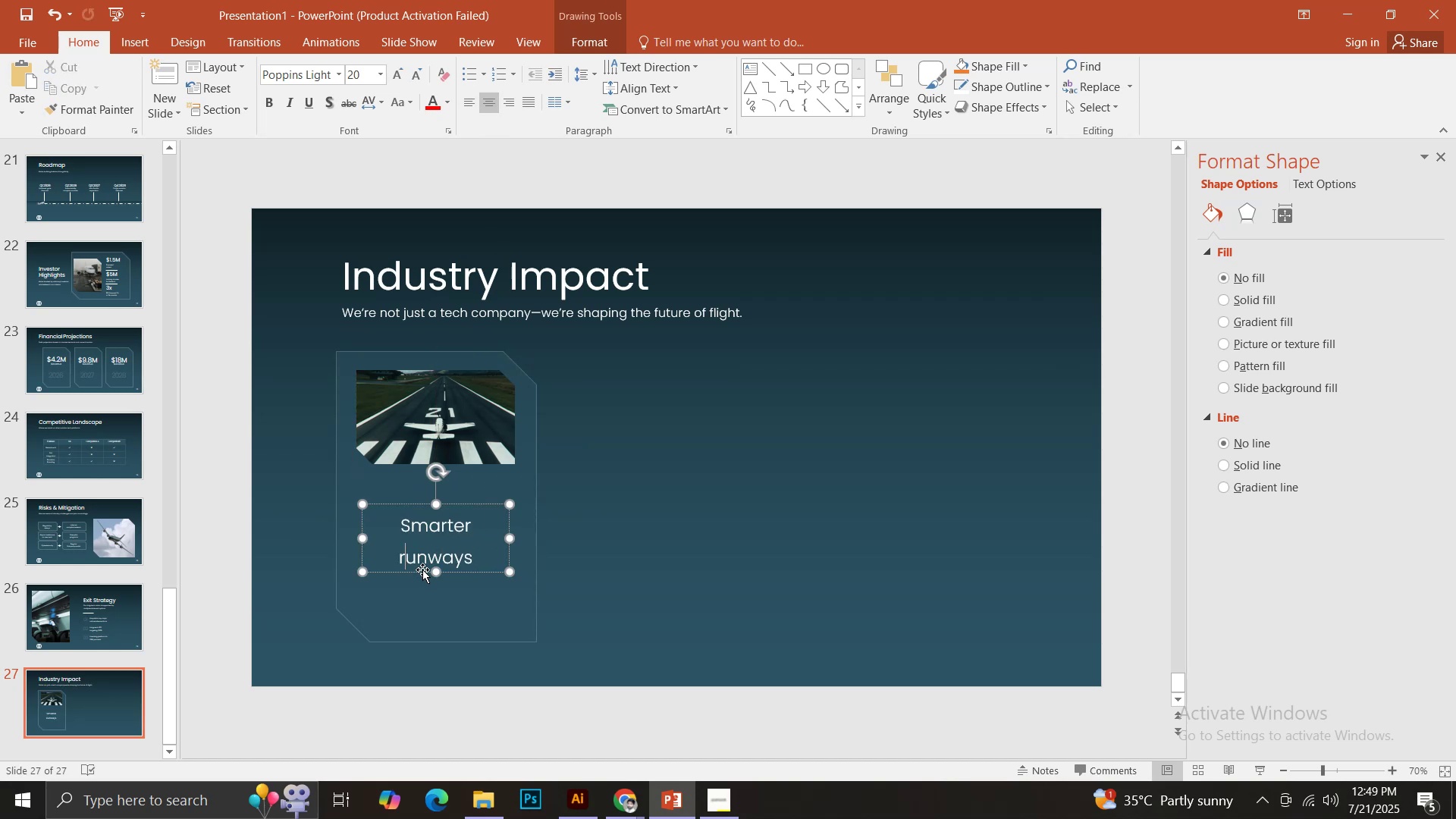 
key(Backspace)
 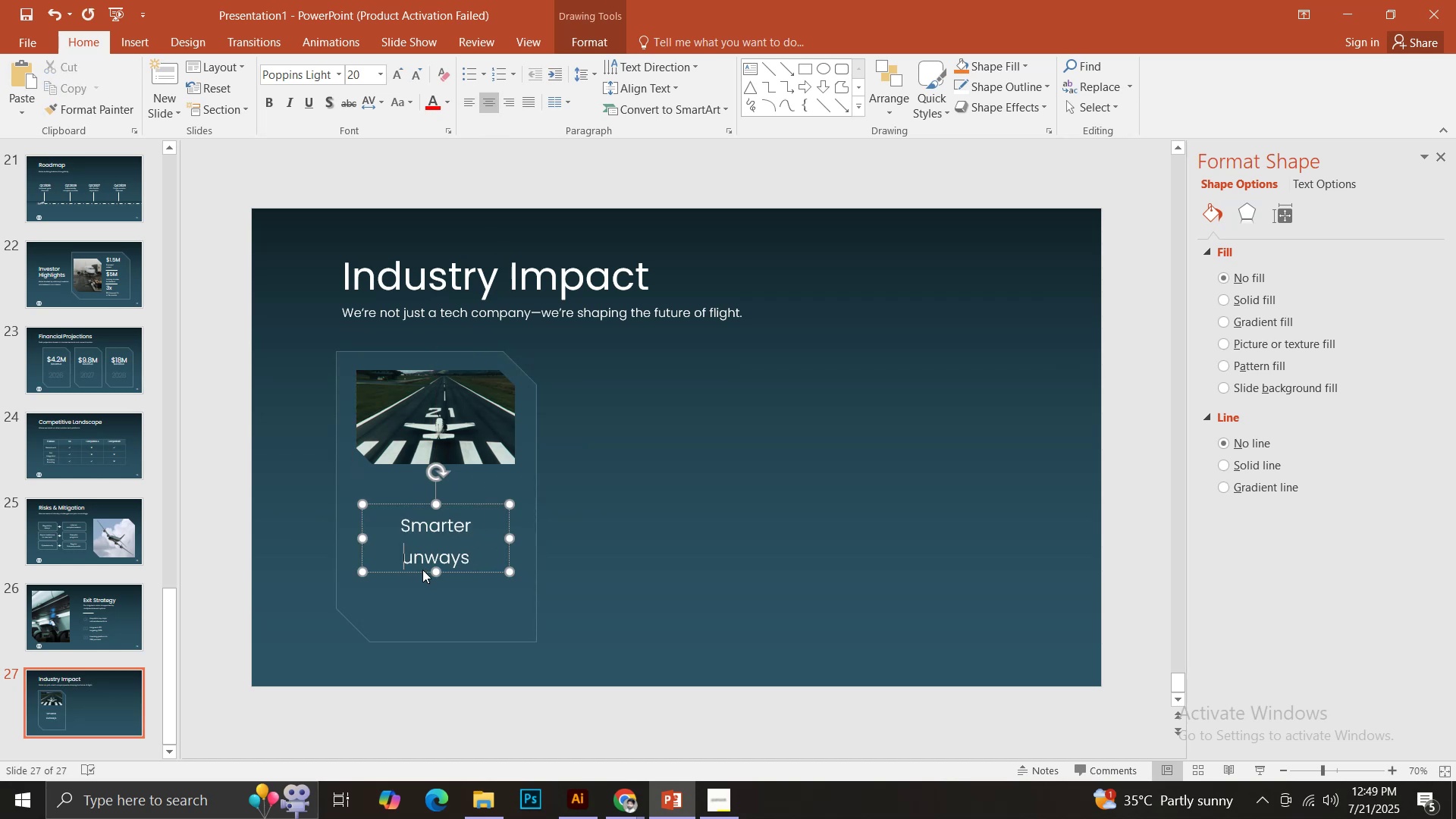 
key(CapsLock)
 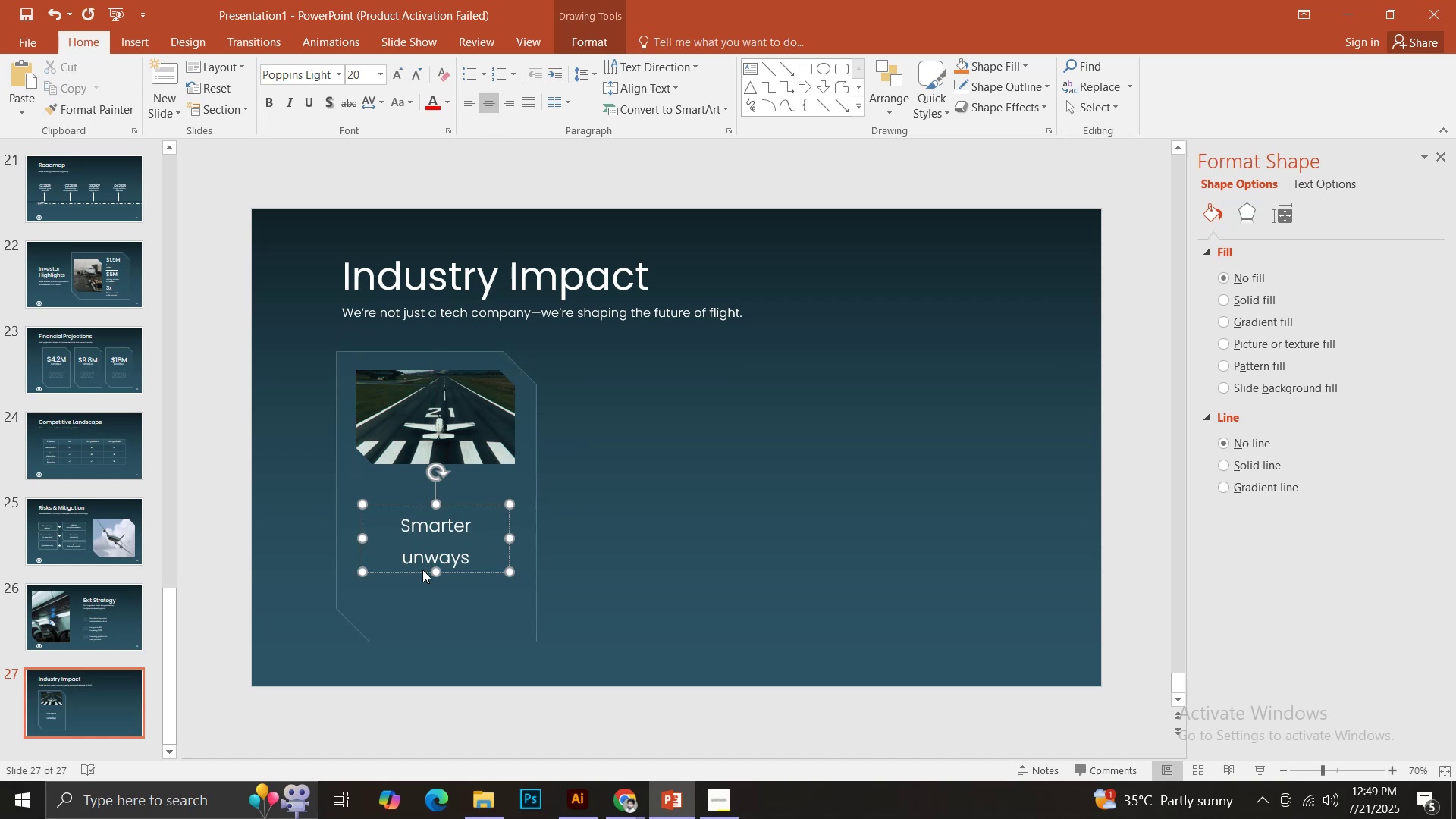 
key(R)
 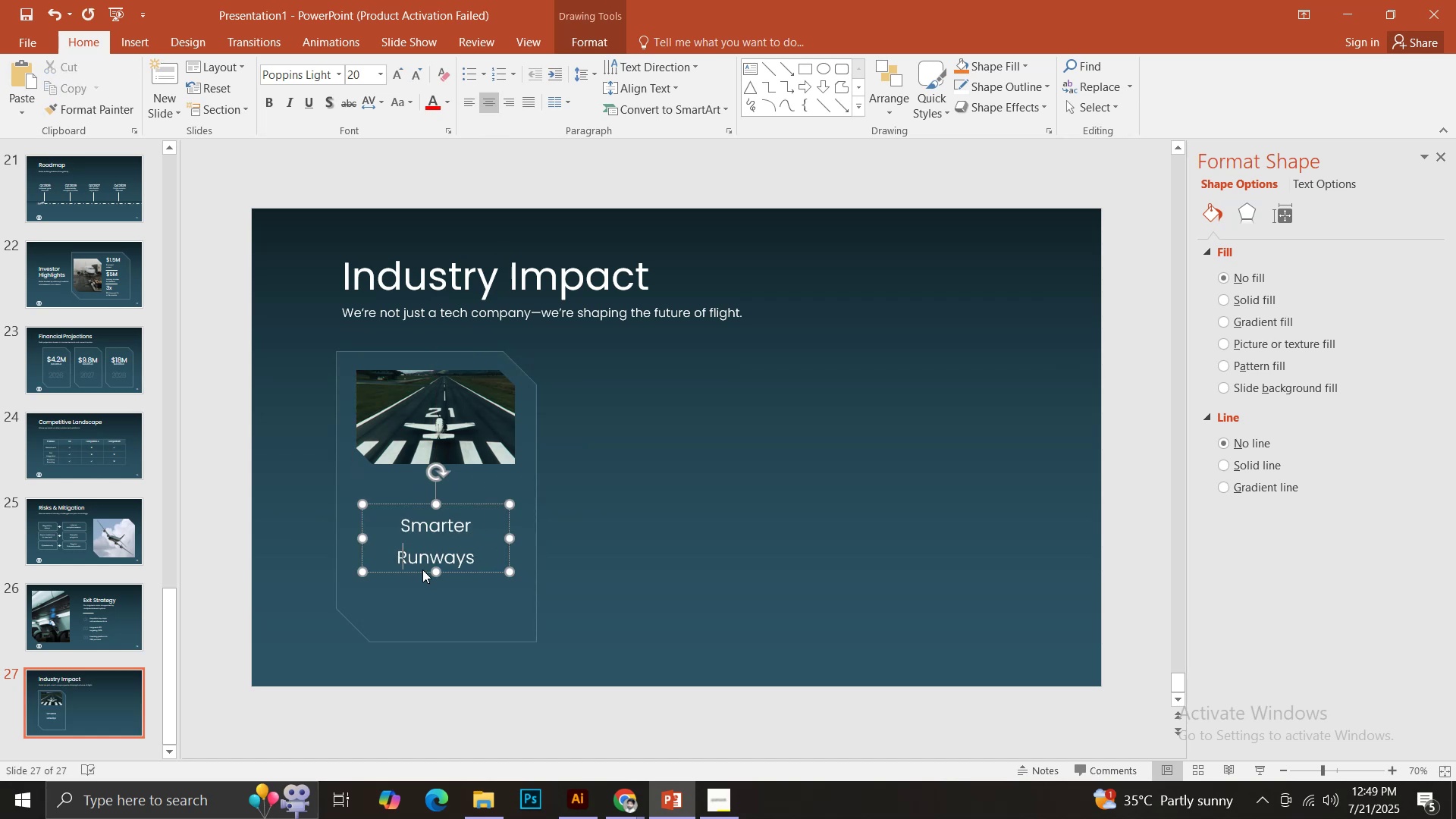 
key(CapsLock)
 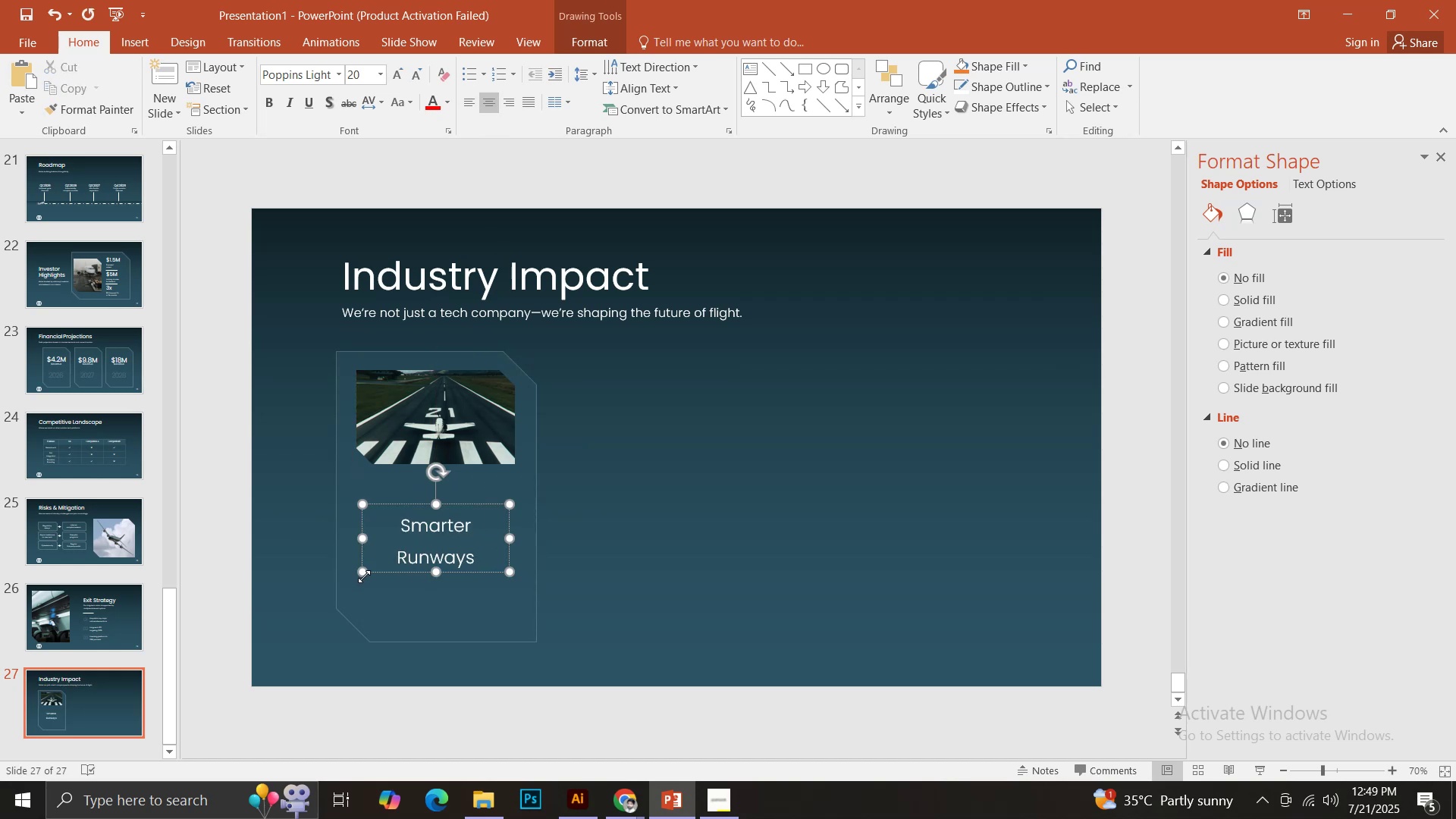 
key(Control+ControlLeft)
 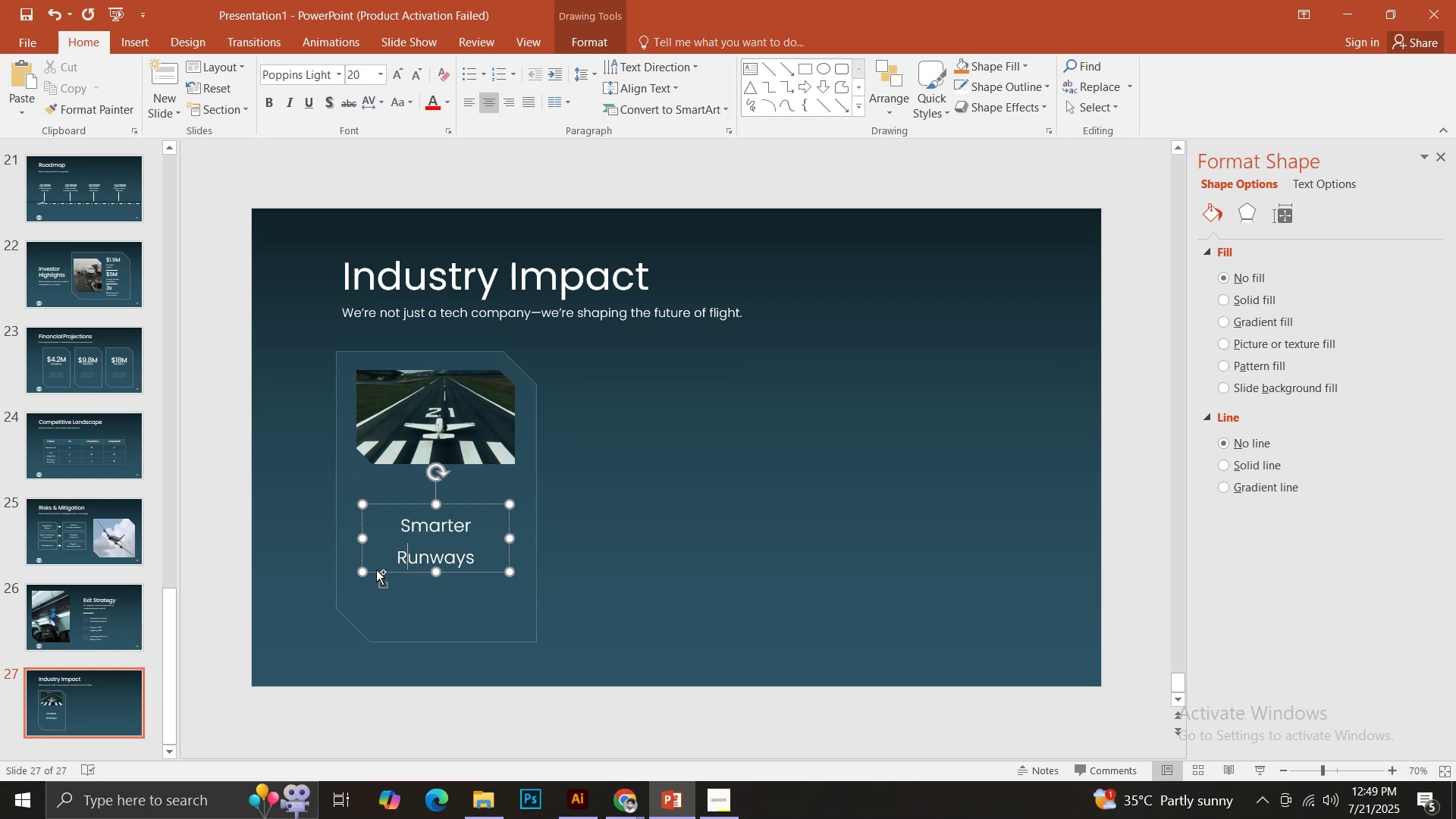 
key(Control+A)
 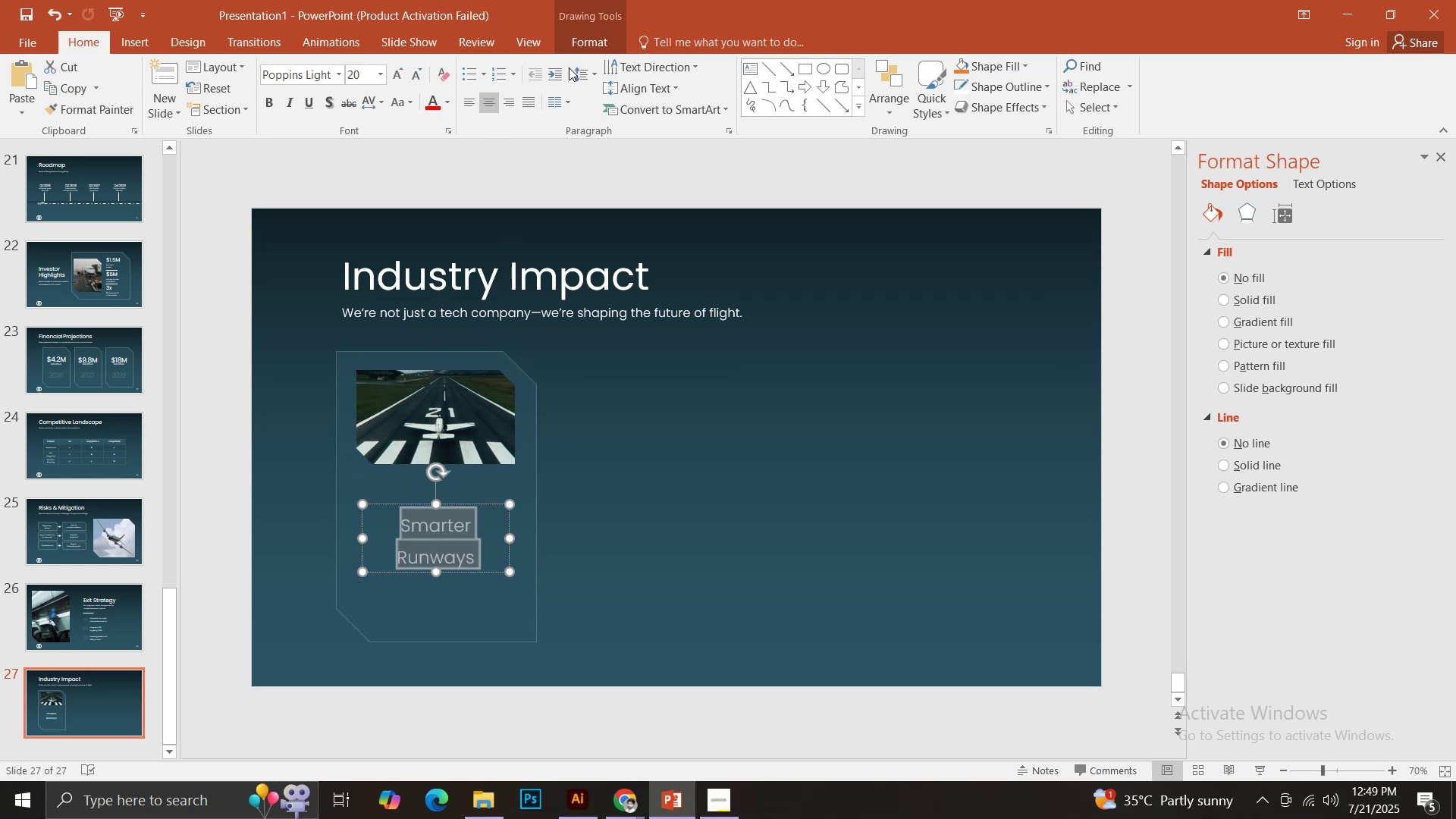 
left_click([576, 74])
 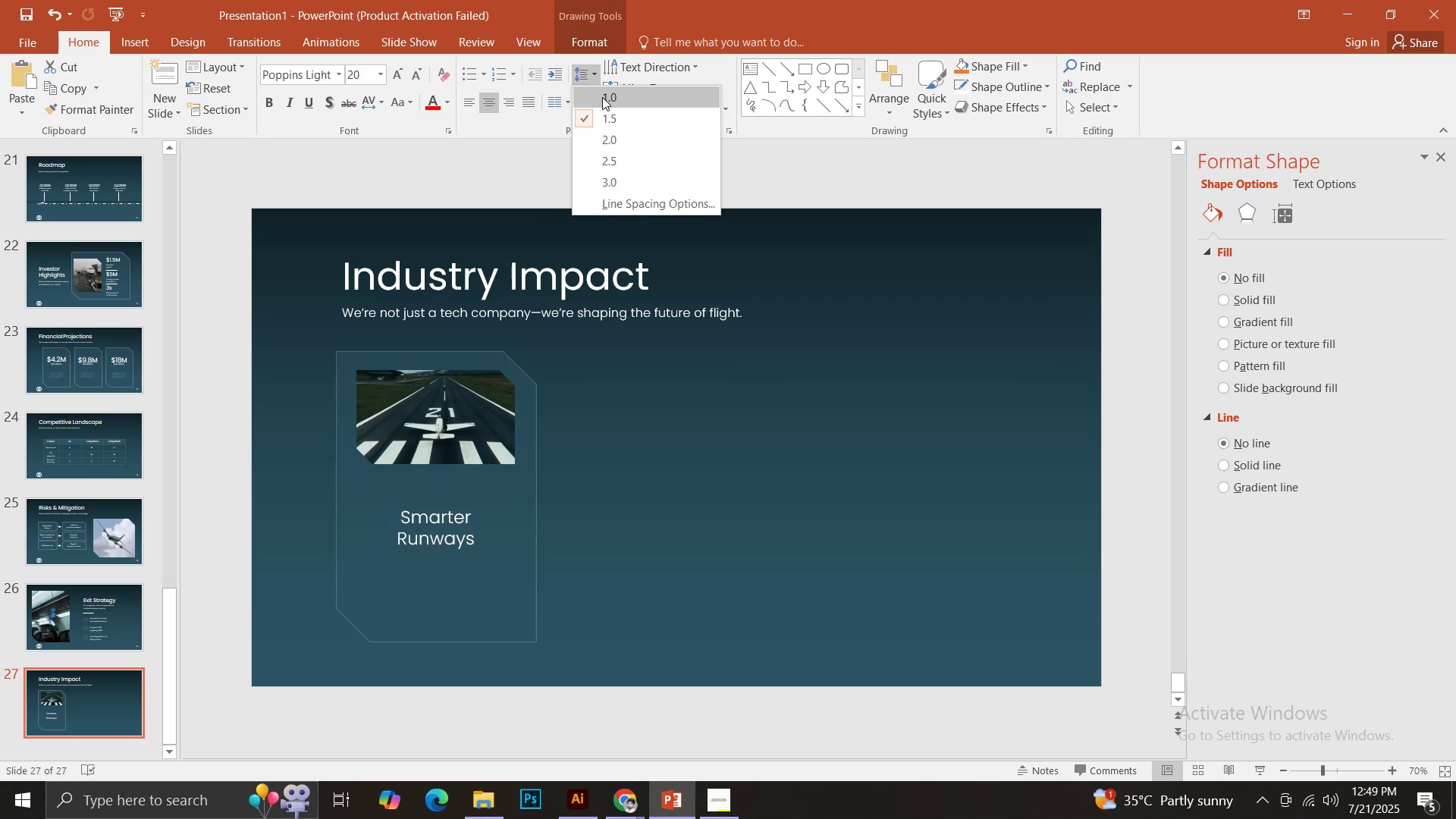 
left_click([602, 97])
 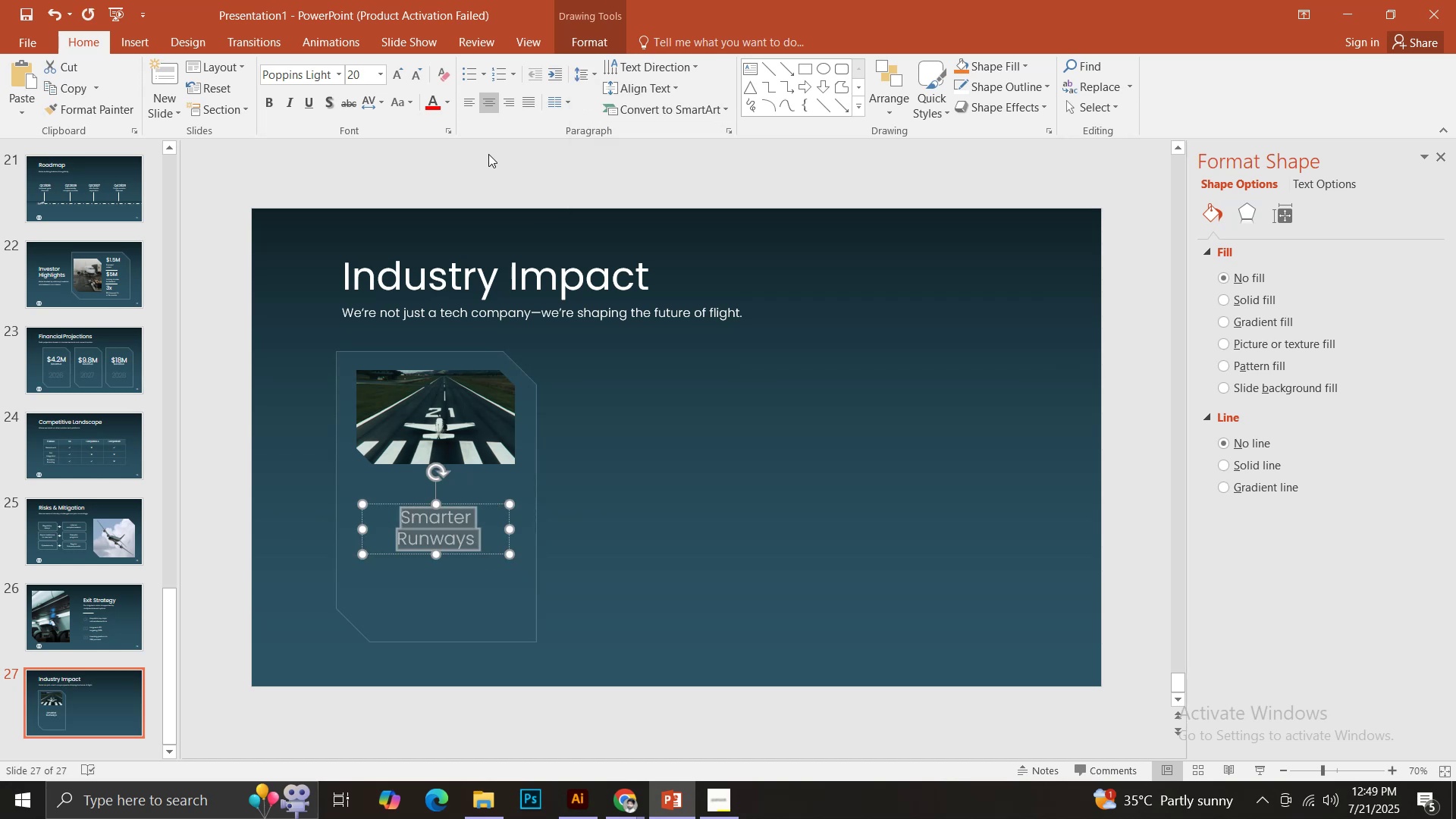 
left_click([483, 163])
 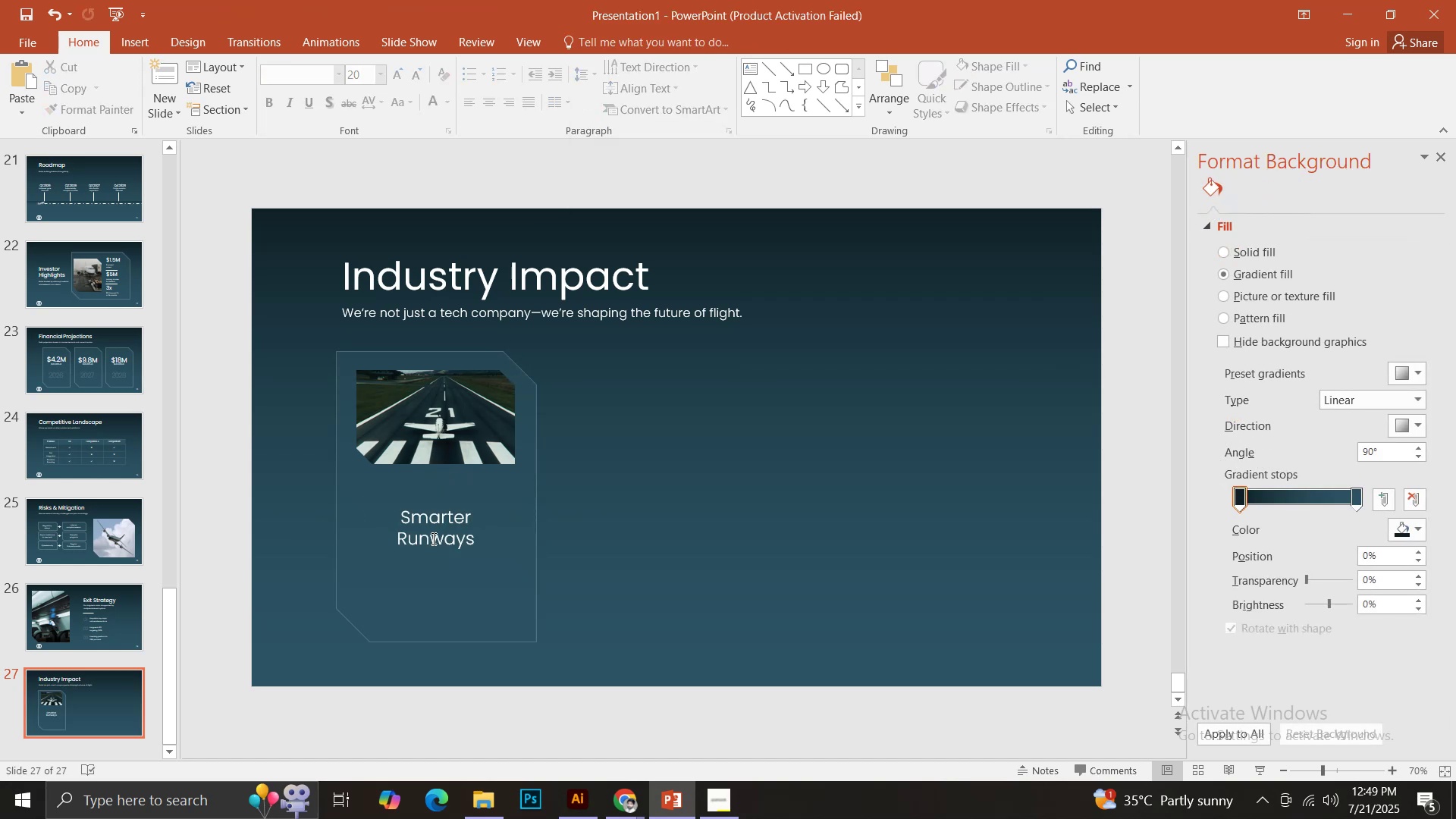 
left_click([435, 533])
 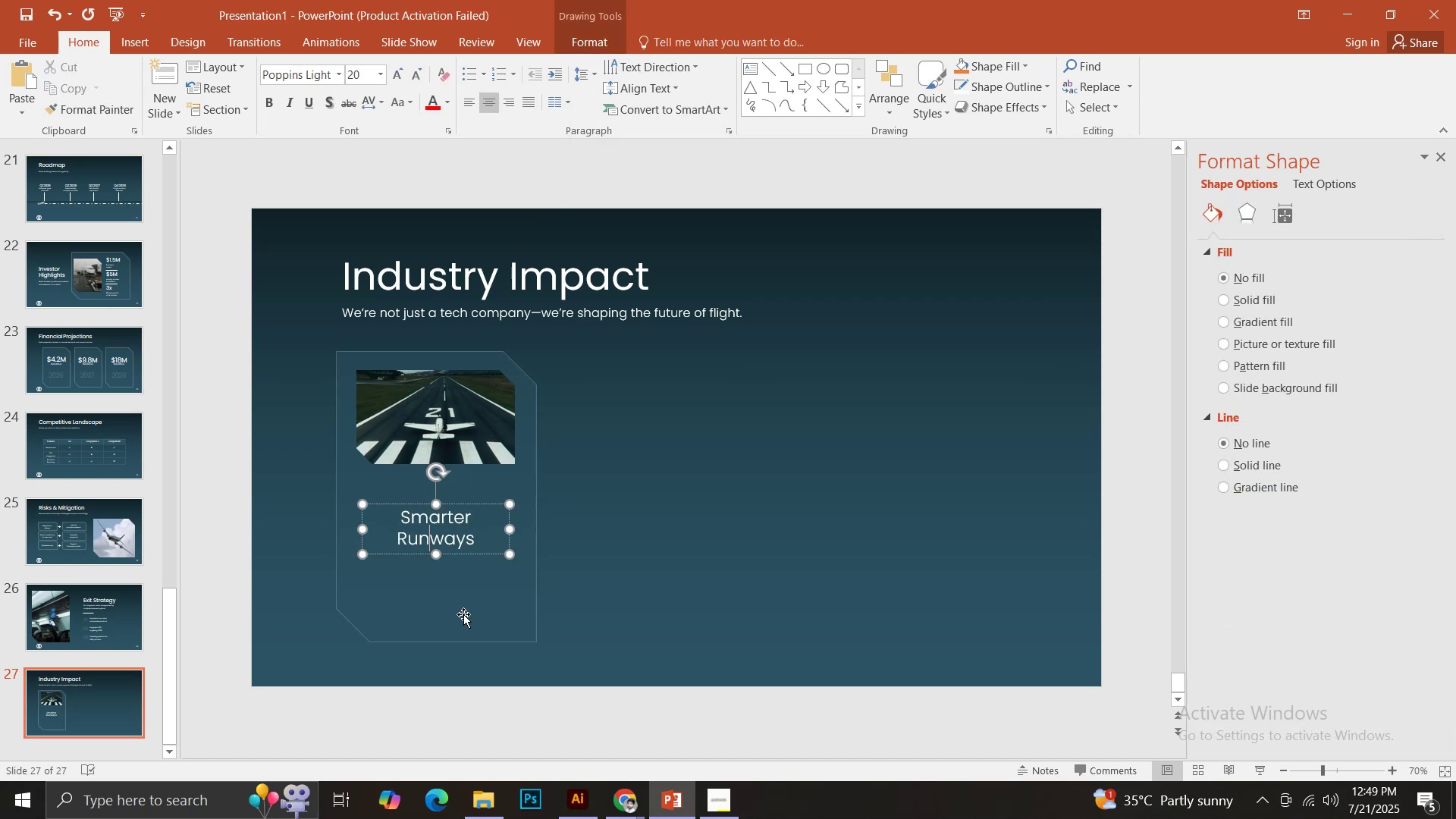 
left_click([464, 620])
 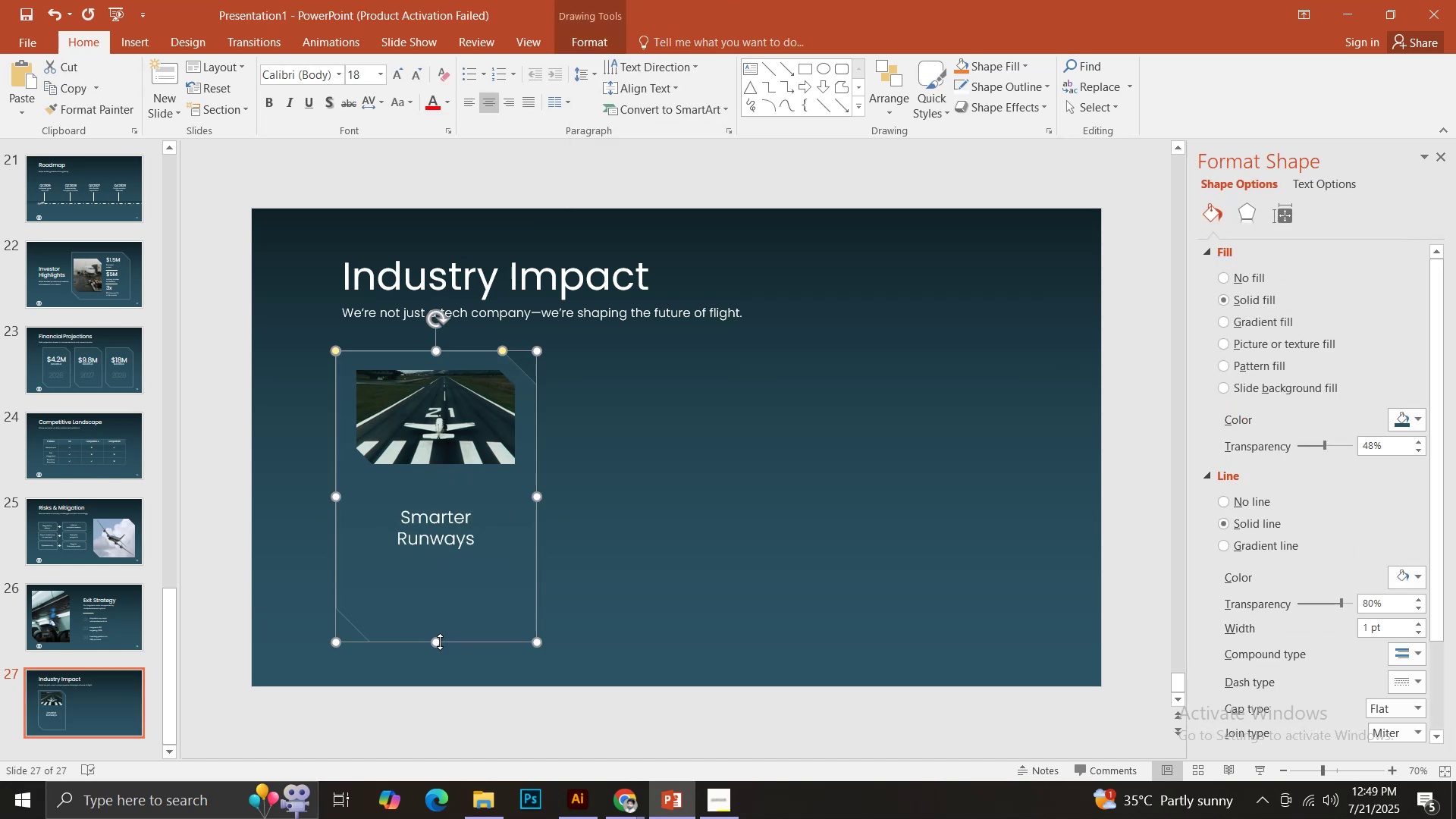 
left_click_drag(start_coordinate=[438, 642], to_coordinate=[443, 604])
 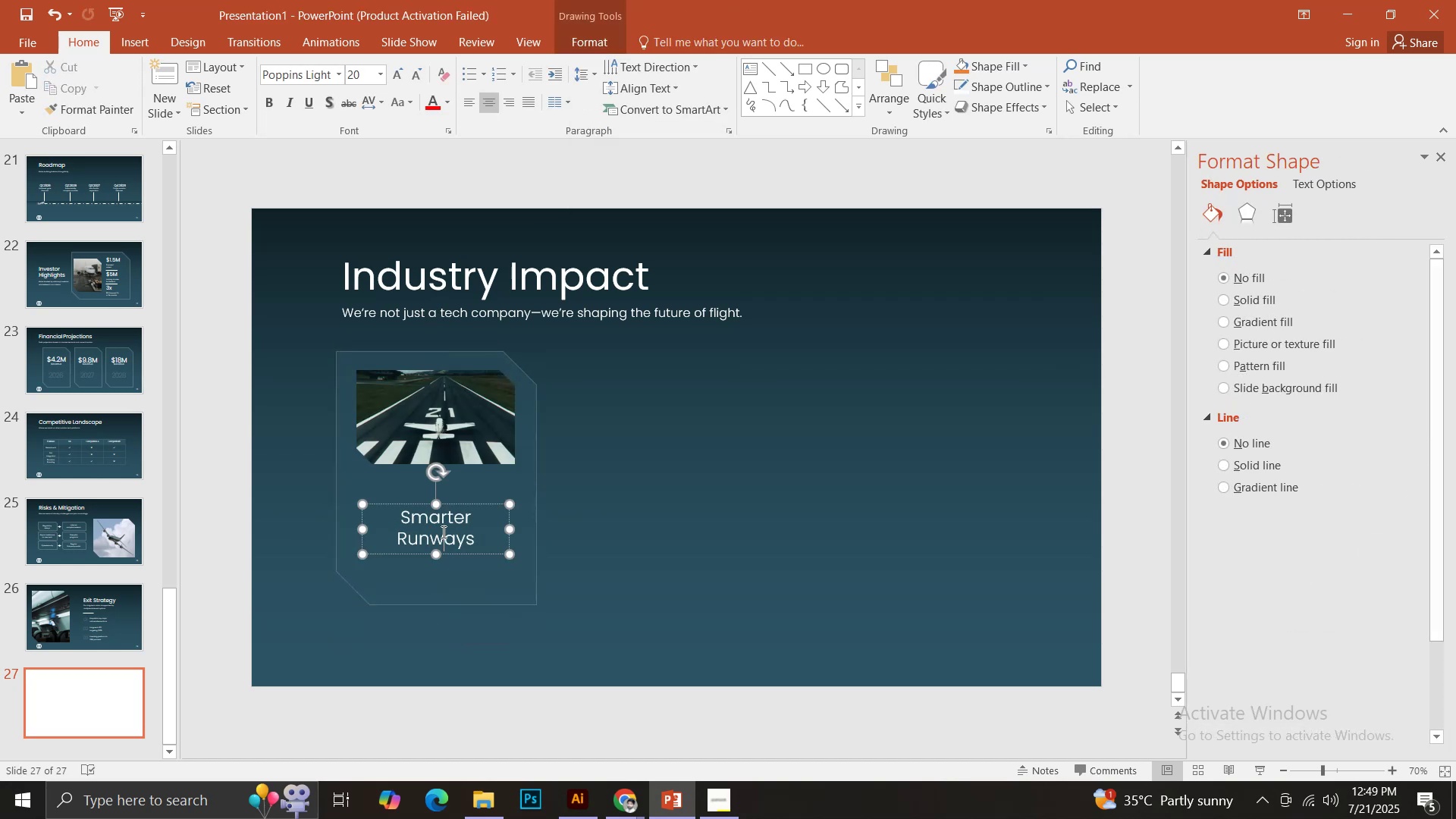 
key(Control+ControlLeft)
 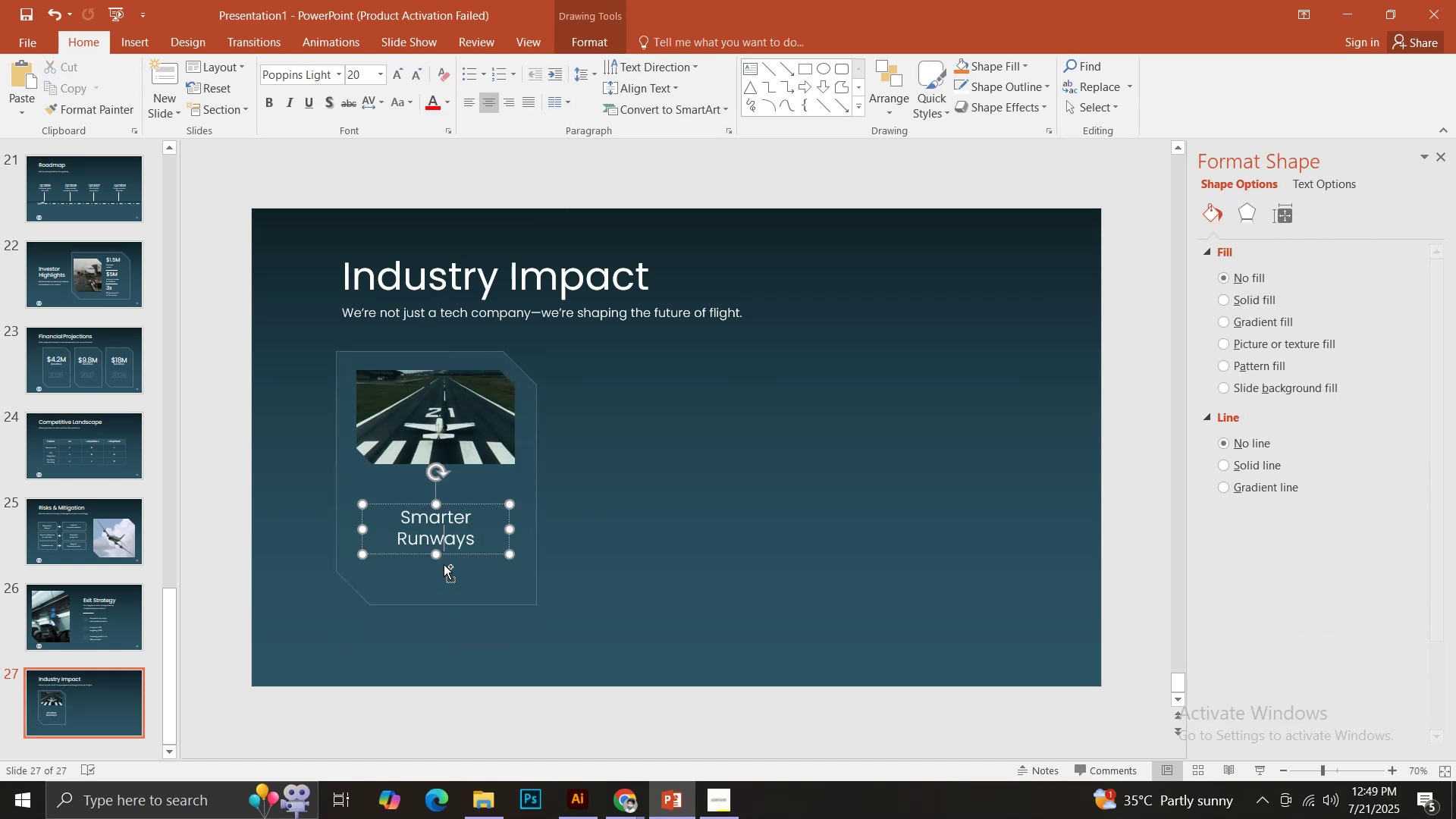 
key(Control+A)
 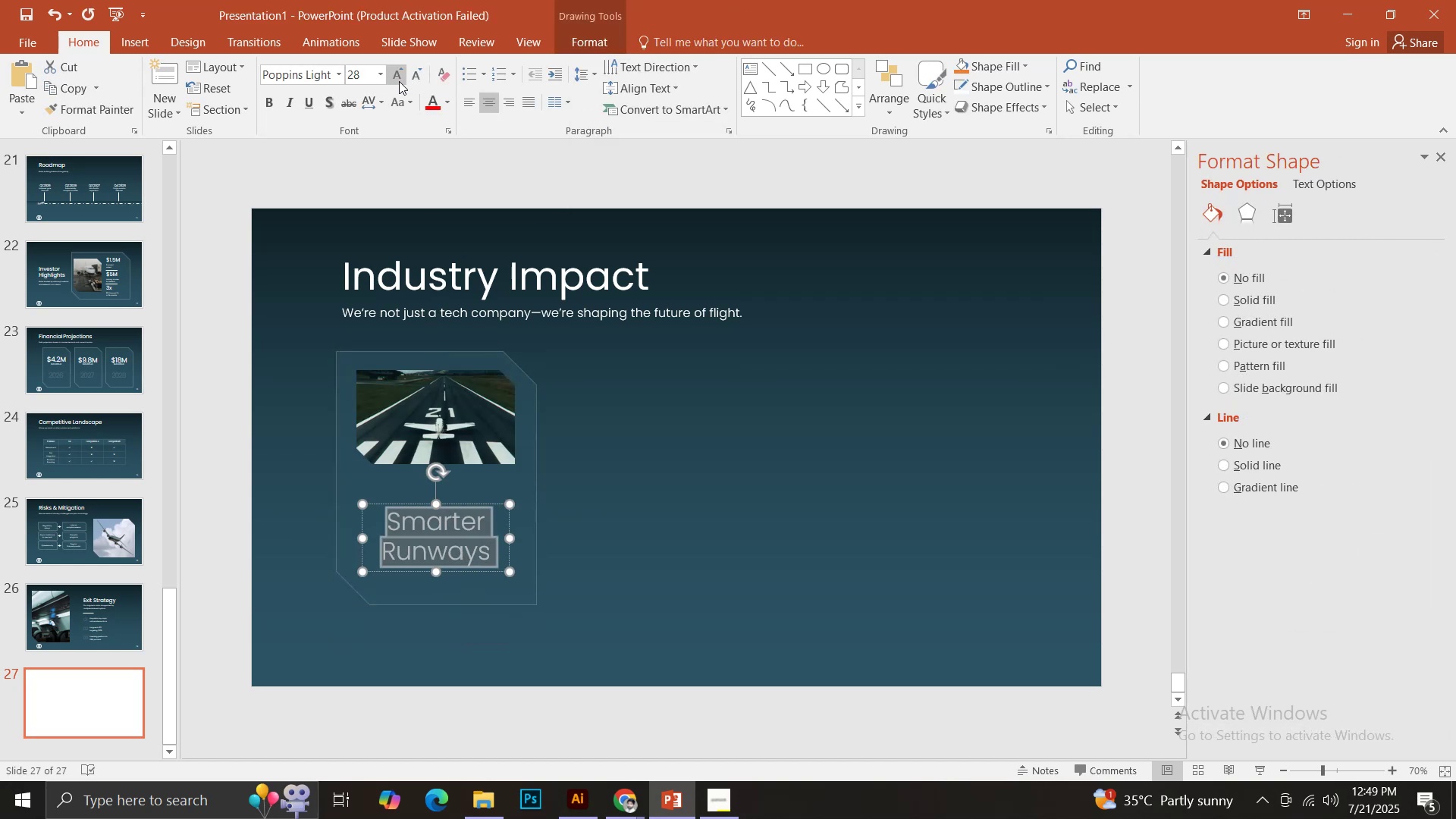 
left_click([235, 542])
 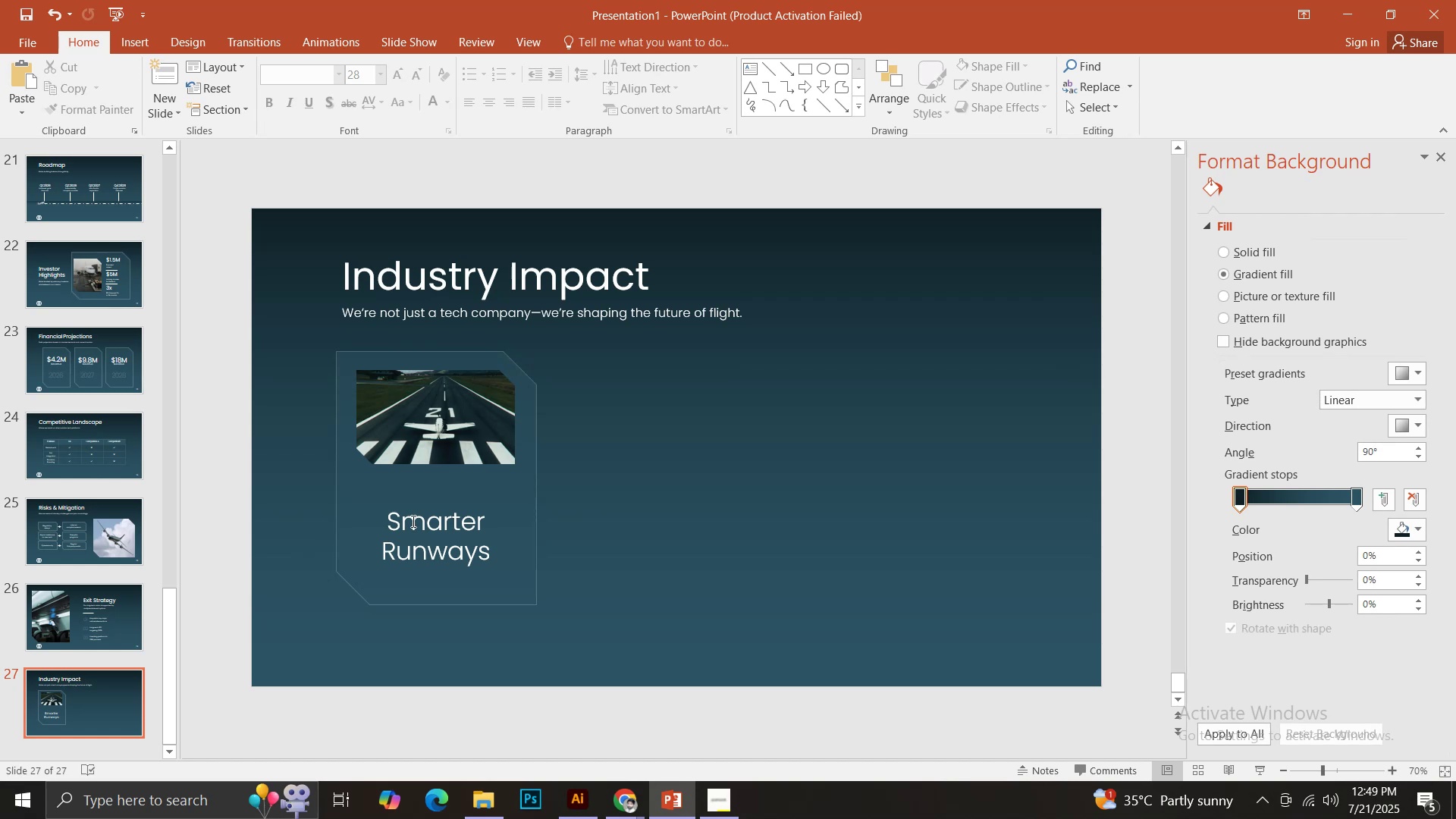 
left_click([412, 521])
 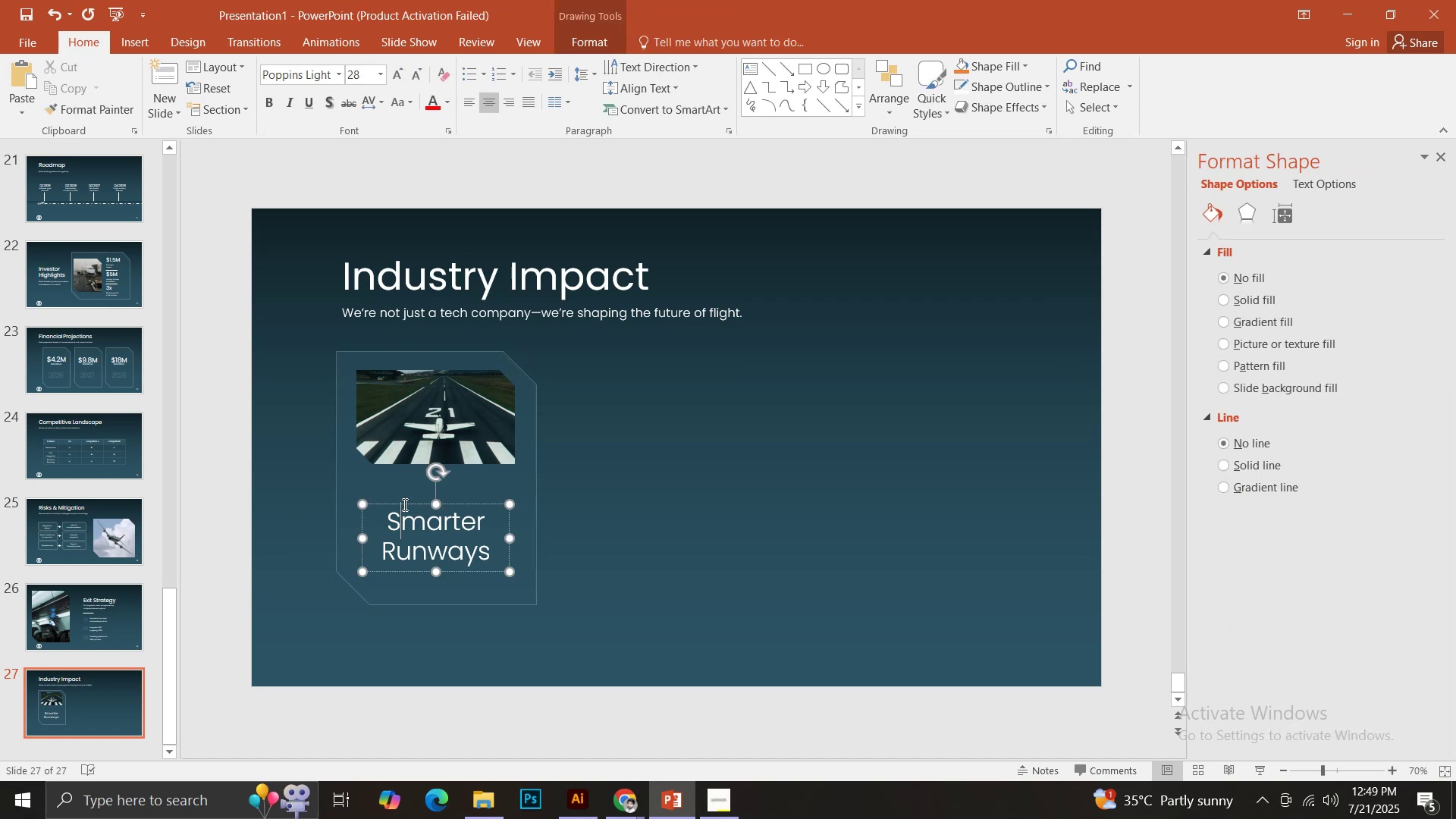 
left_click_drag(start_coordinate=[404, 504], to_coordinate=[404, 493])
 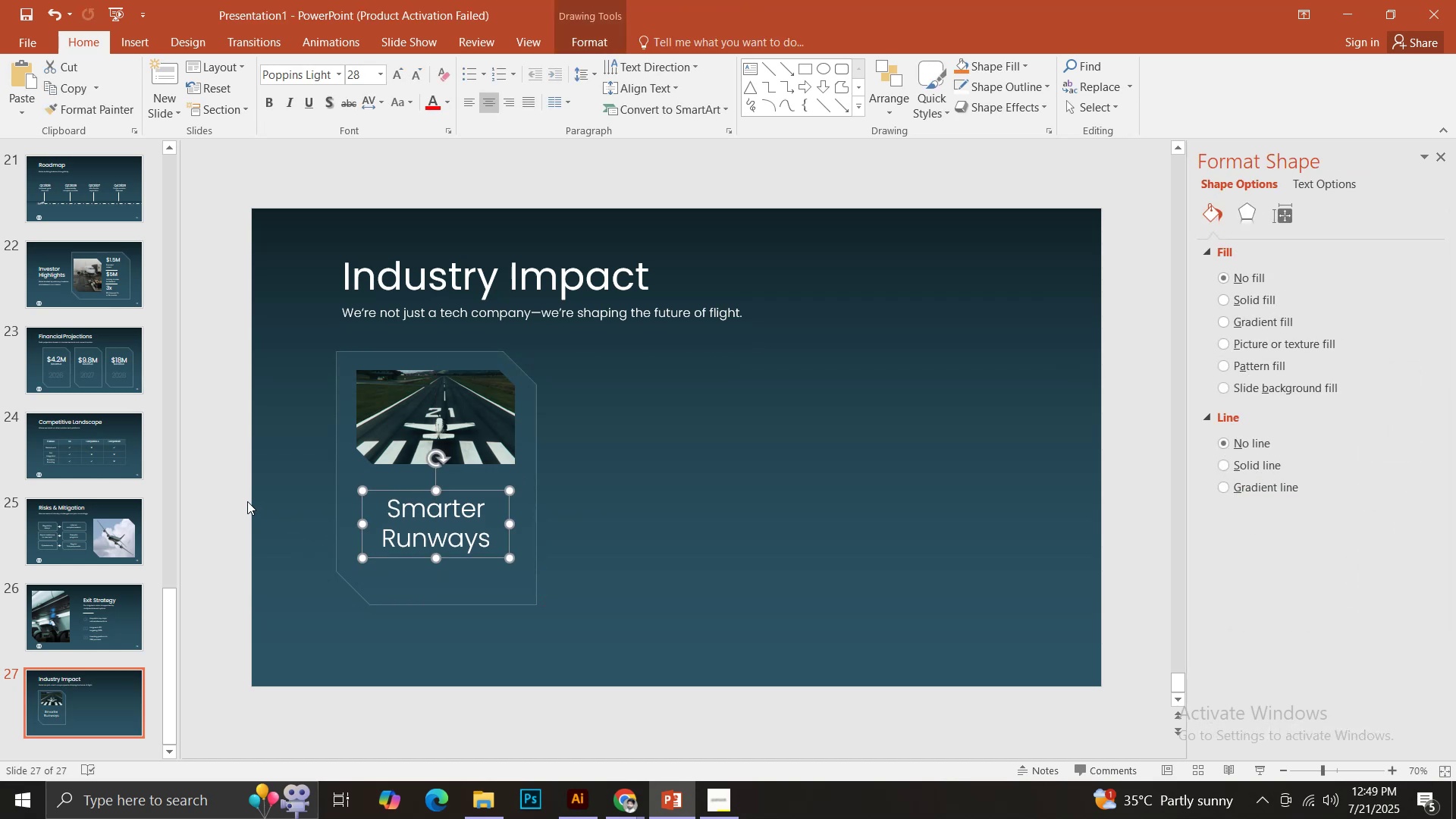 
hold_key(key=ShiftLeft, duration=1.39)
 